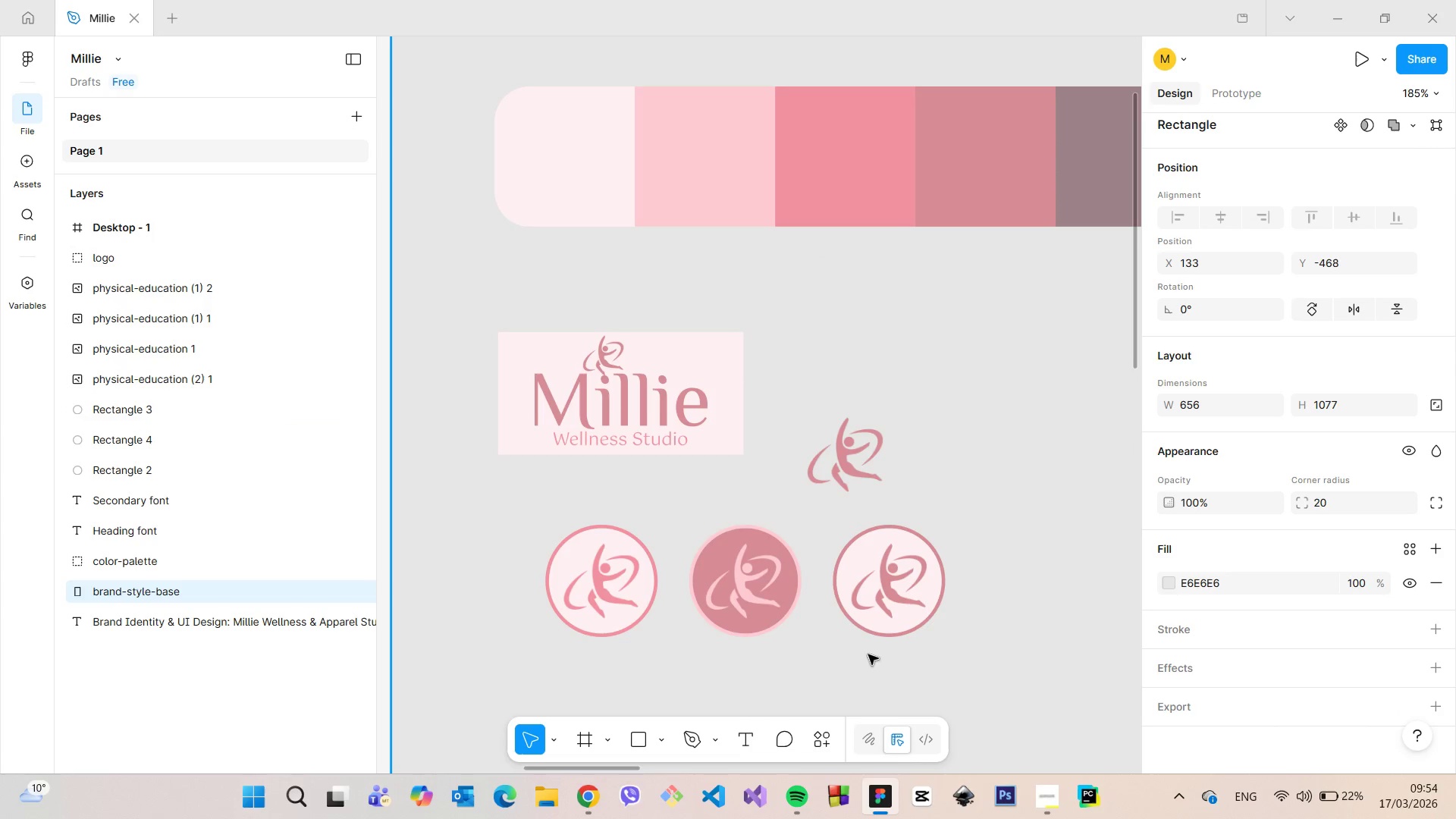 
left_click([751, 583])
 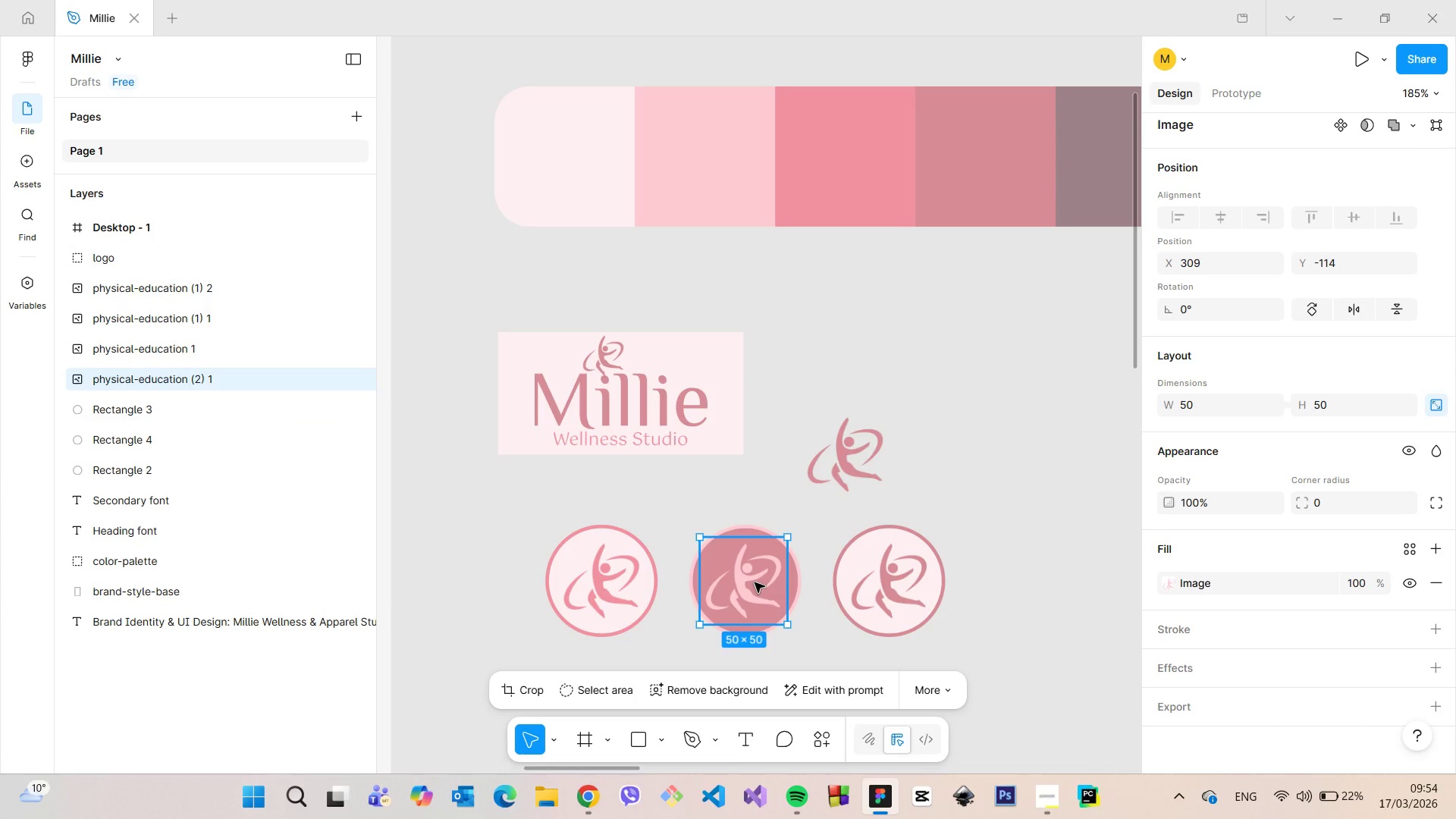 
key(Backspace)
 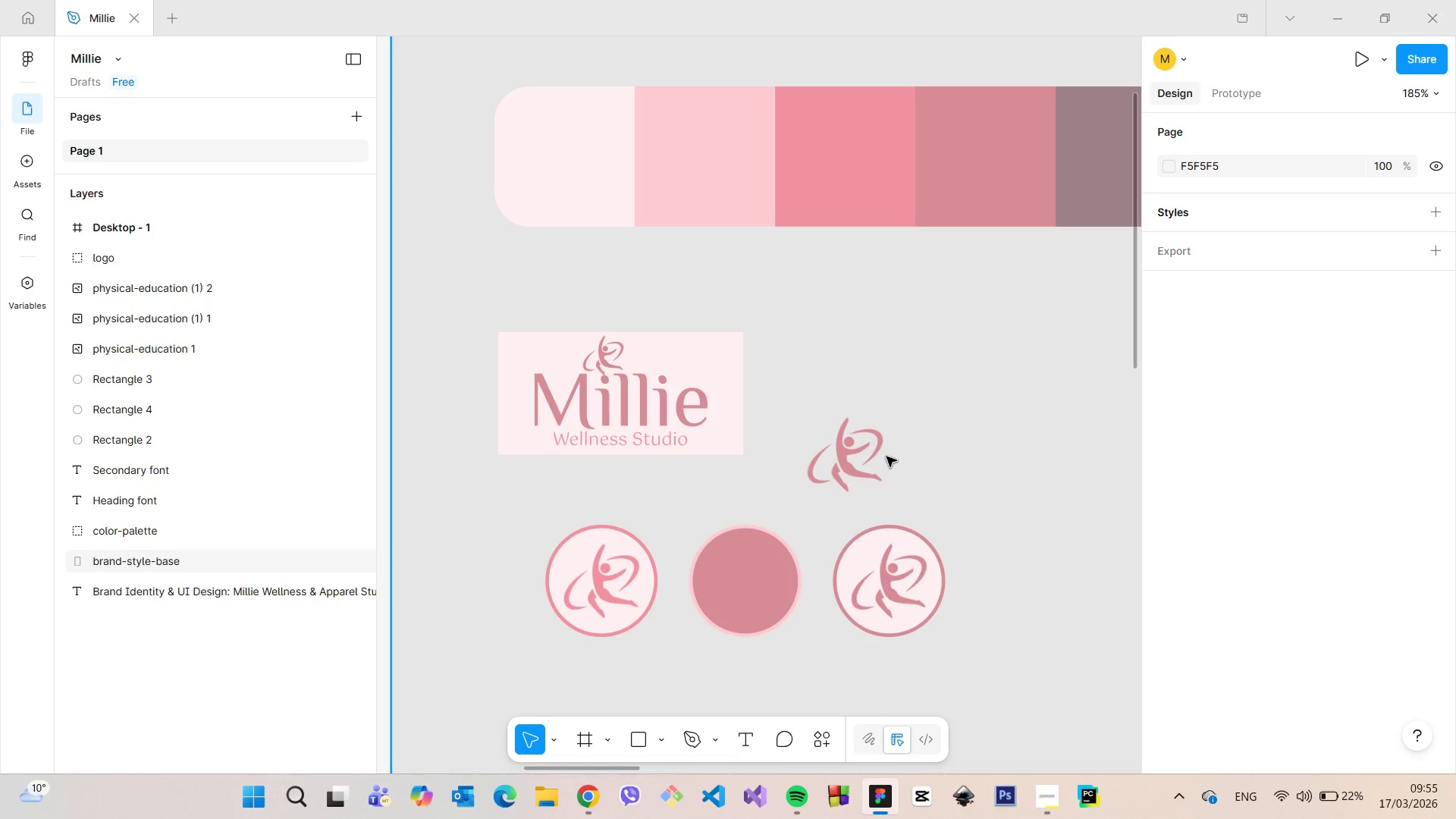 
left_click([870, 454])
 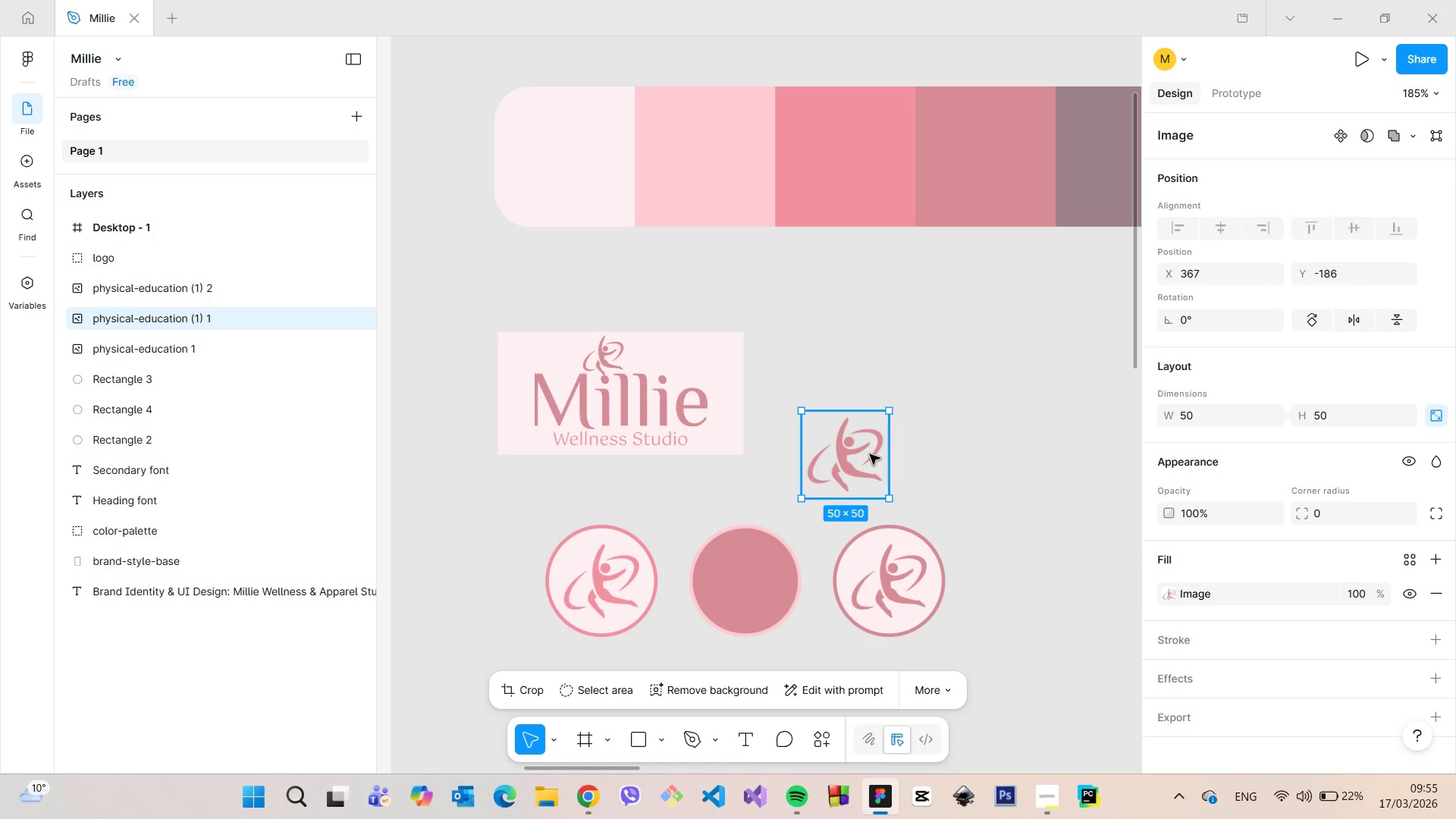 
key(Backspace)
 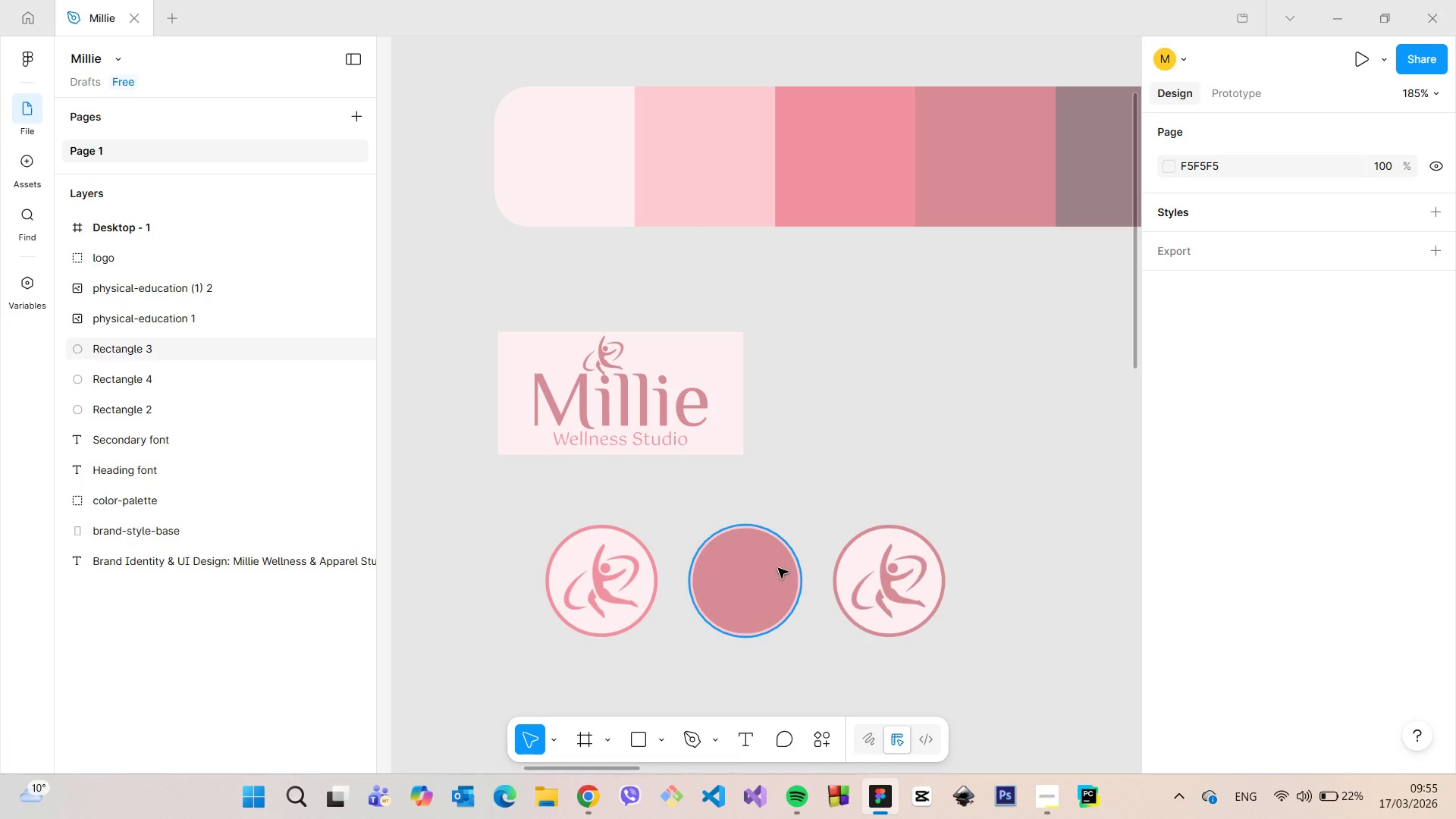 
left_click([775, 568])
 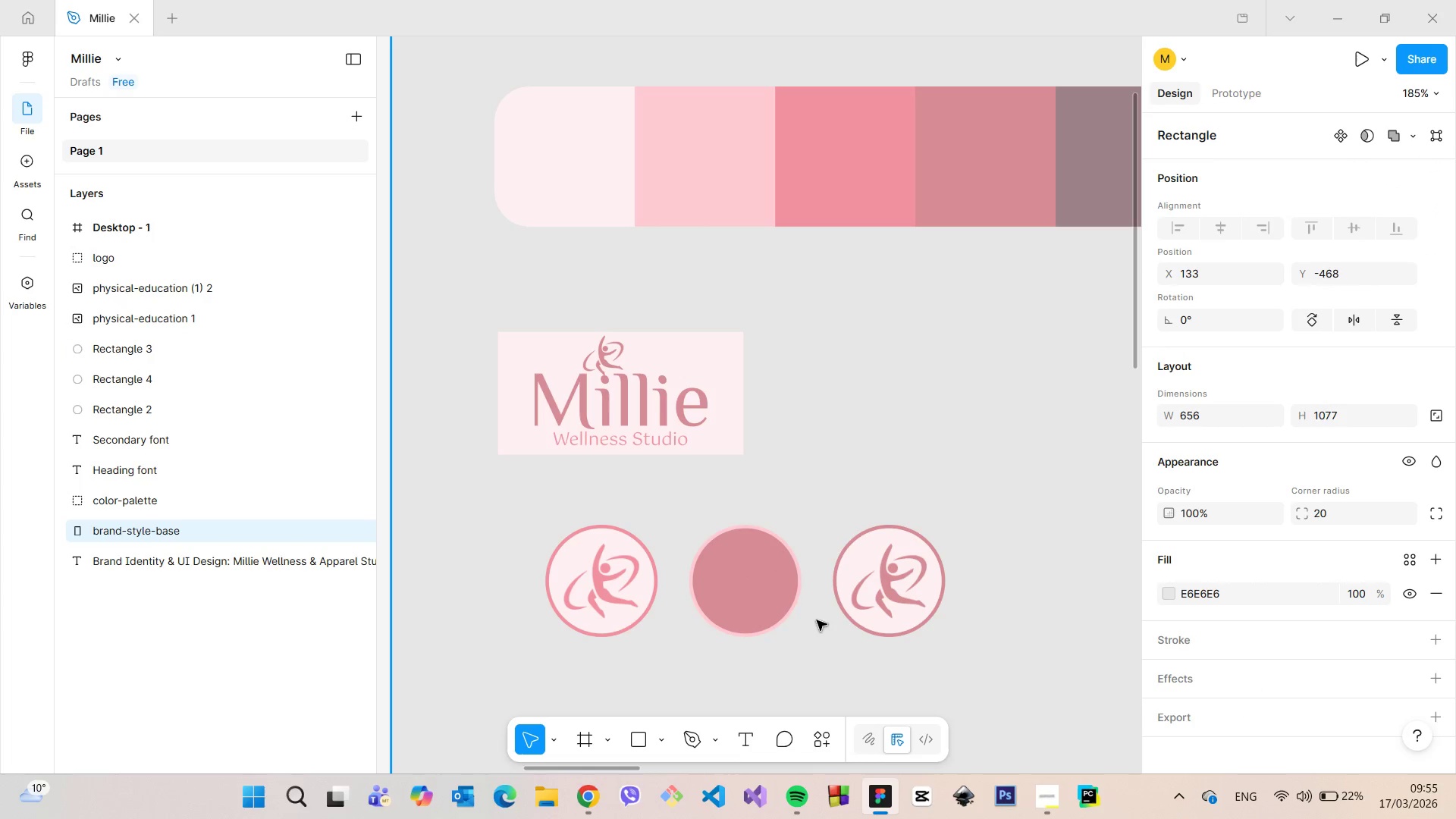 
left_click([755, 598])
 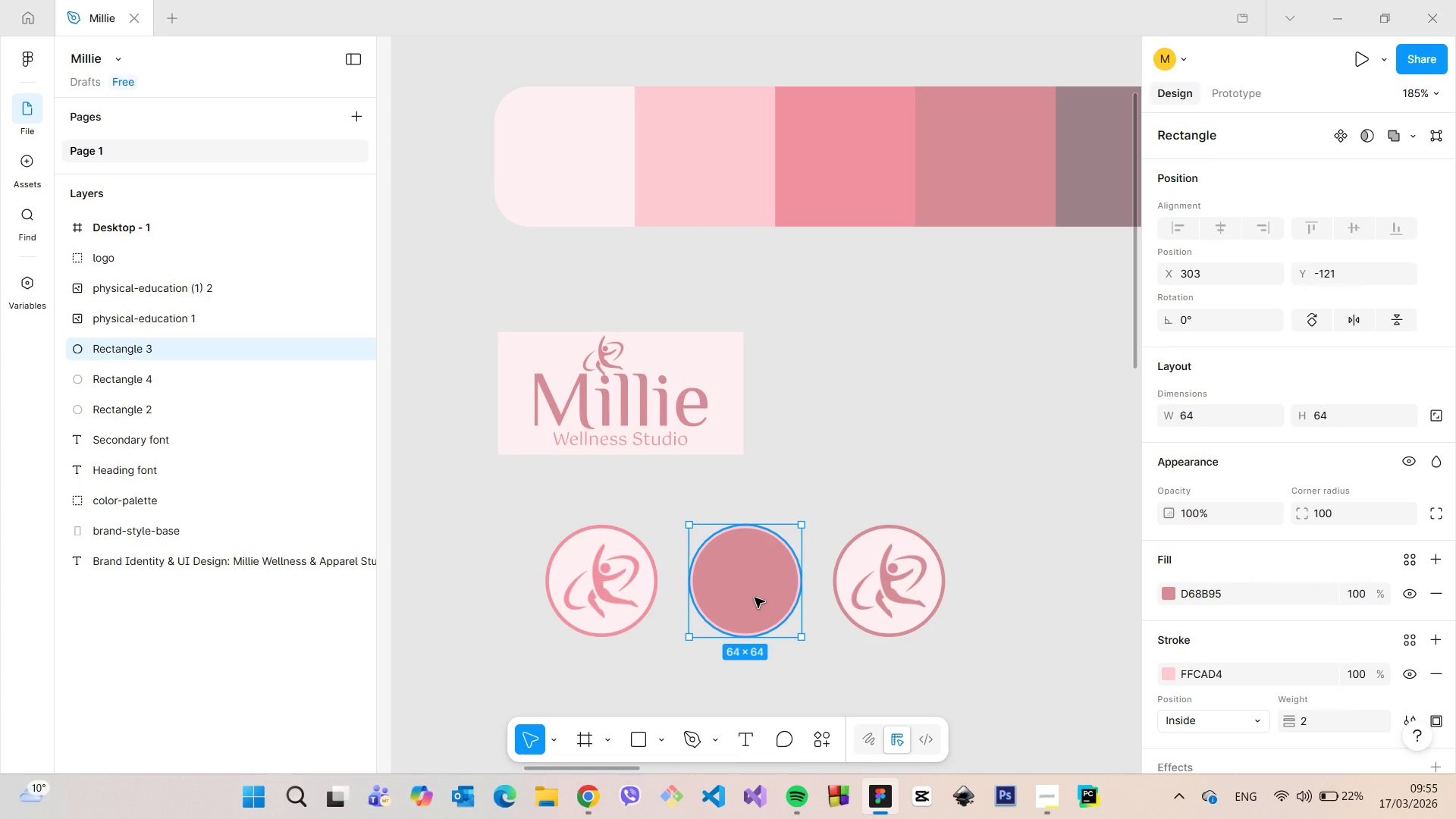 
key(Backspace)
 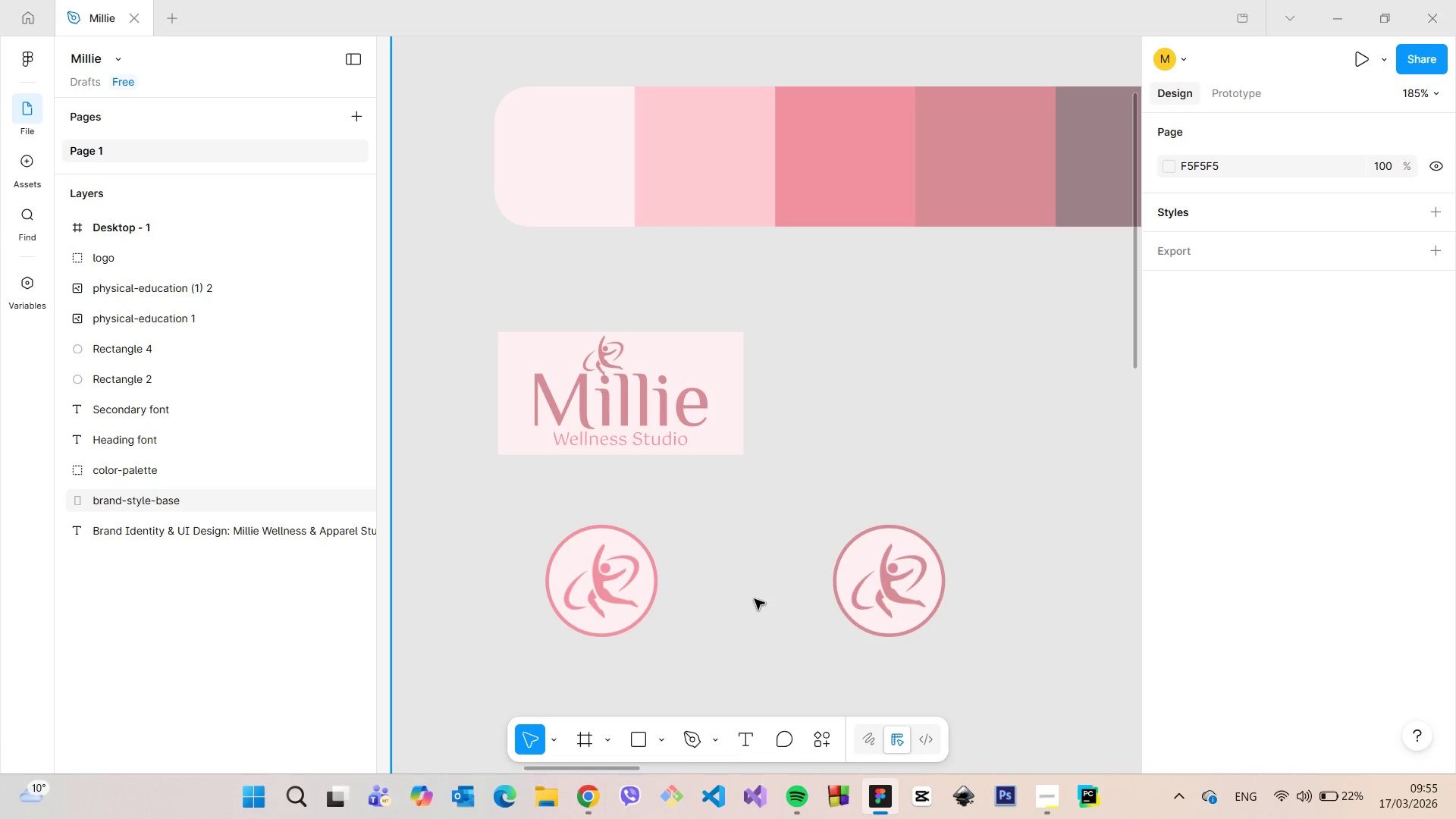 
scroll: coordinate [805, 674], scroll_direction: down, amount: 14.0
 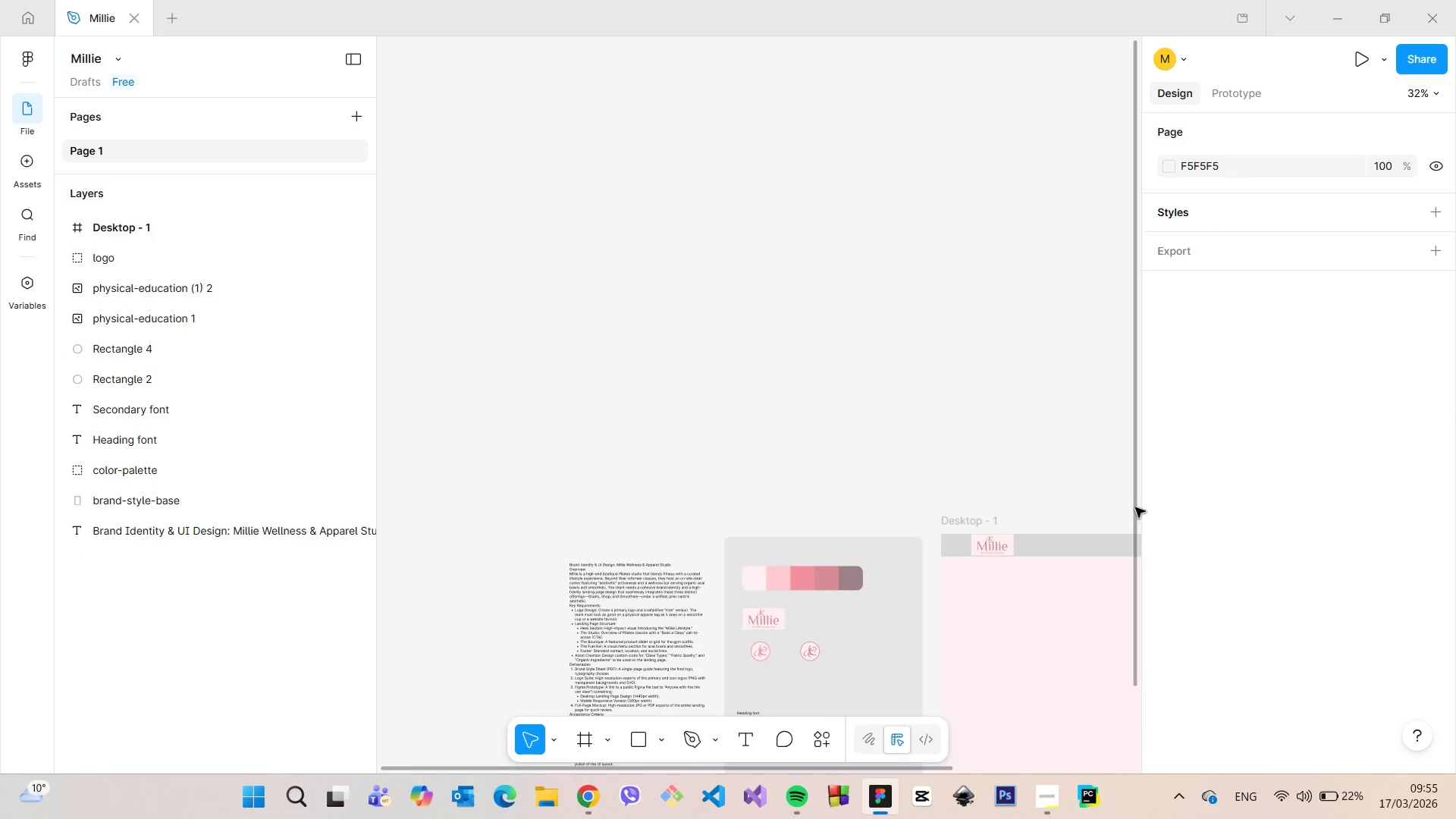 
left_click_drag(start_coordinate=[1135, 507], to_coordinate=[1138, 648])
 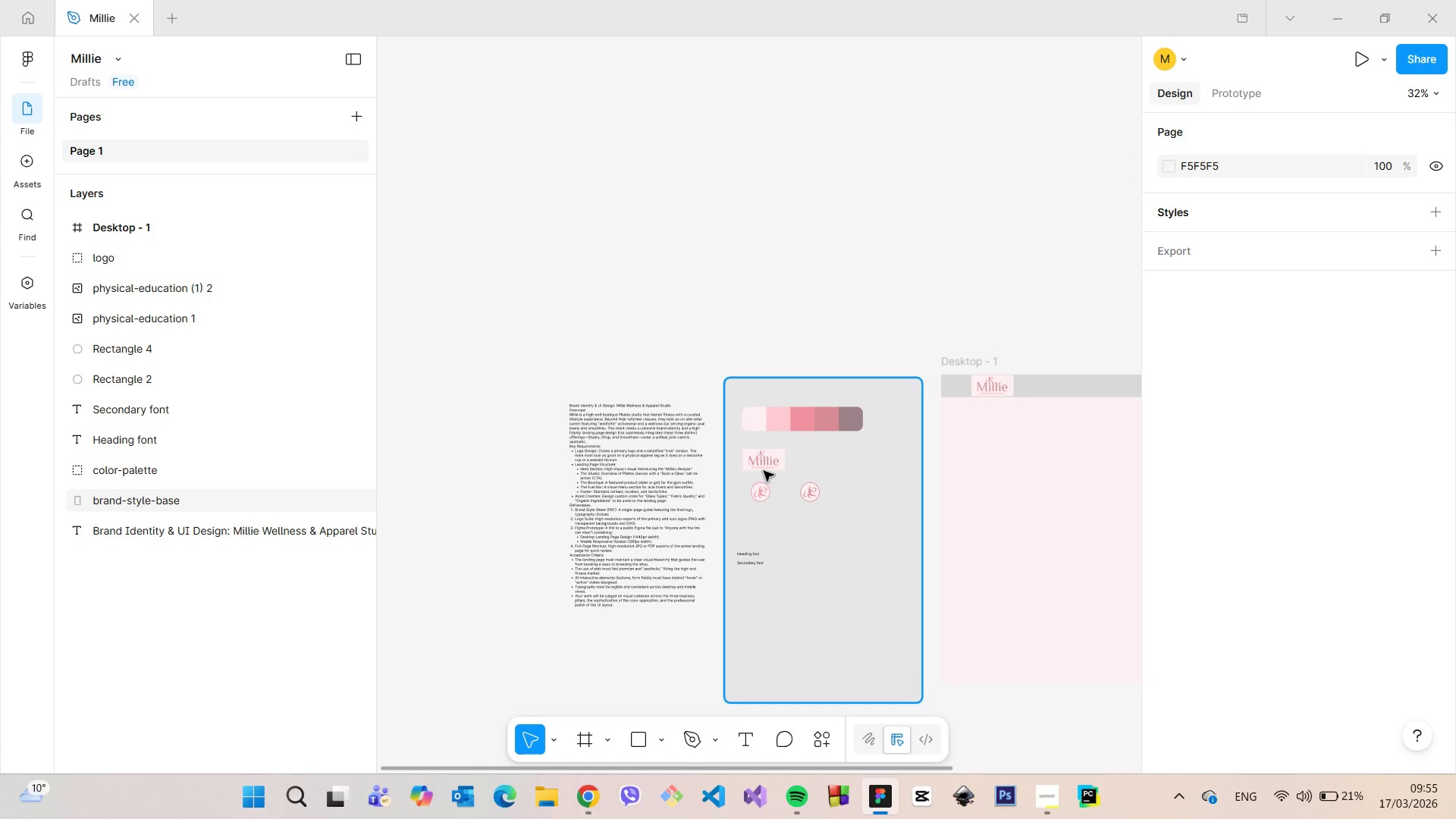 
wait(5.08)
 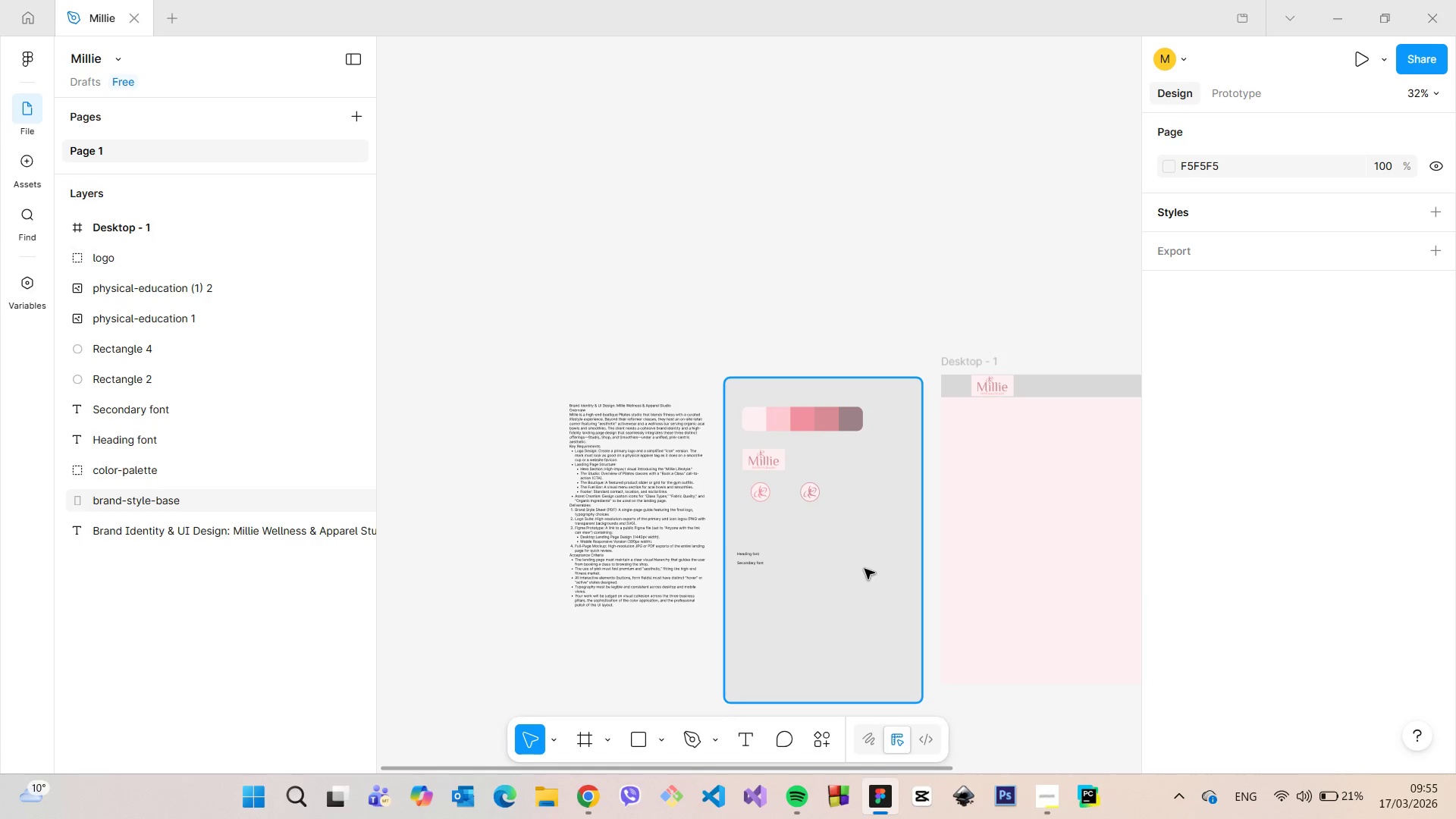 
scroll: coordinate [786, 513], scroll_direction: up, amount: 26.0
 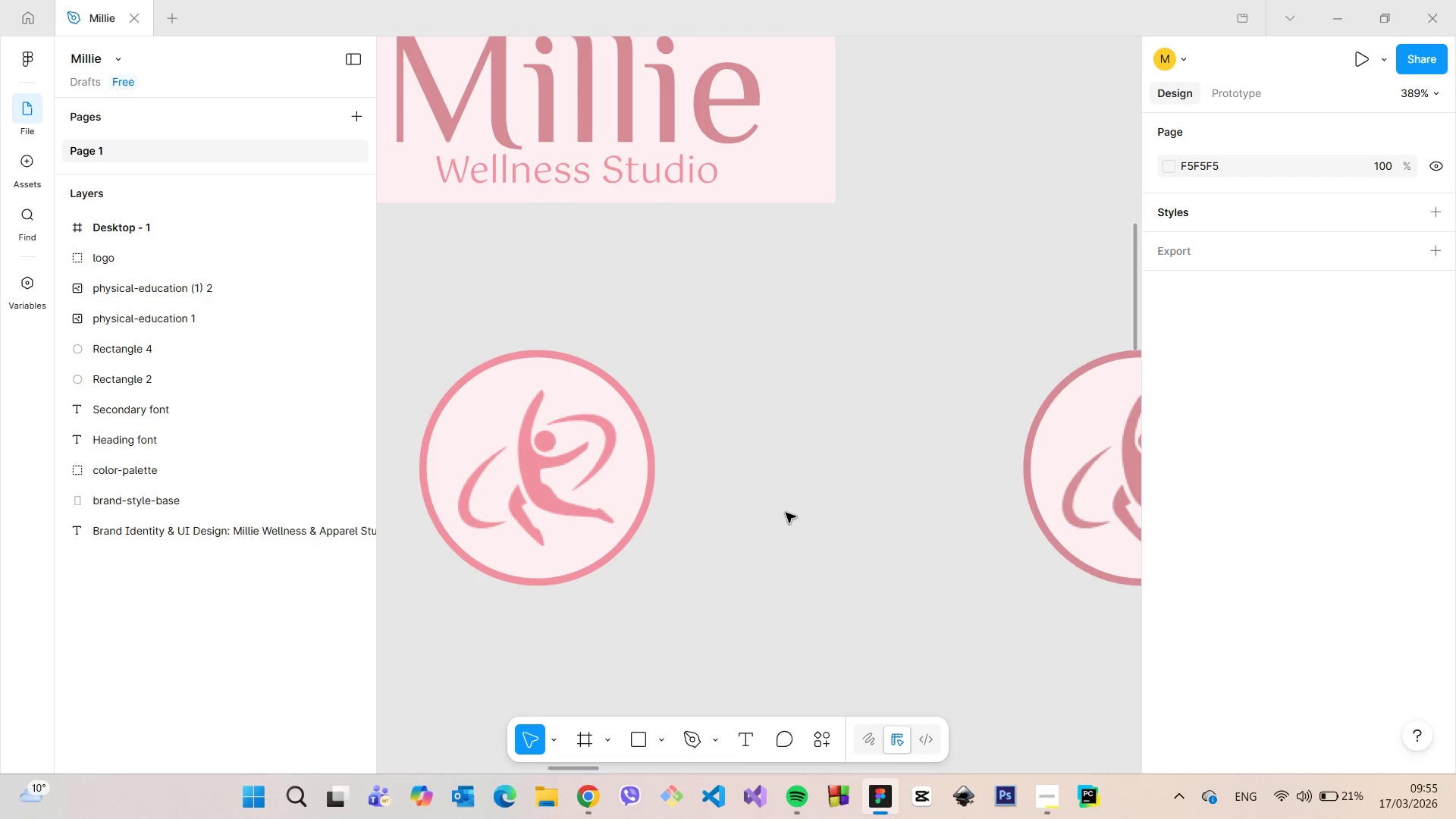 
scroll: coordinate [786, 516], scroll_direction: down, amount: 15.0
 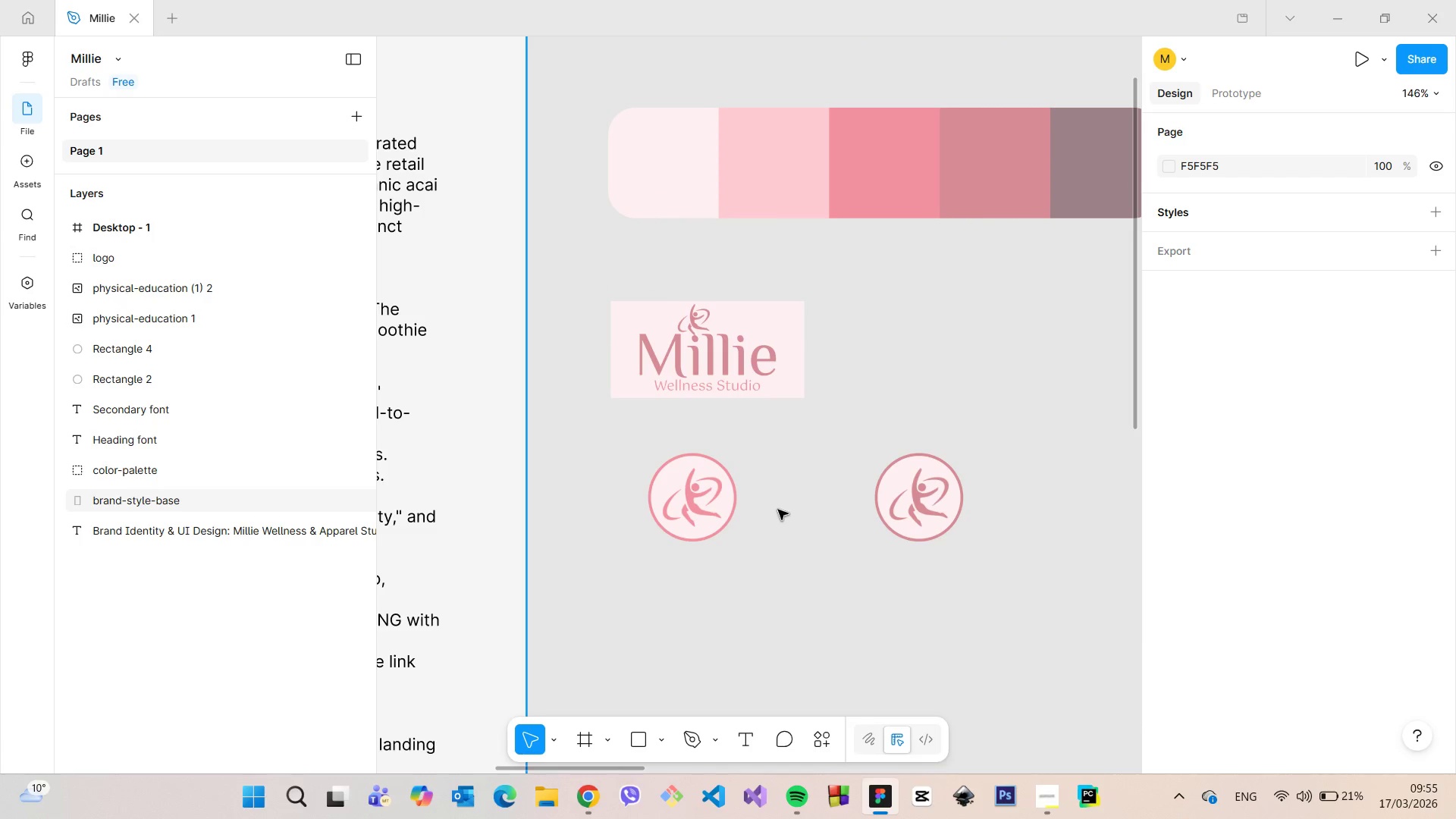 
scroll: coordinate [779, 510], scroll_direction: up, amount: 5.0
 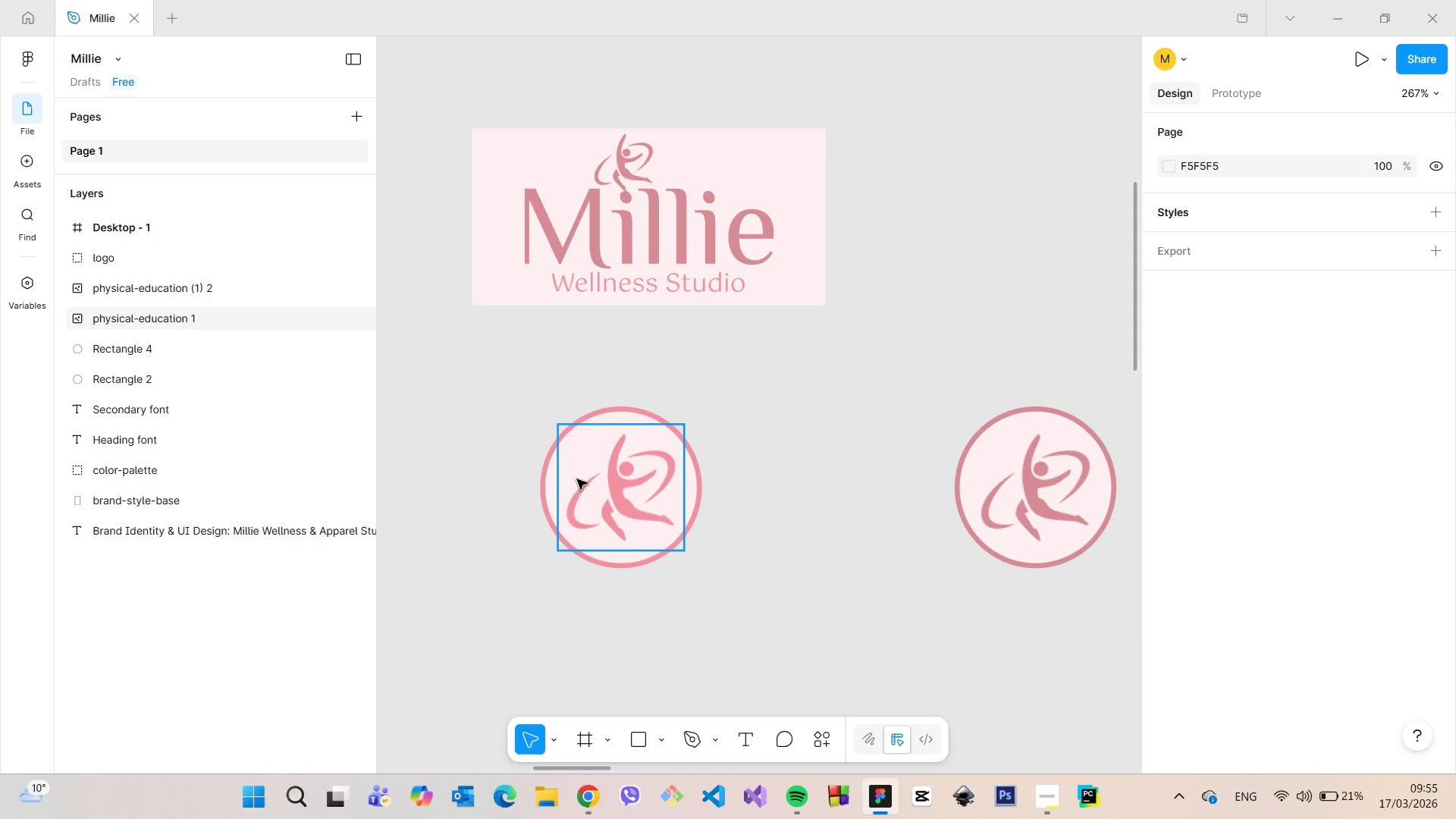 
scroll: coordinate [1084, 629], scroll_direction: down, amount: 11.0
 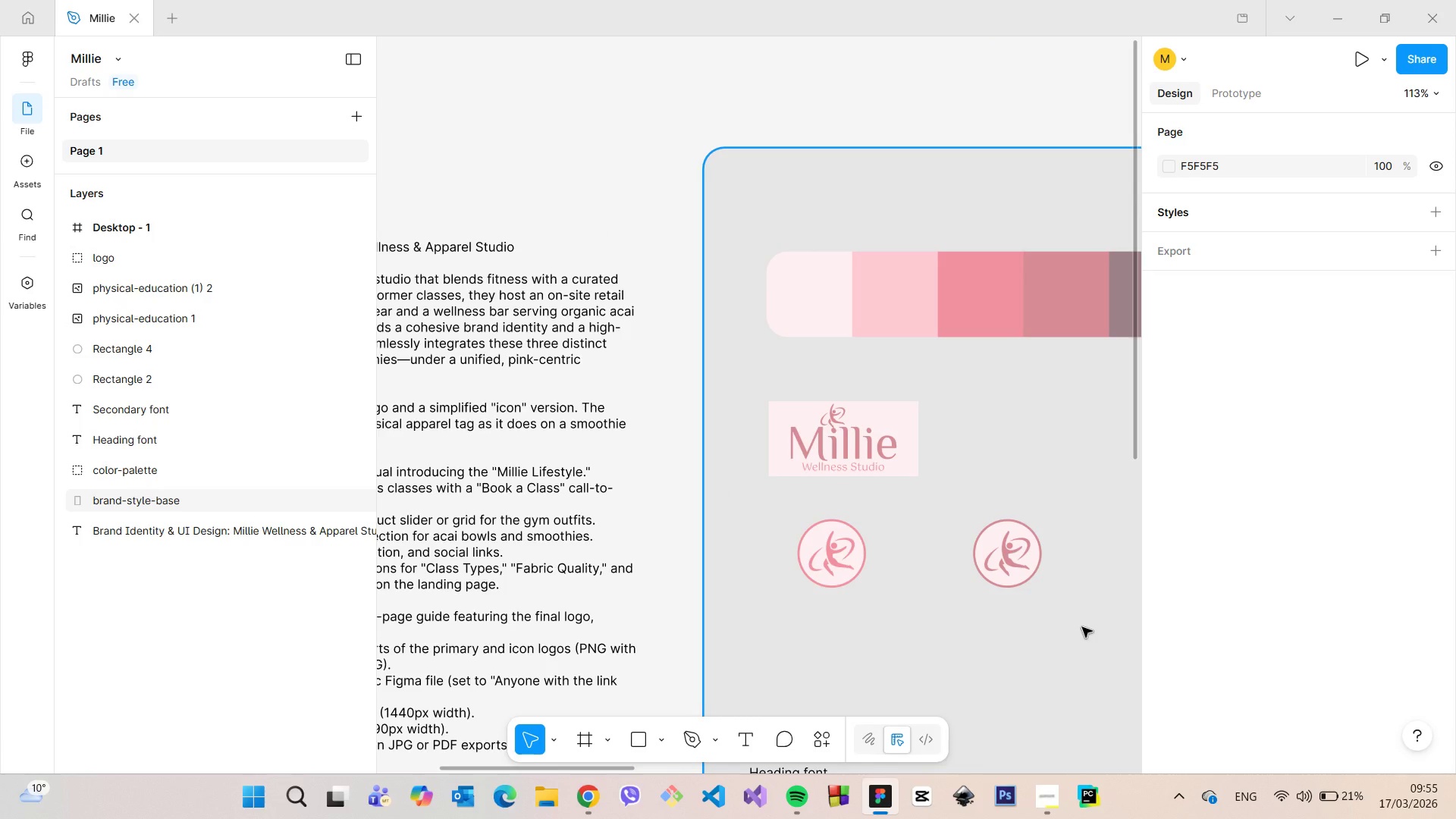 
scroll: coordinate [853, 375], scroll_direction: up, amount: 25.0
 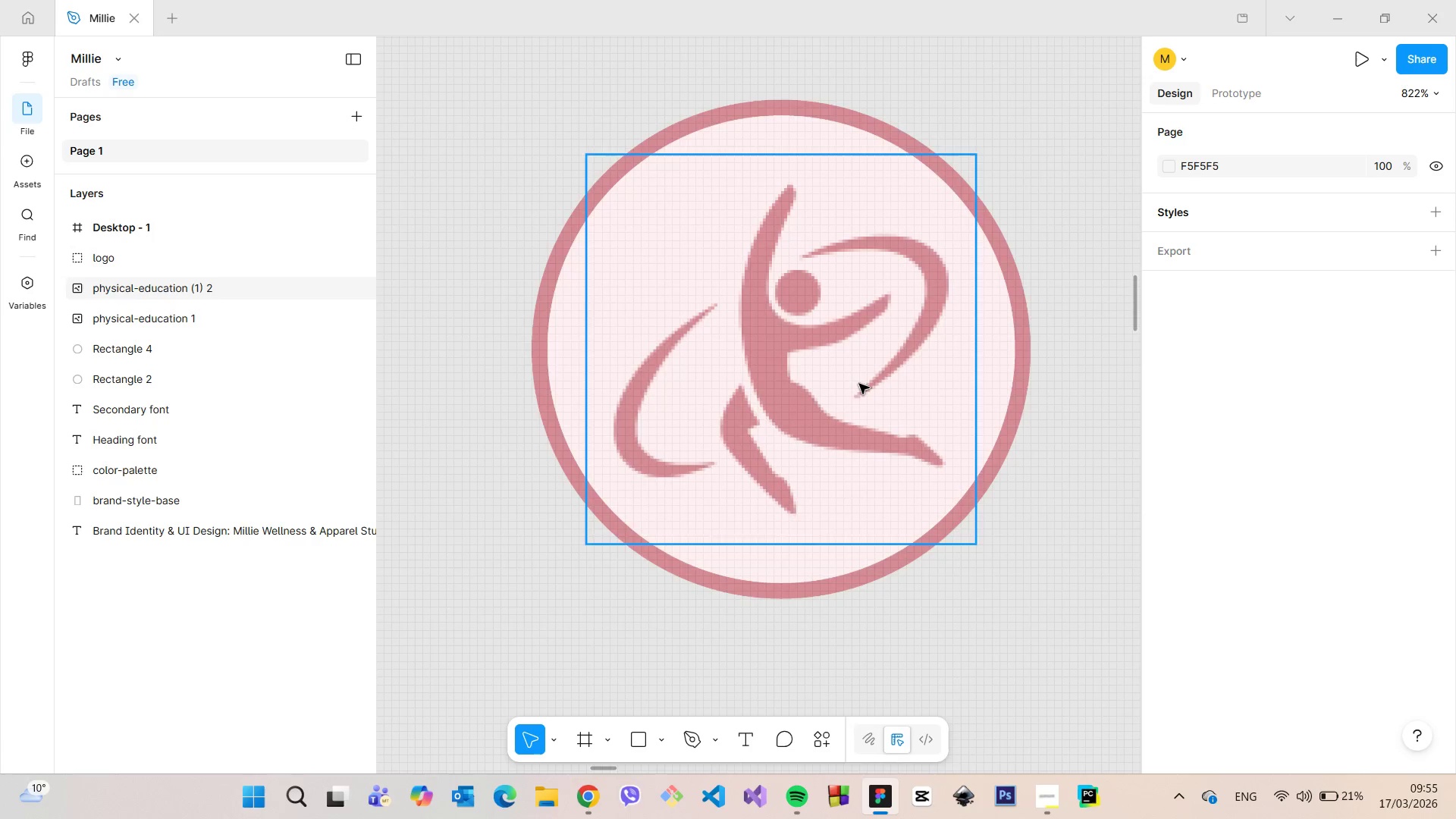 
scroll: coordinate [861, 391], scroll_direction: down, amount: 40.0
 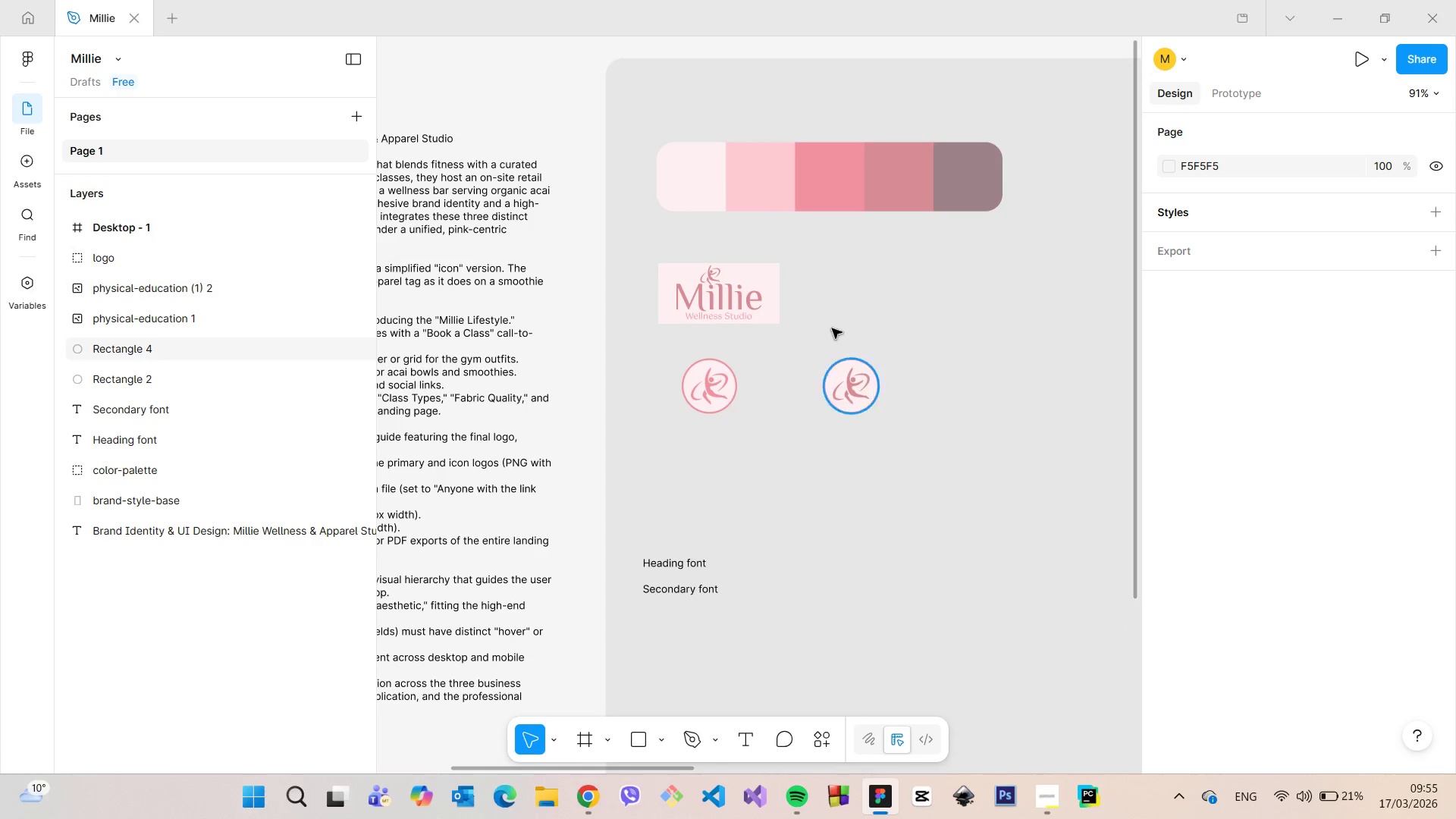 
scroll: coordinate [810, 314], scroll_direction: up, amount: 2.0
 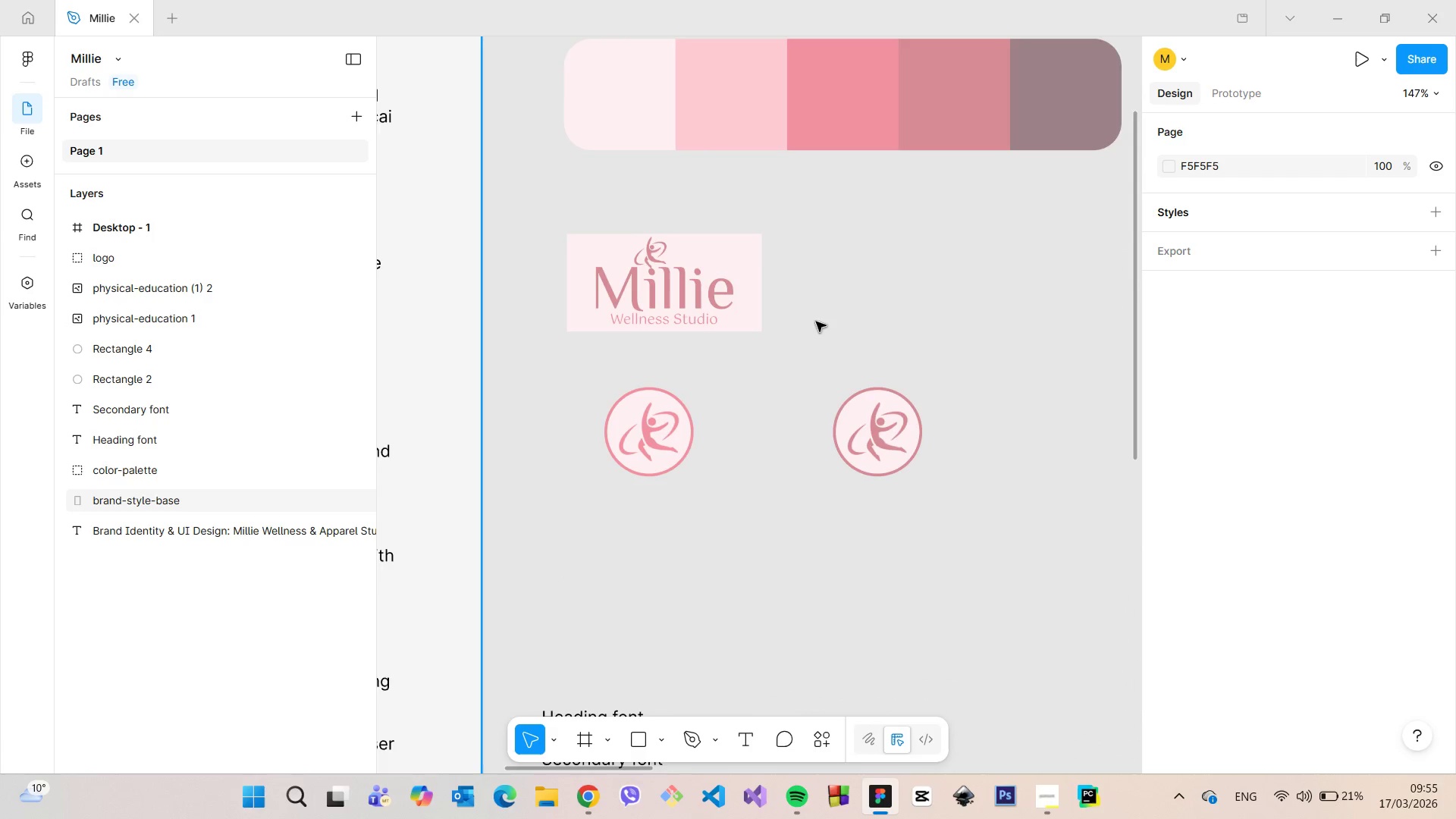 
scroll: coordinate [817, 322], scroll_direction: down, amount: 2.0
 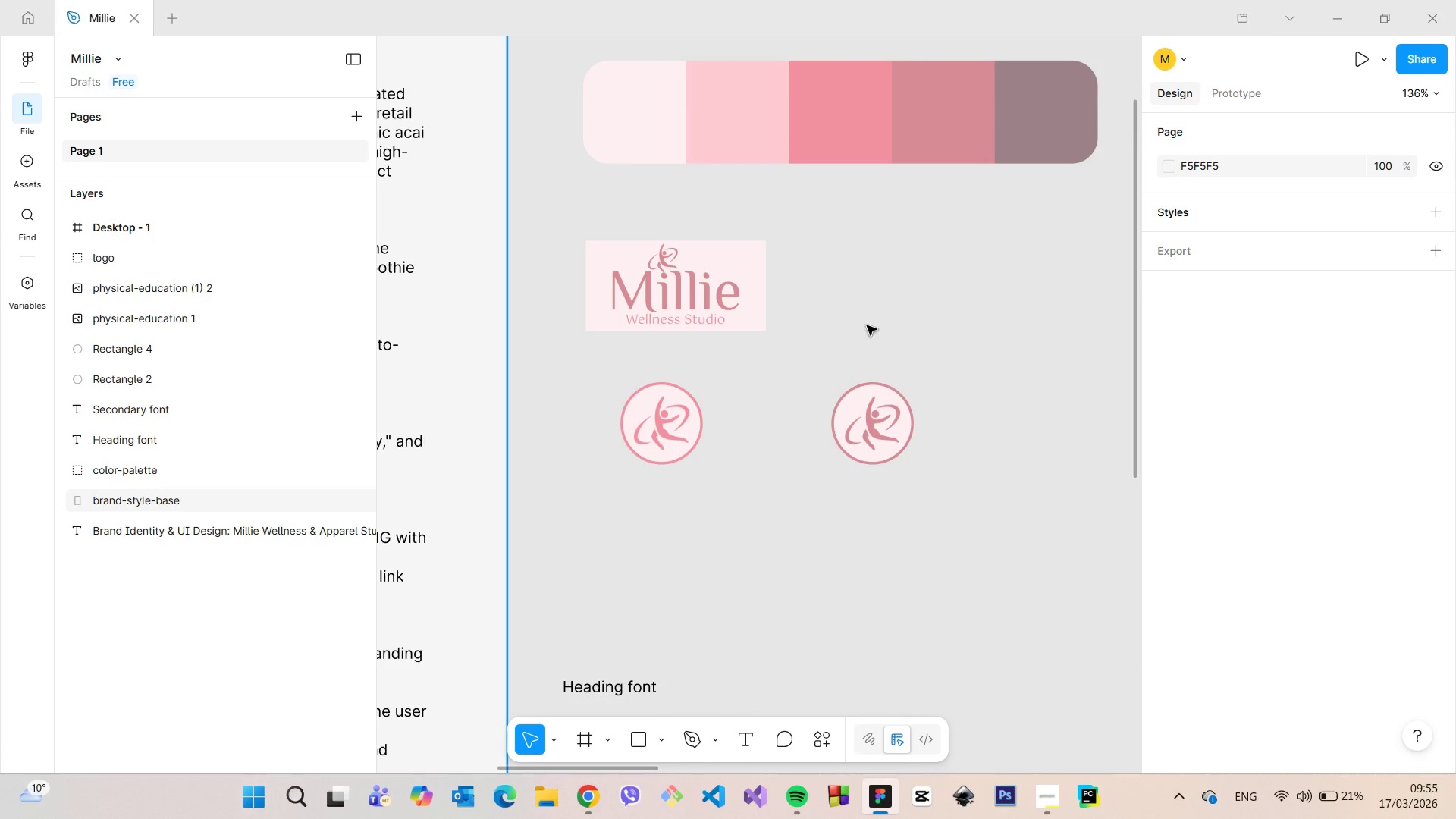 
left_click_drag(start_coordinate=[1134, 279], to_coordinate=[1138, 243])
 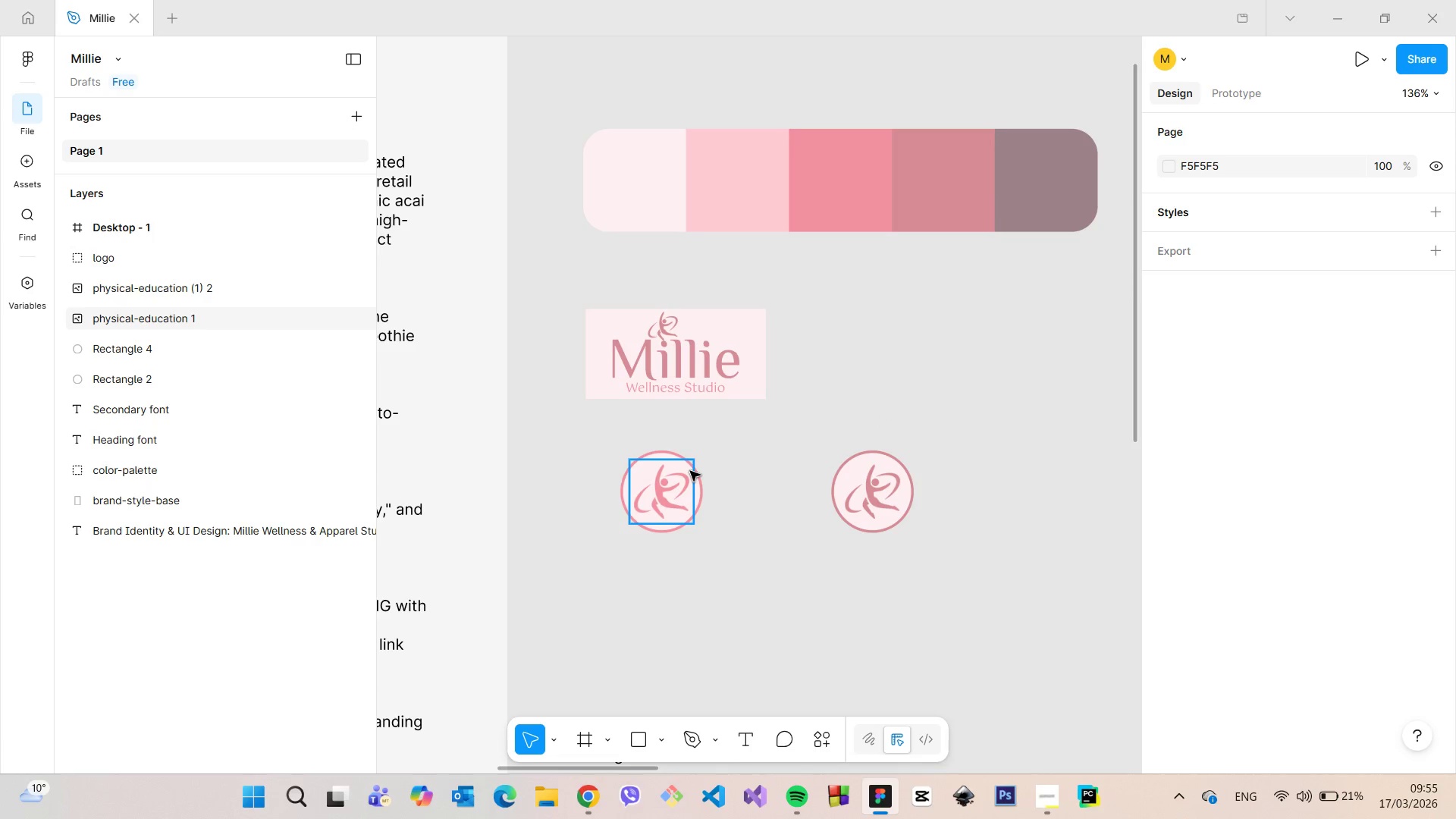 
left_click([690, 471])
 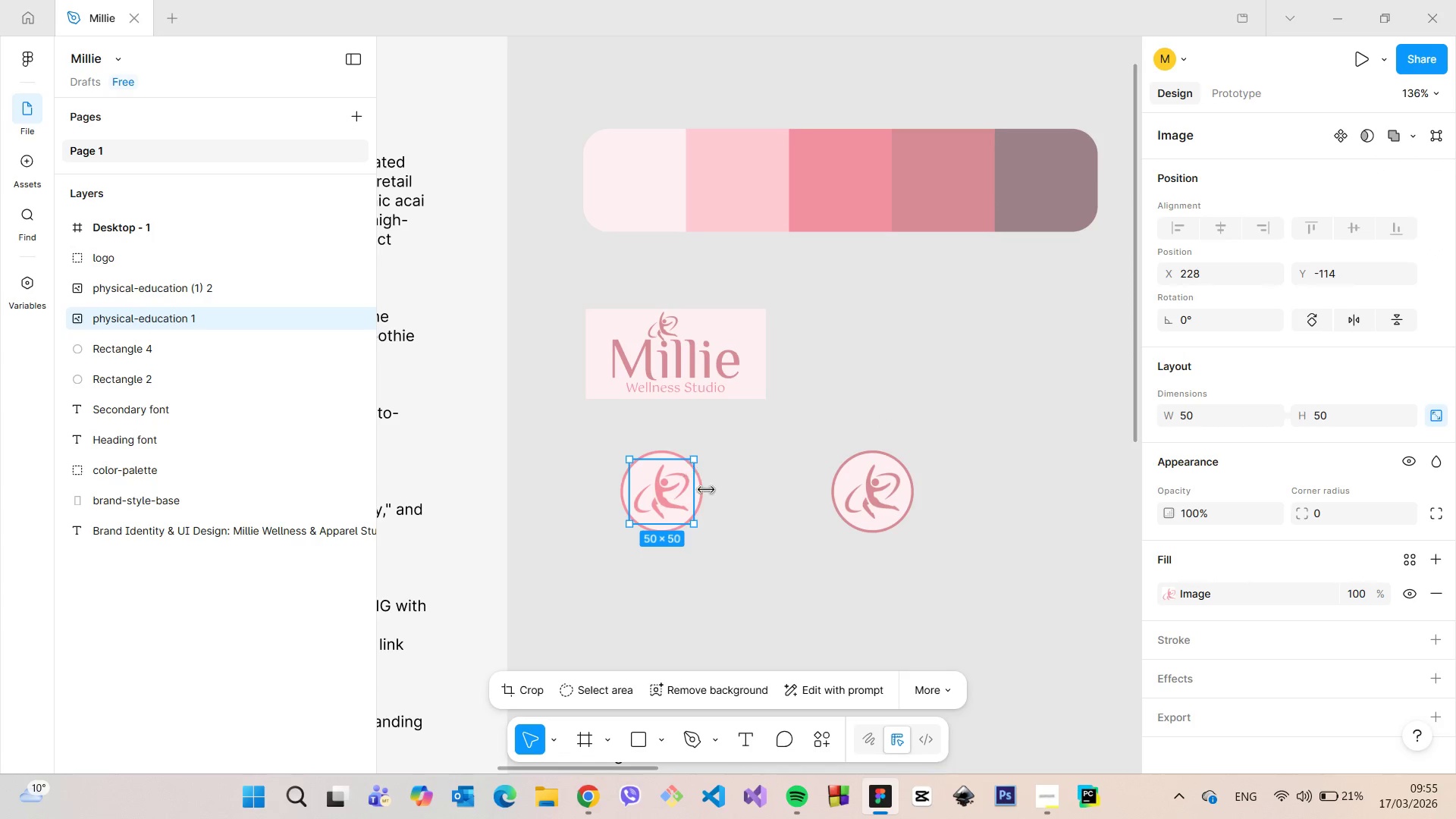 
left_click([720, 504])
 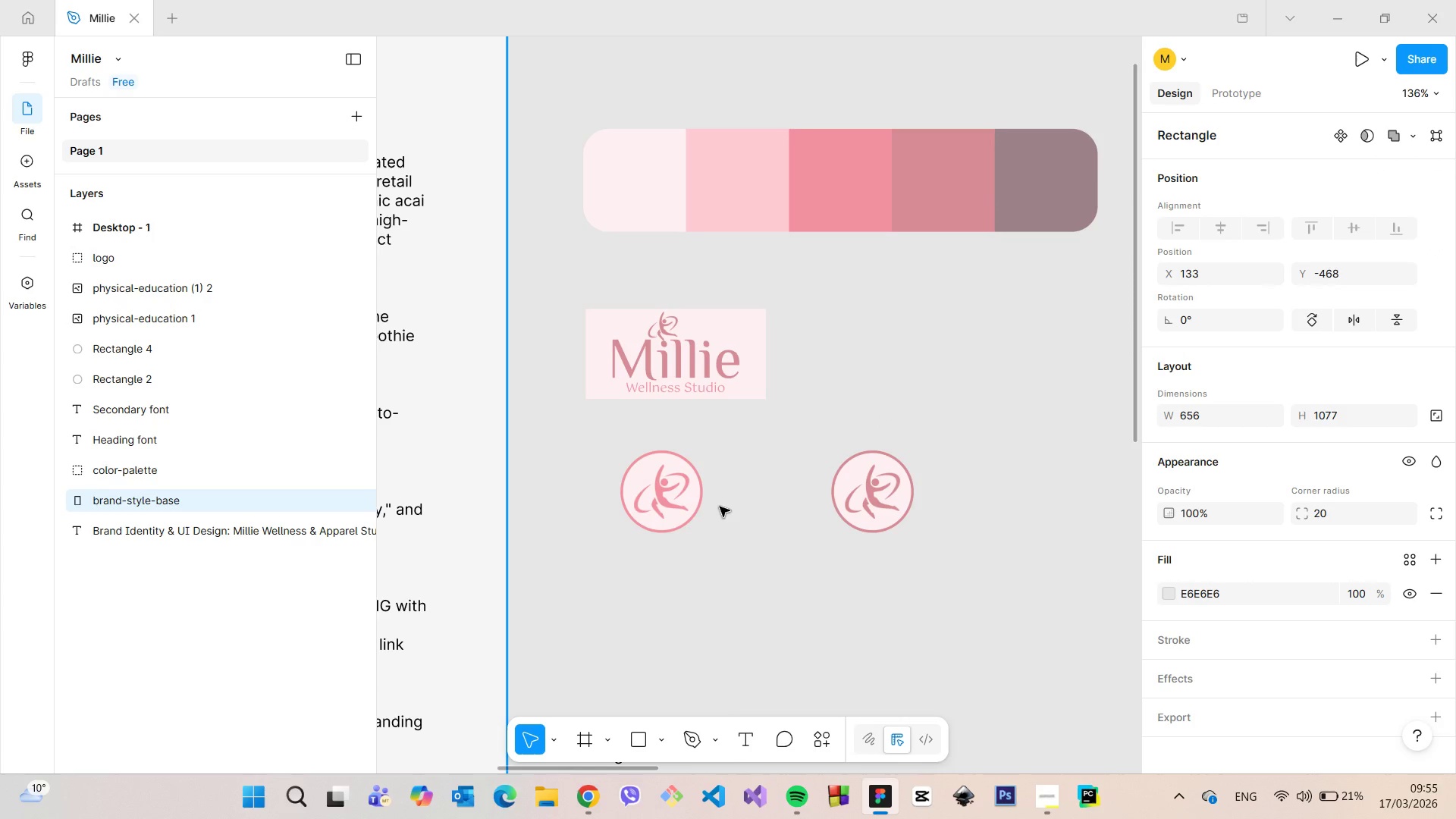 
left_click_drag(start_coordinate=[714, 538], to_coordinate=[672, 505])
 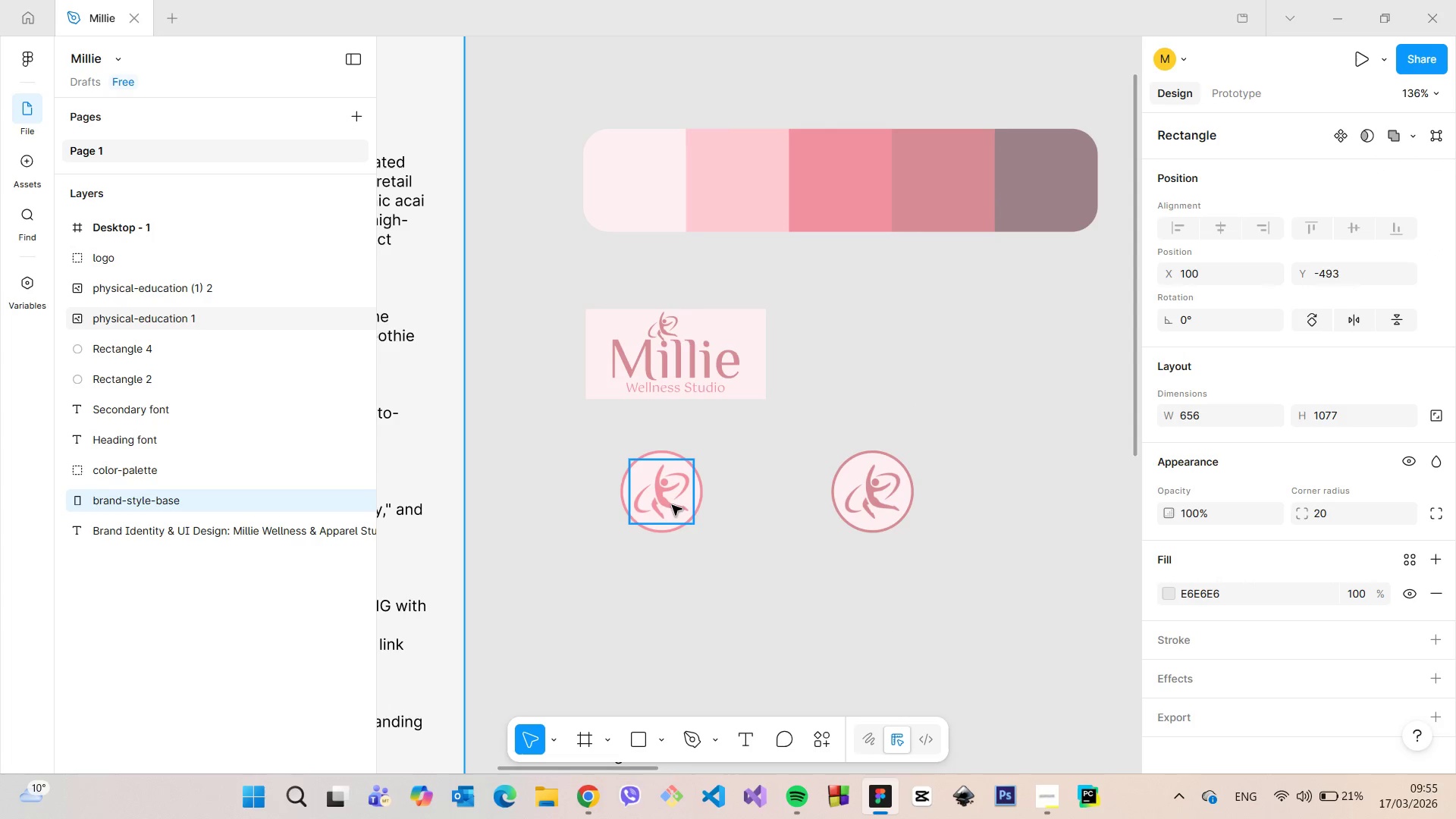 
key(Control+Z)
 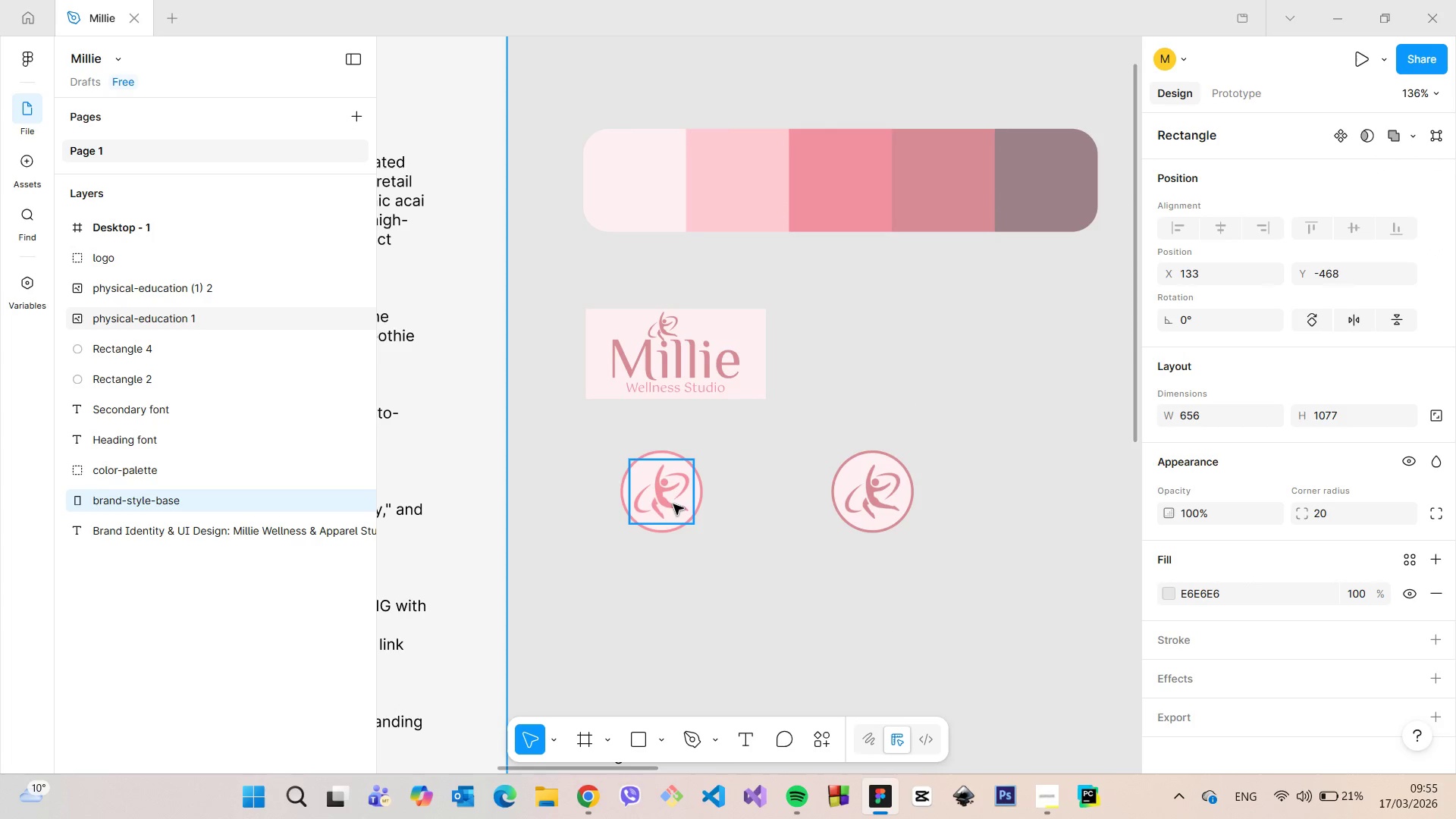 
left_click([673, 504])
 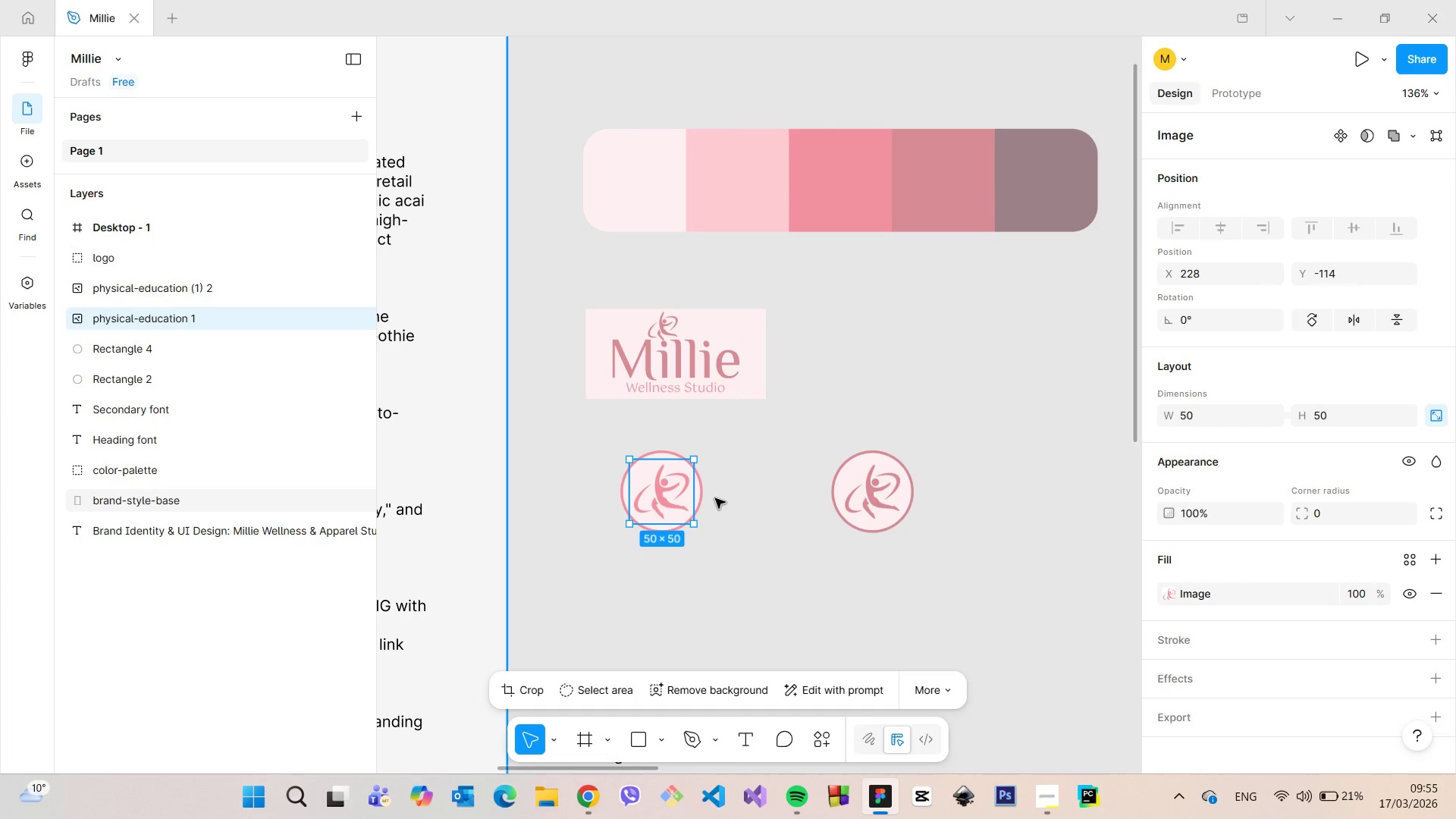 
key(Backspace)
 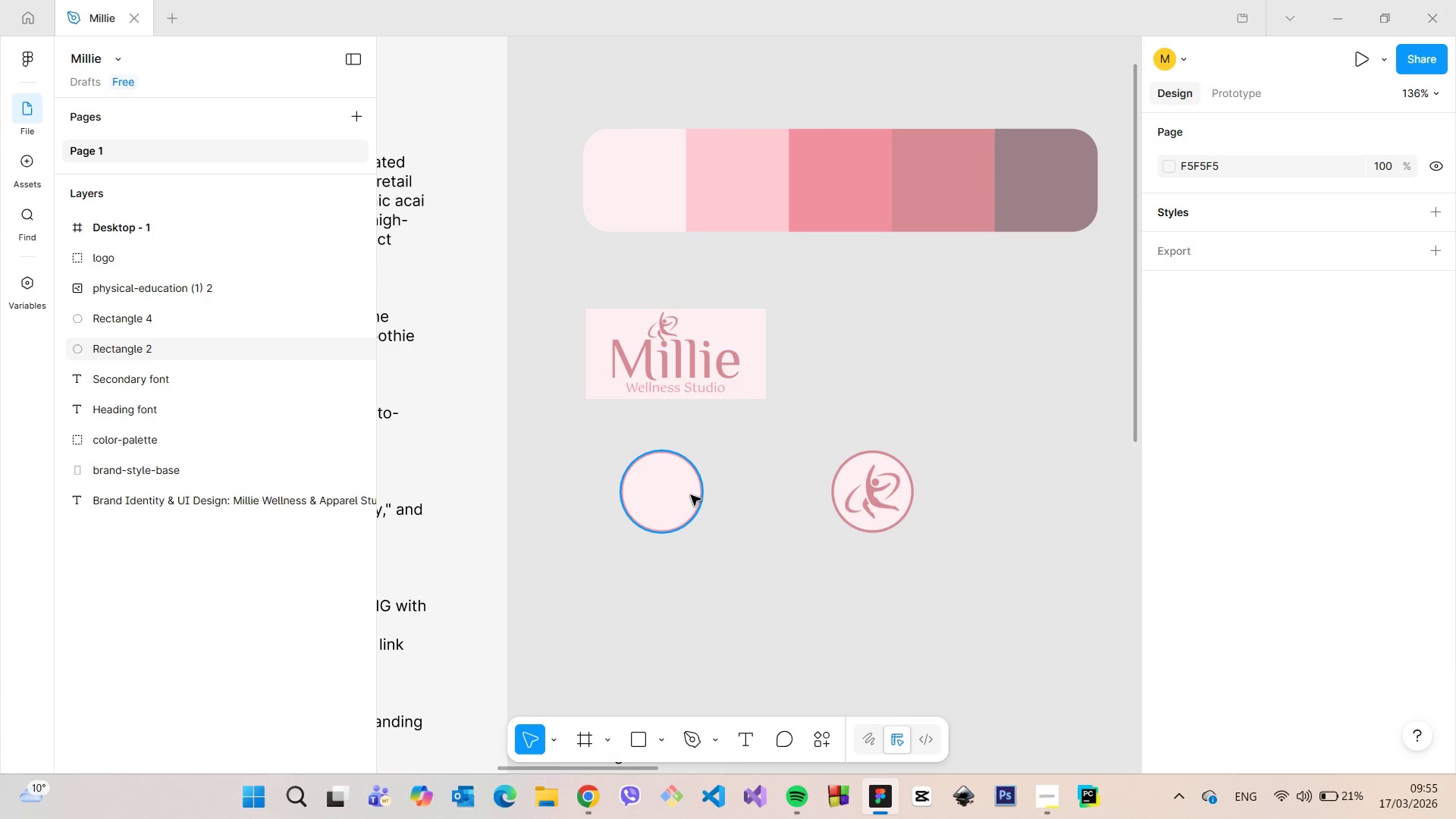 
left_click([691, 495])
 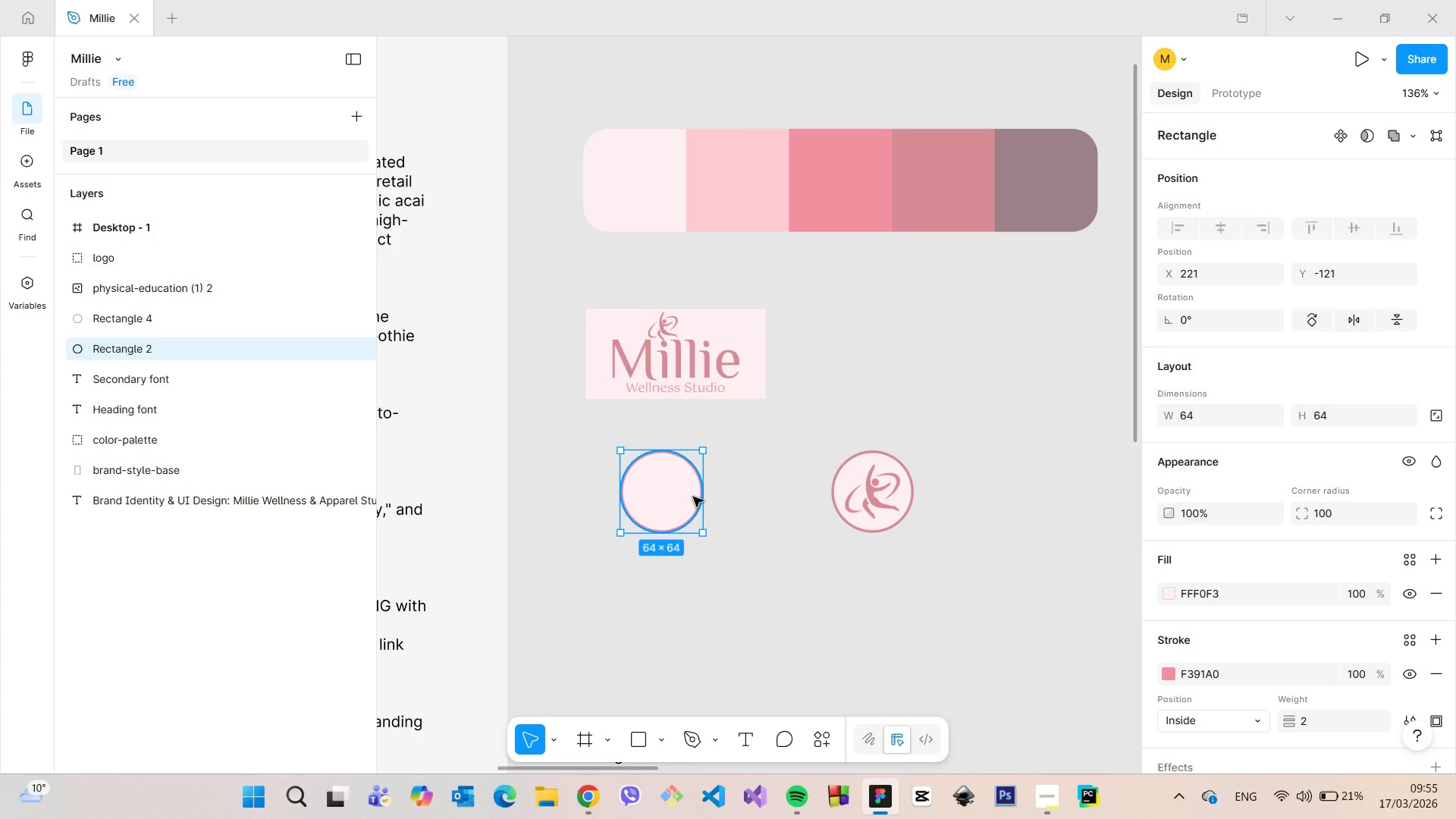 
key(Backspace)
 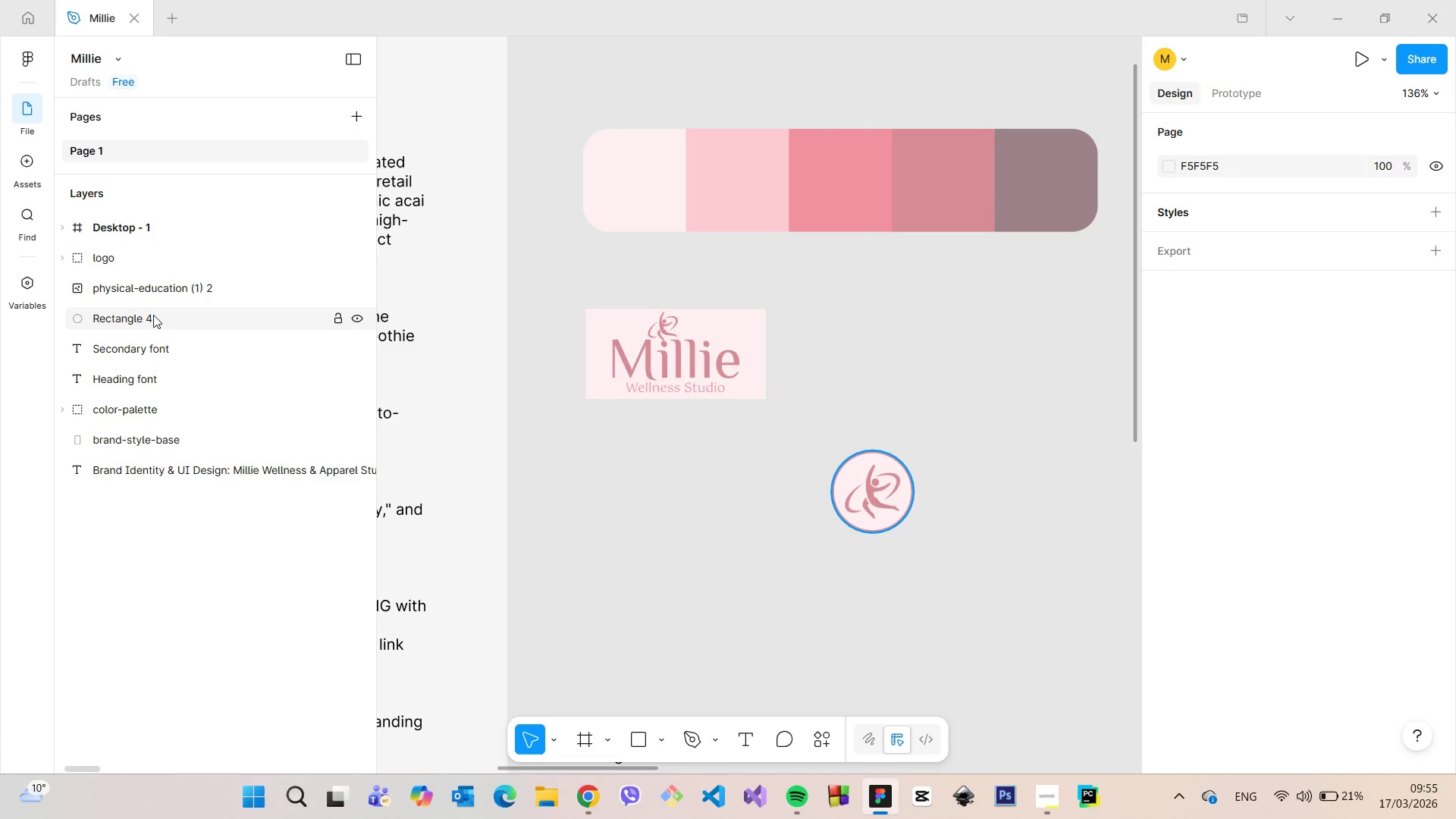 
double_click([153, 315])
 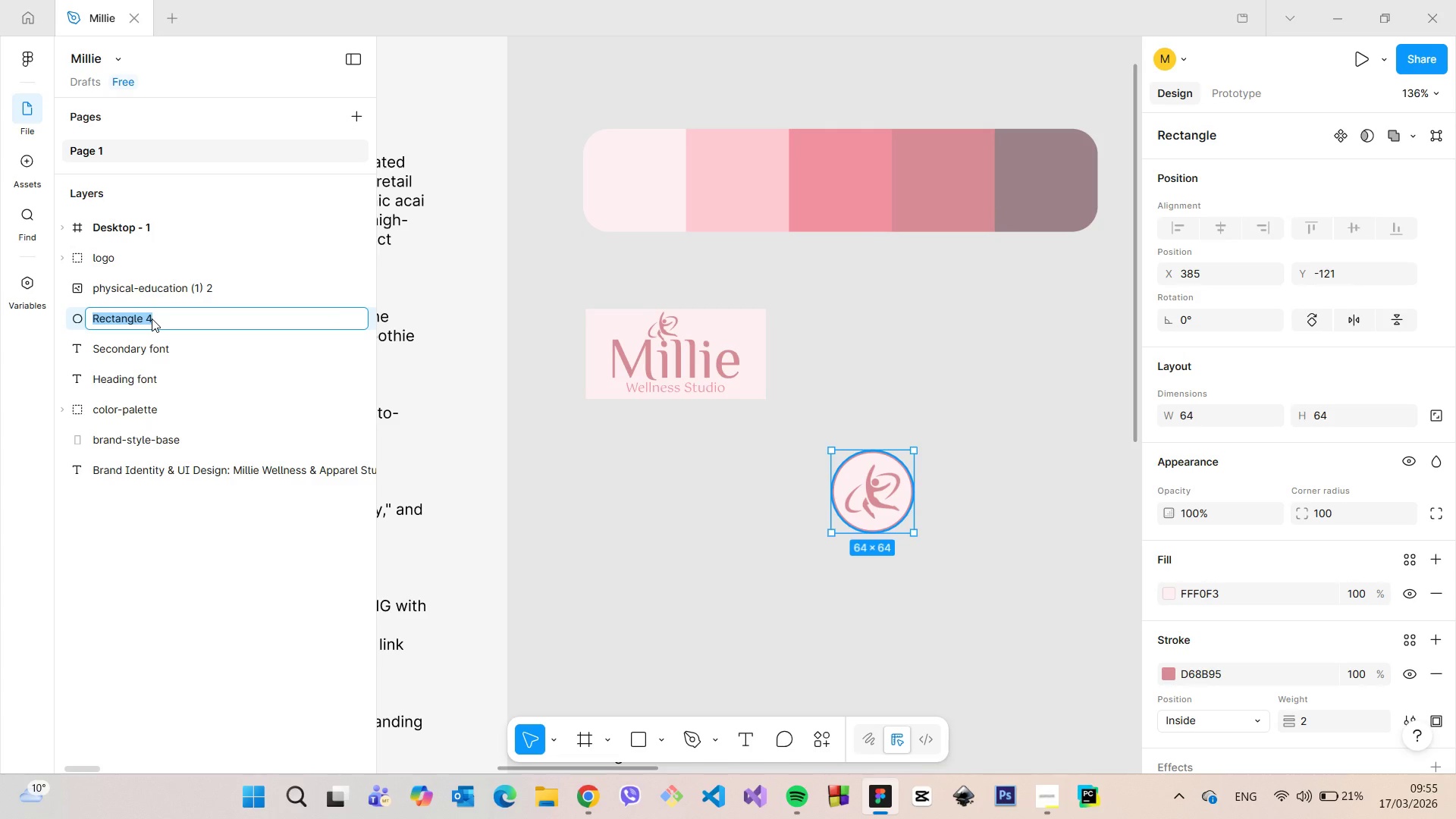 
type(icon0)
key(Backspace)
type(=)
key(Backspace)
type(-nas)
key(Backspace)
key(Backspace)
key(Backspace)
type(base)
 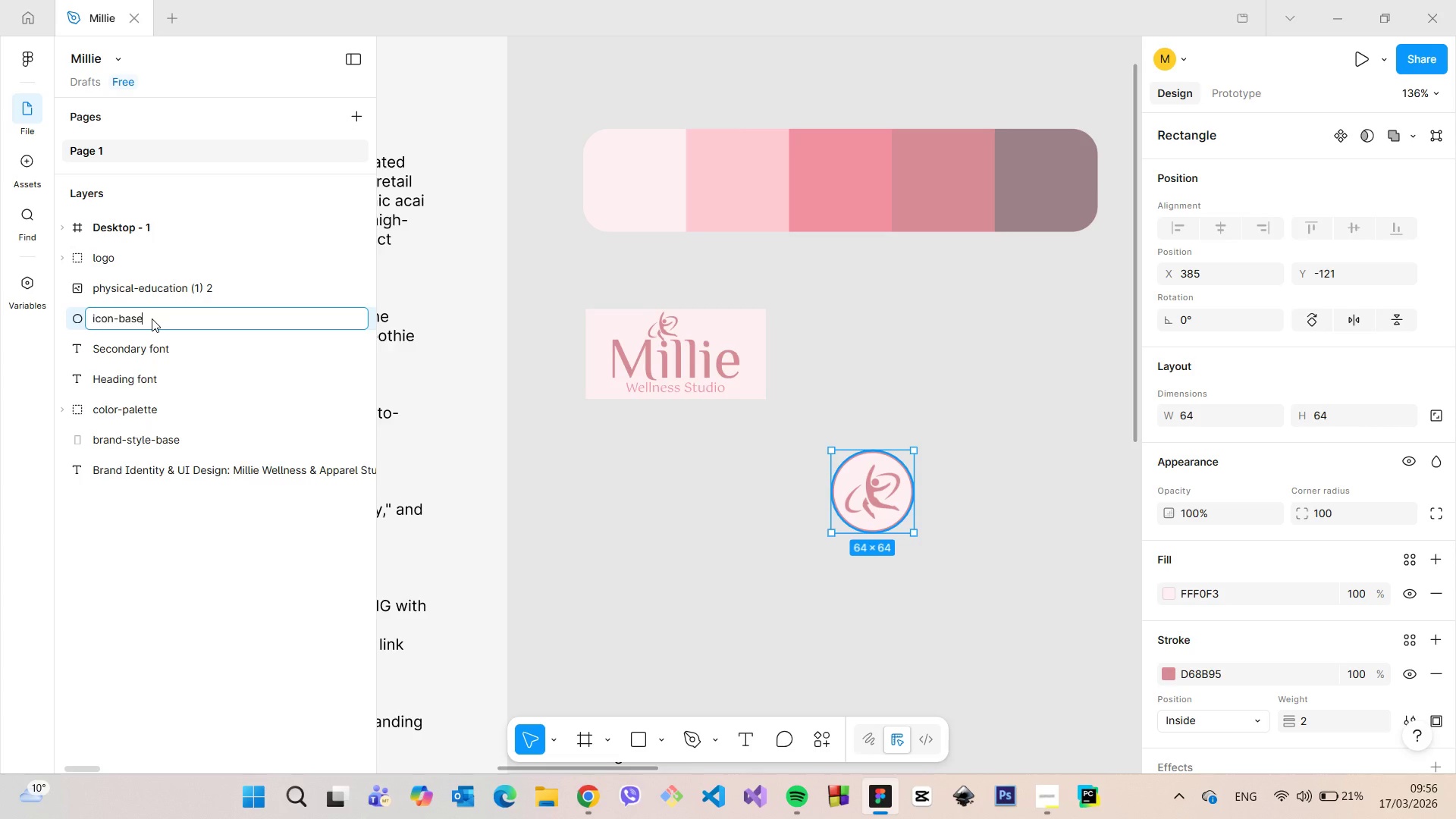 
key(Enter)
 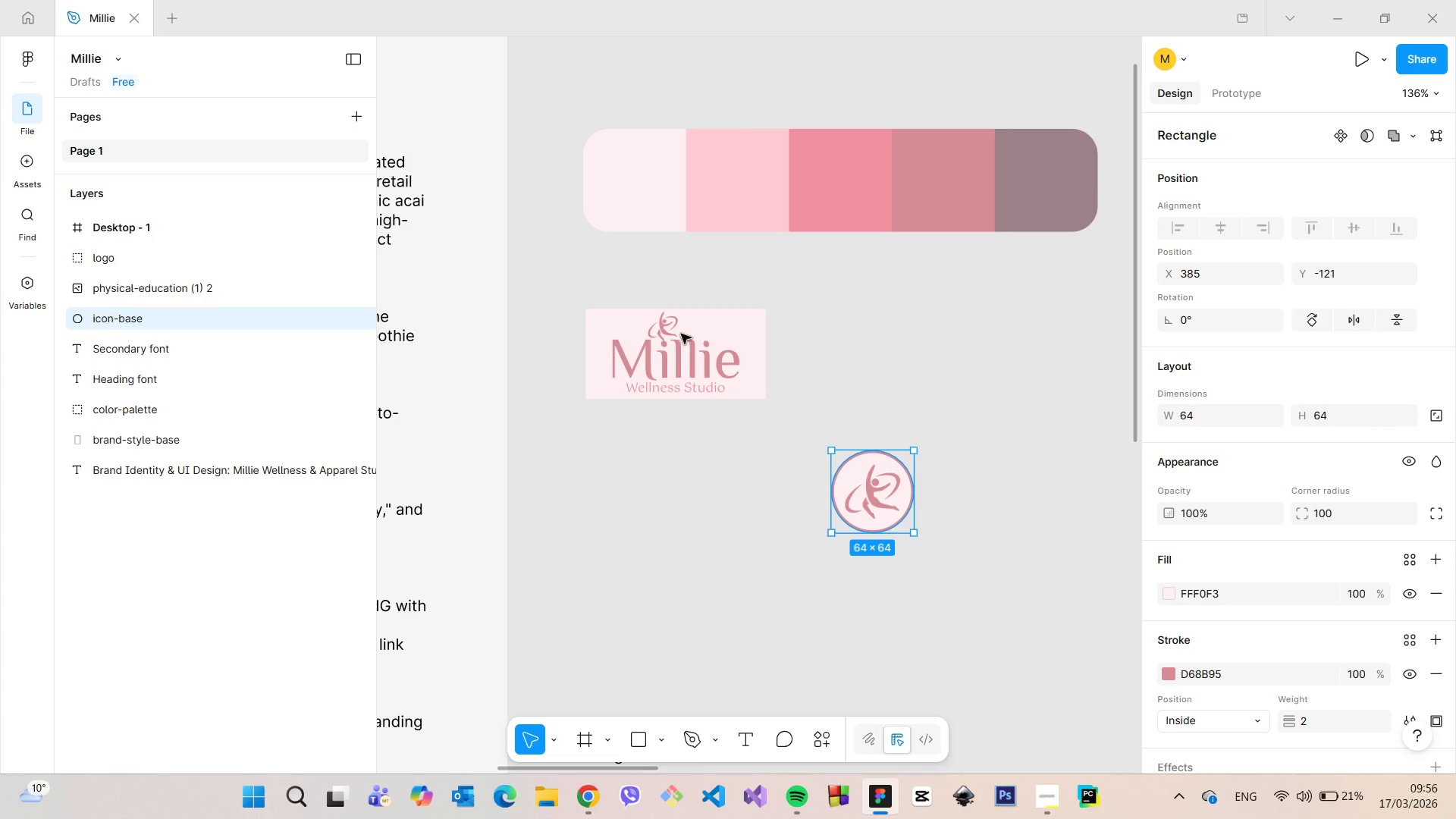 
left_click([726, 353])
 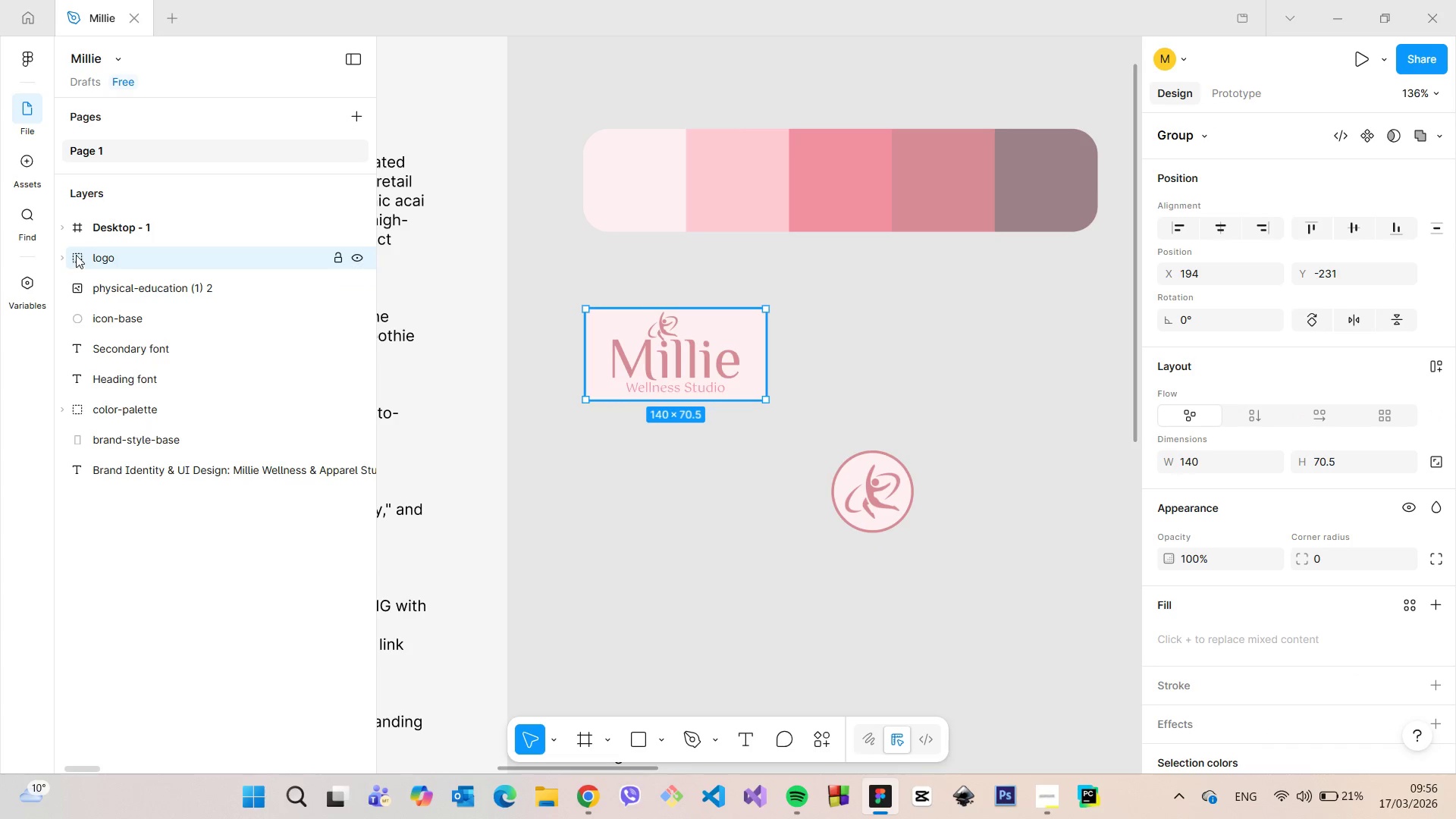 
left_click([64, 255])
 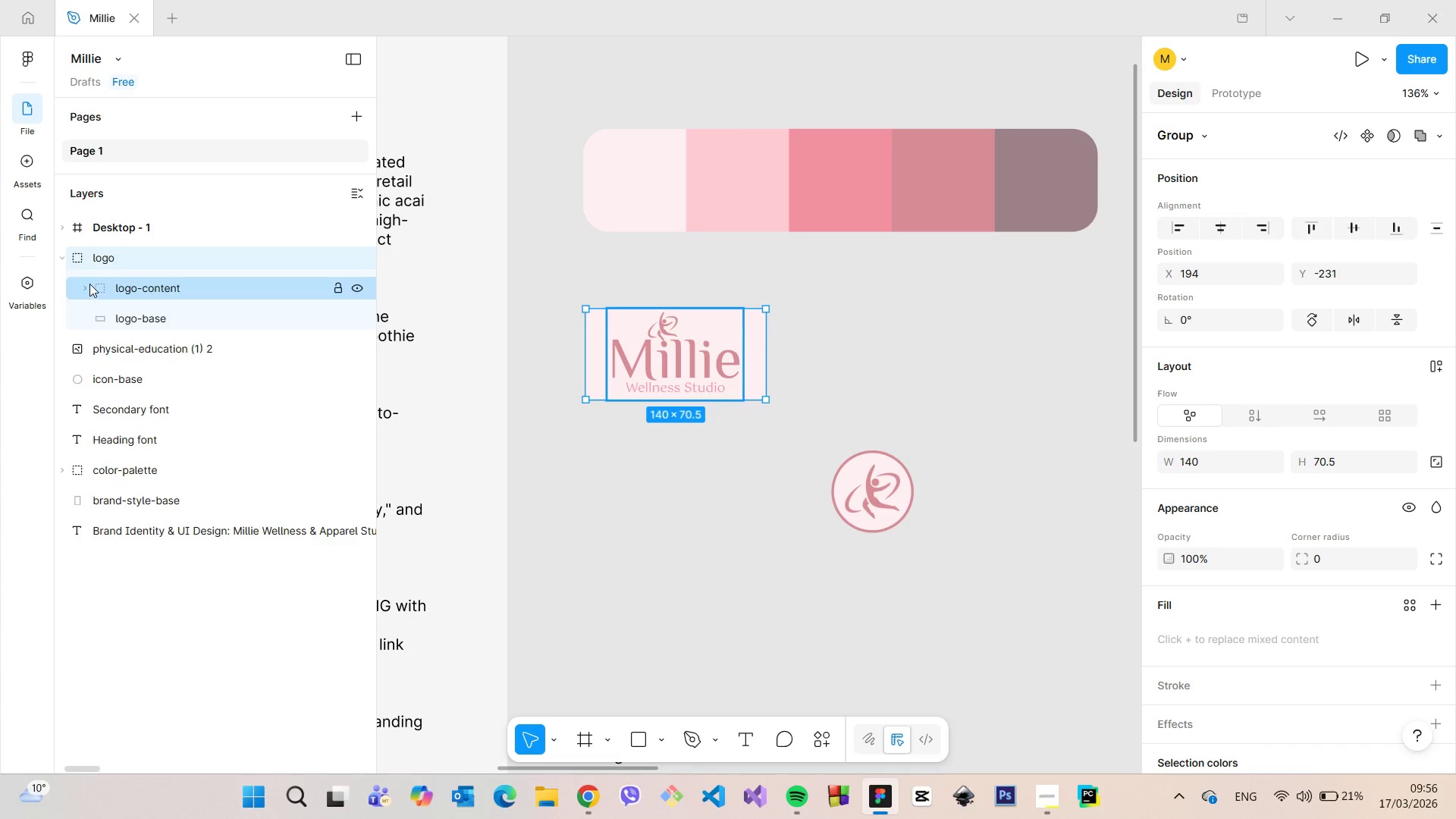 
left_click([82, 284])
 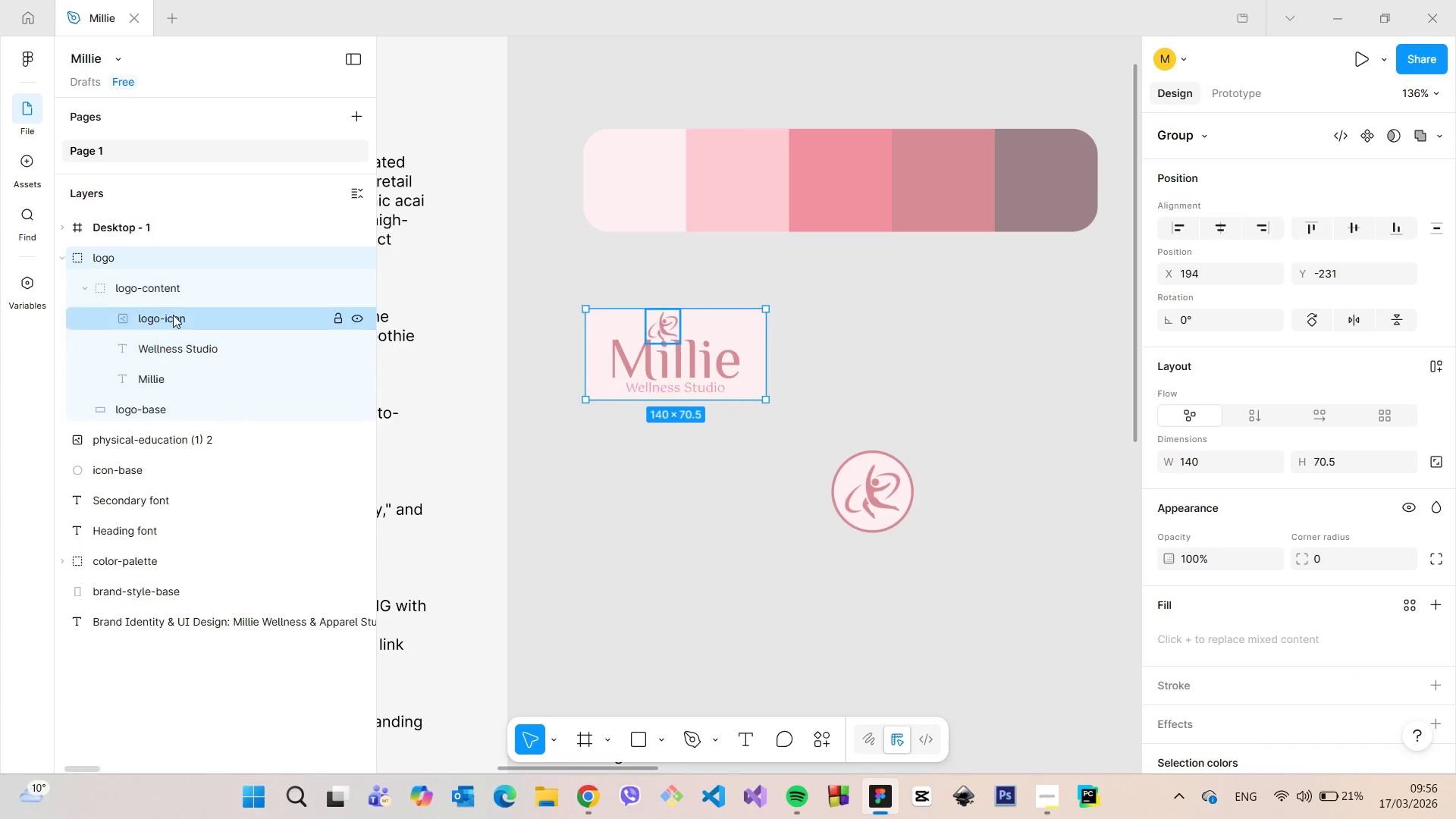 
left_click([67, 259])
 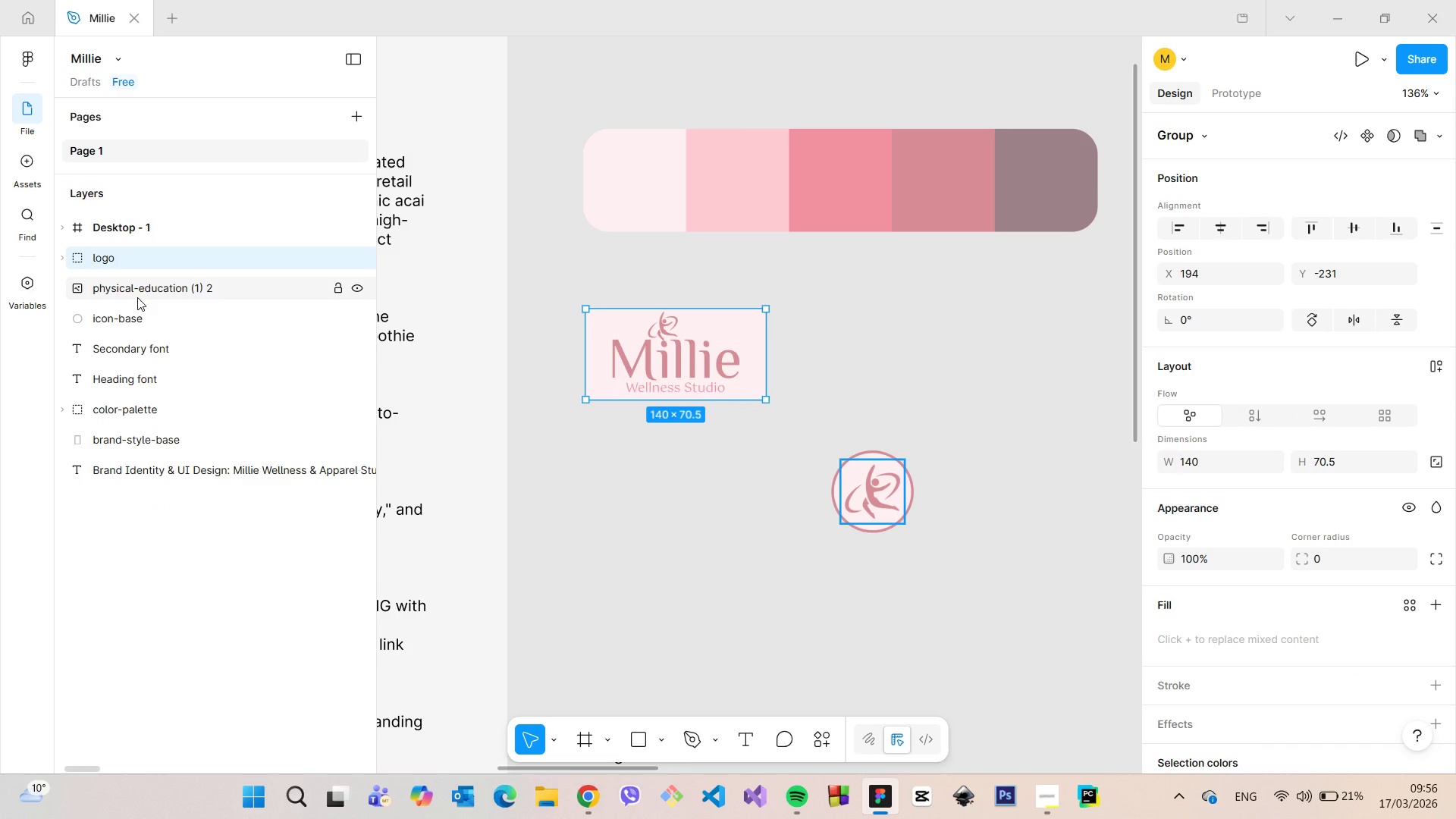 
double_click([137, 297])
 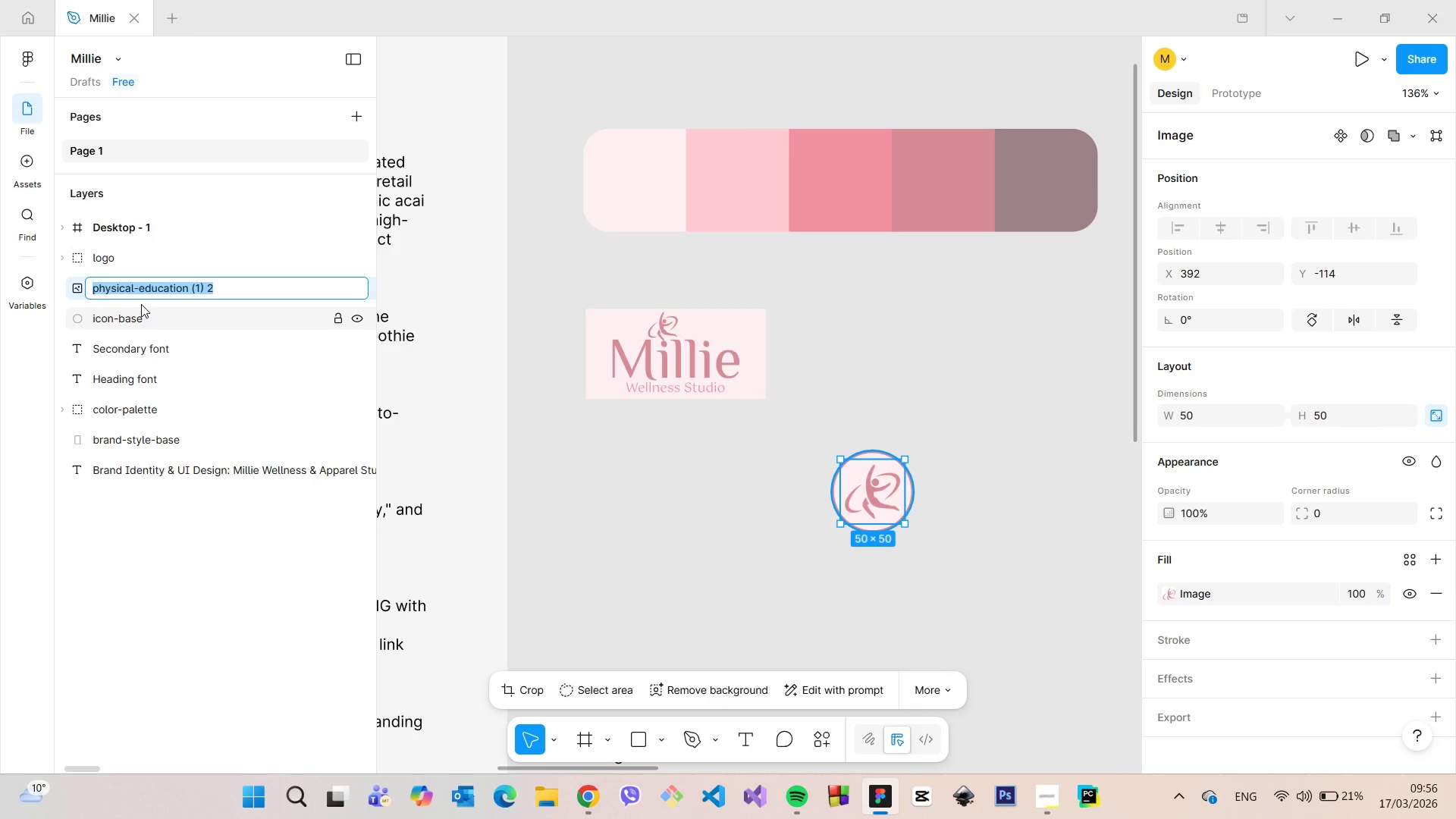 
type(icon)
 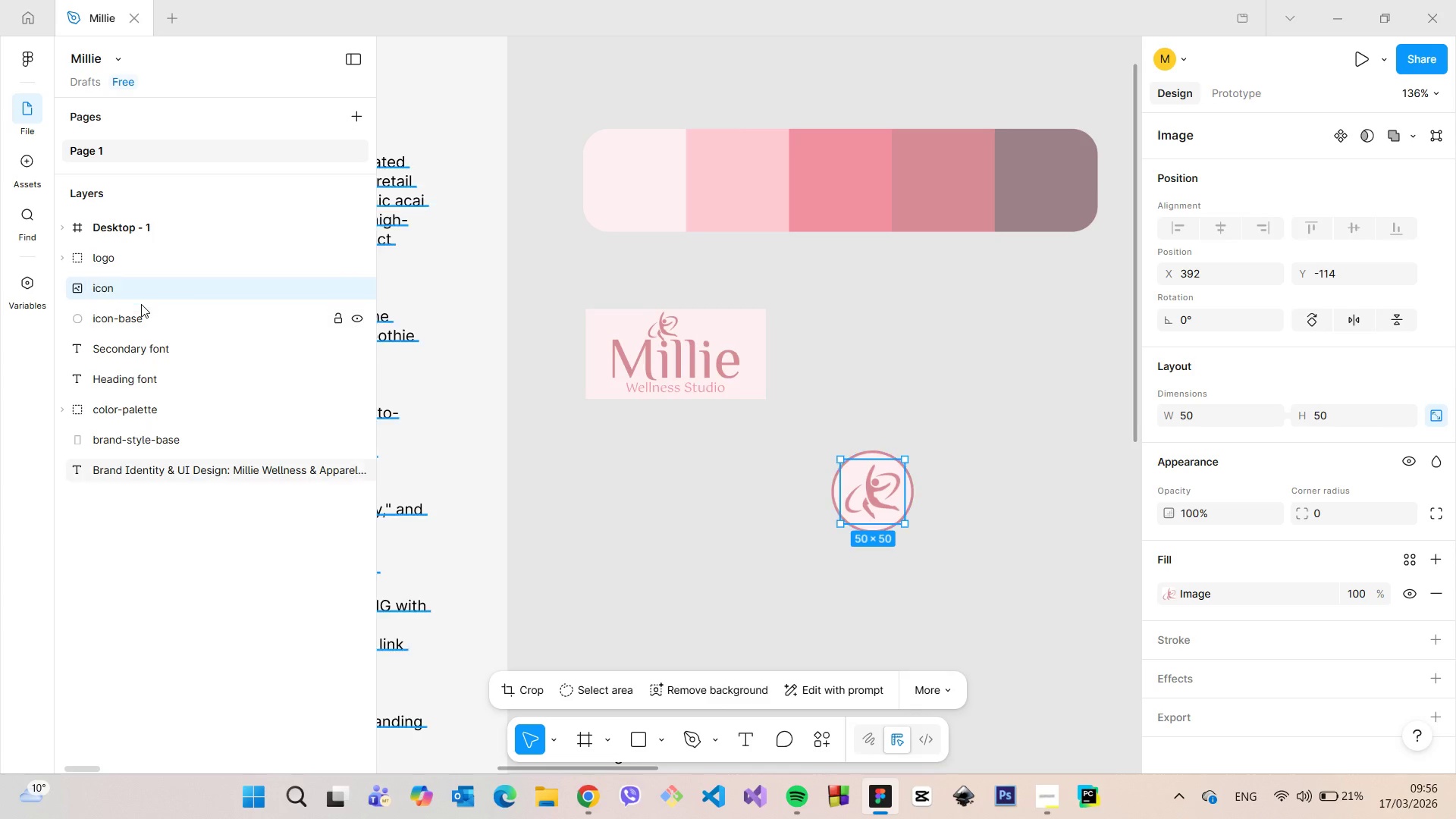 
key(Enter)
 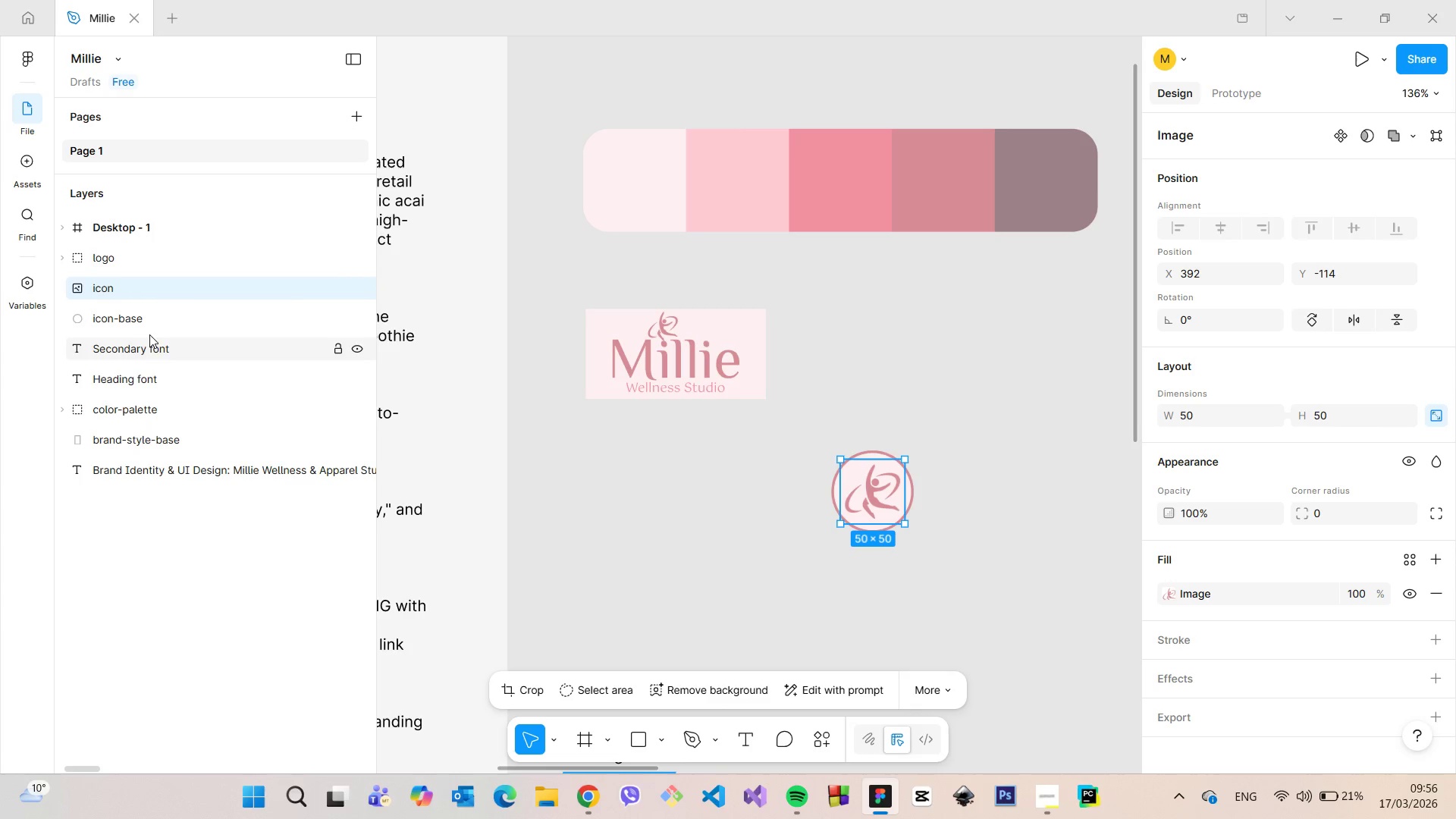 
left_click([151, 325])
 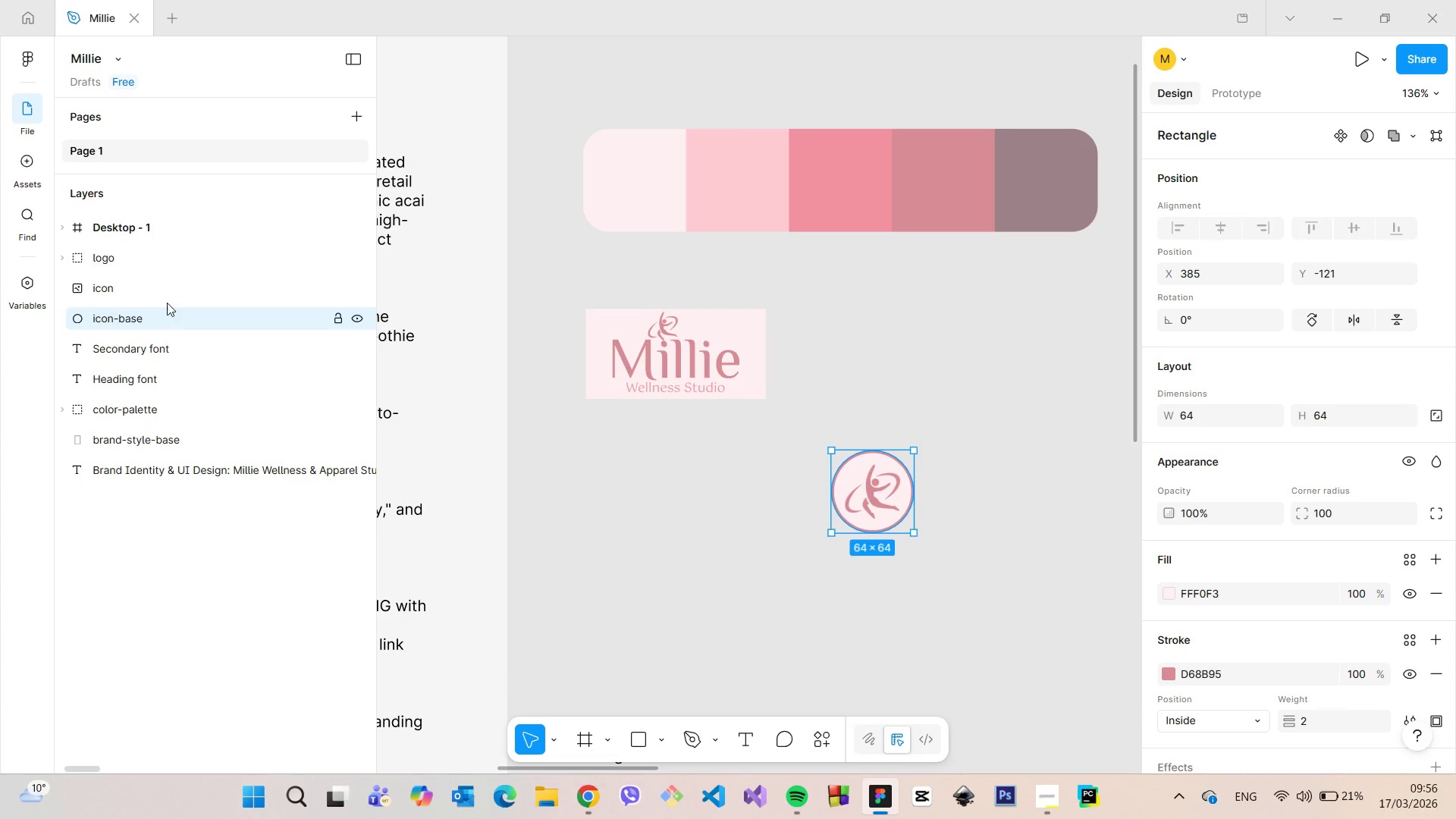 
hold_key(key=ShiftLeft, duration=0.81)
left_click([168, 296])
 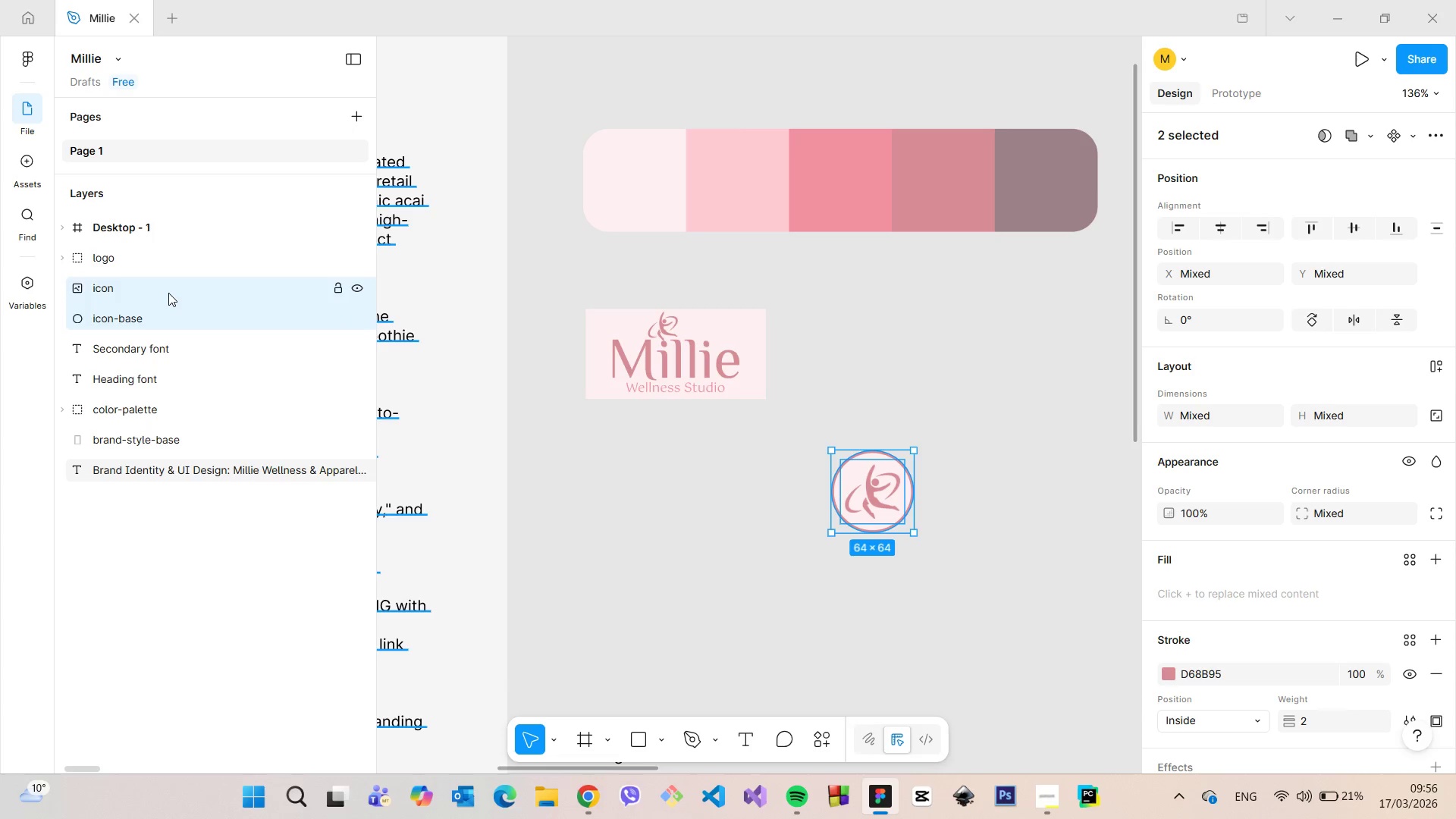 
right_click([168, 293])
 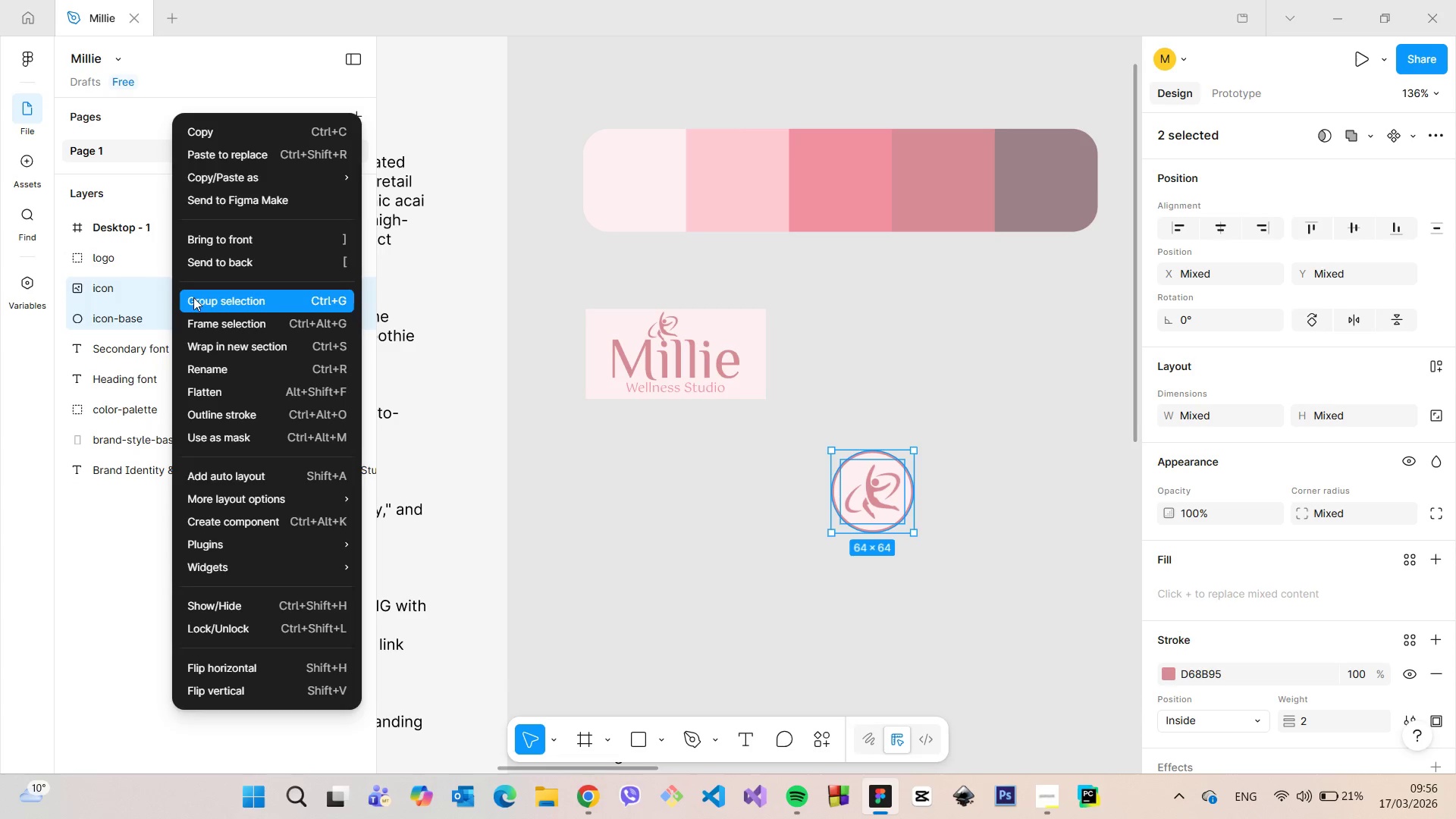 
left_click([196, 297])
 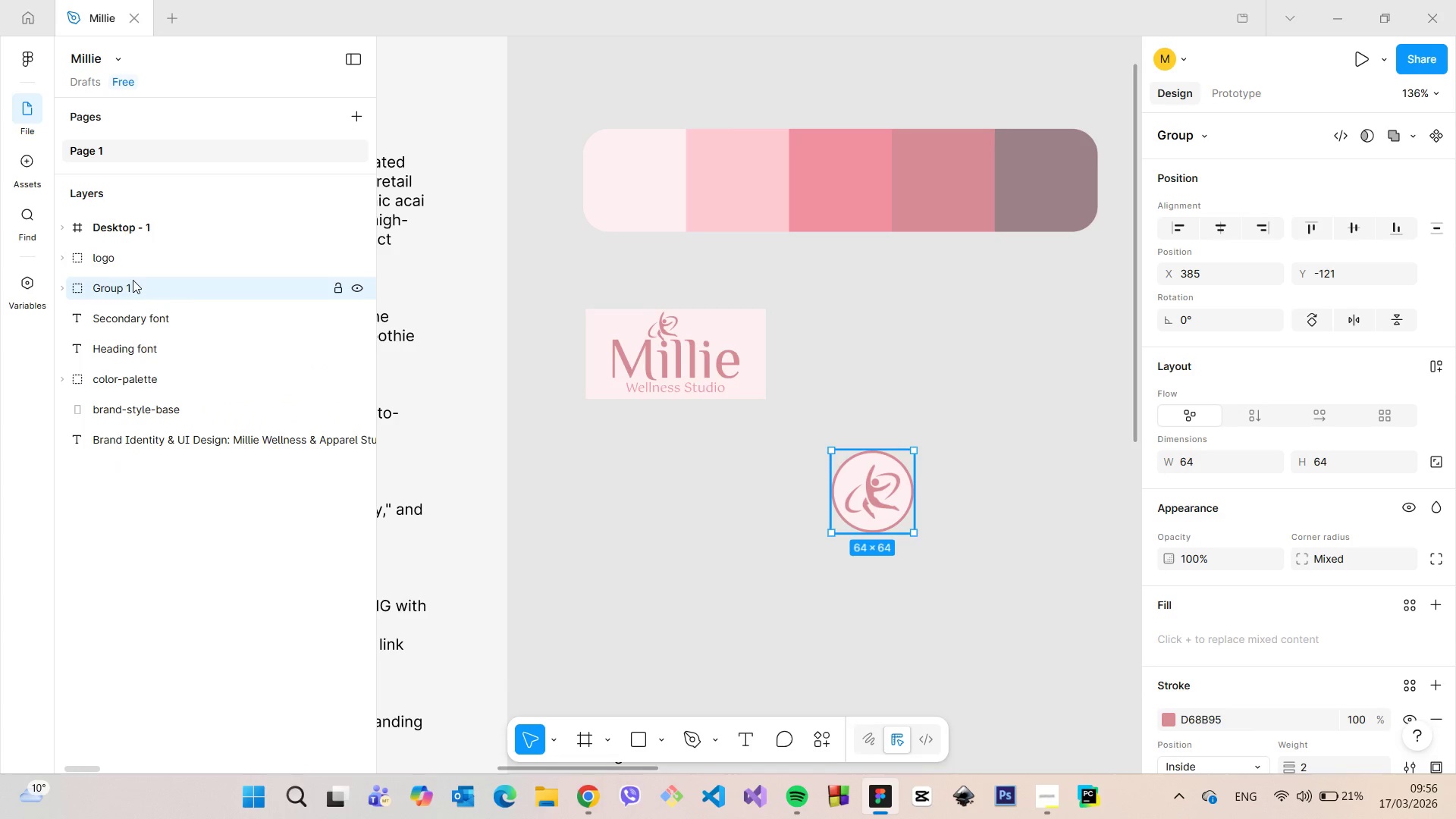 
double_click([133, 280])
 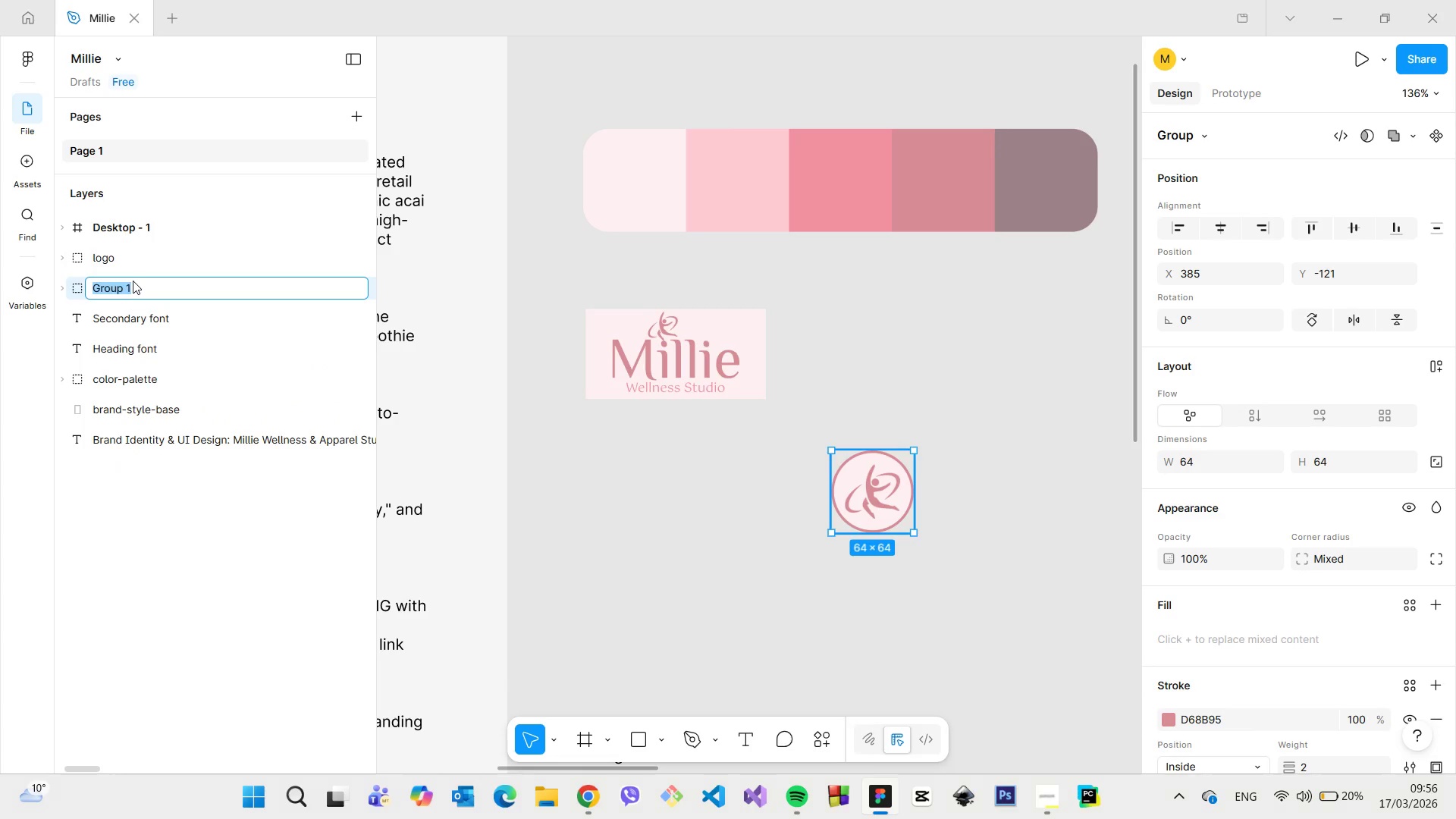 
type(icon)
 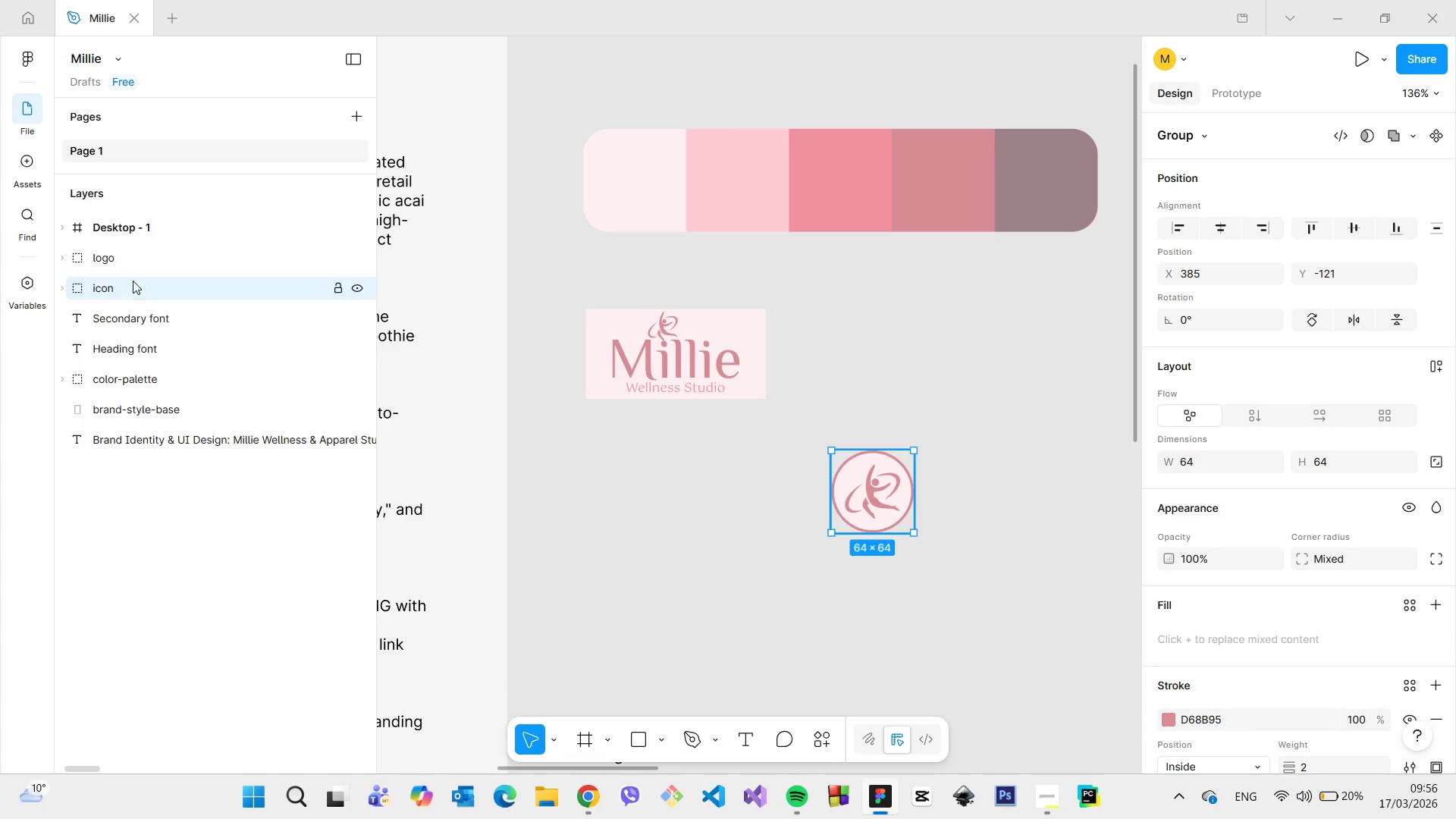 
key(Enter)
 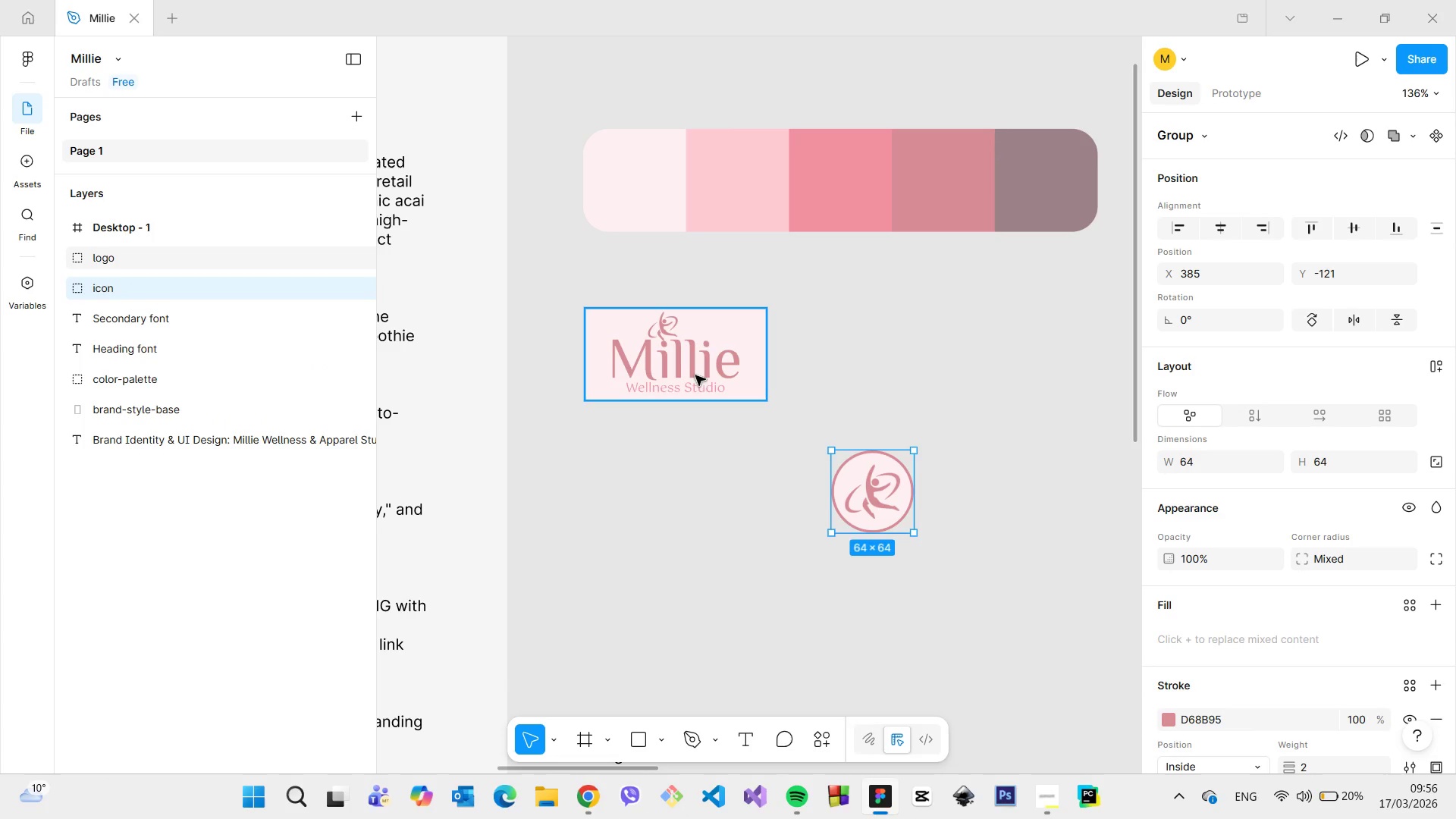 
left_click([697, 371])
 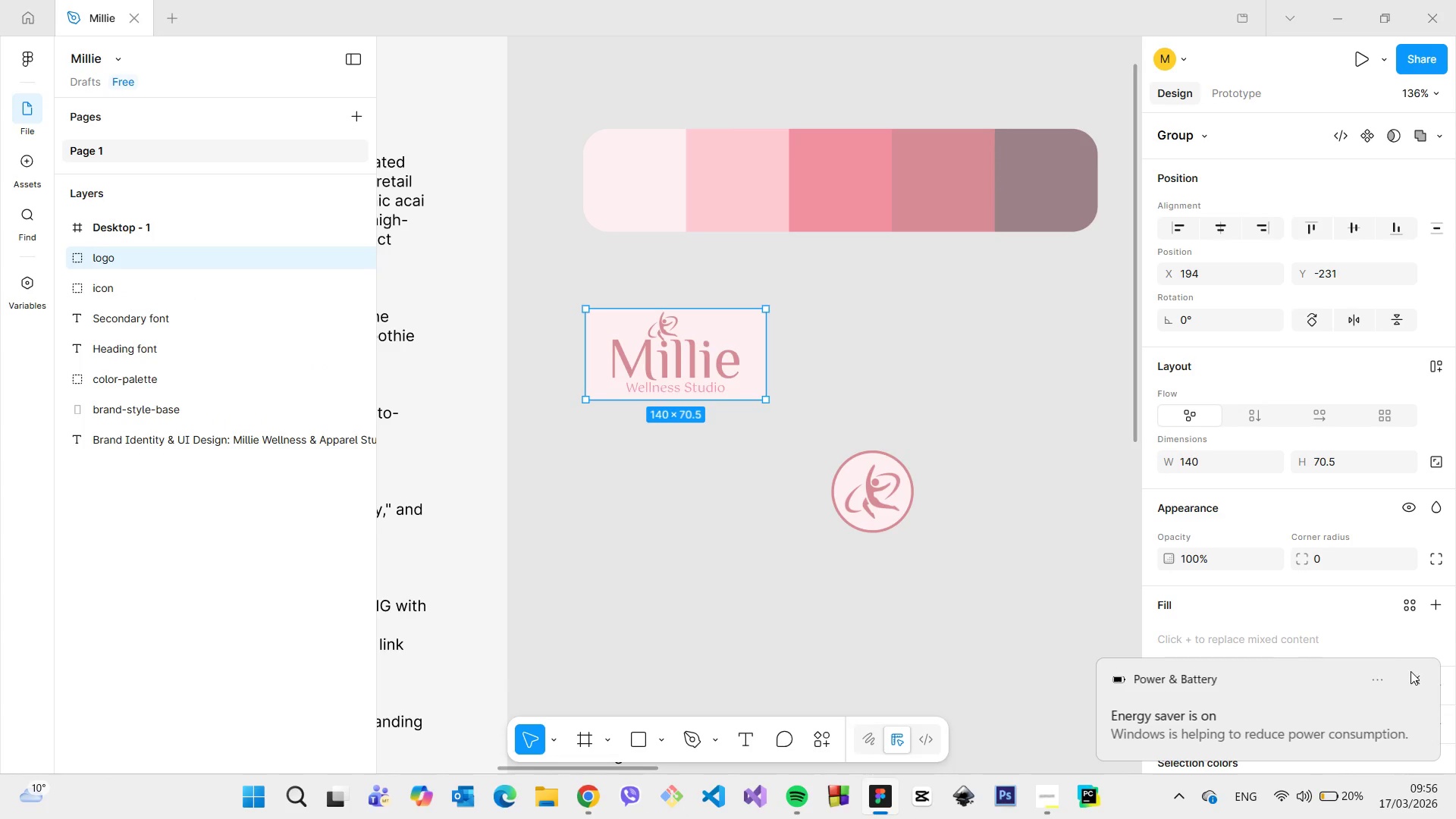 
left_click([1412, 674])
 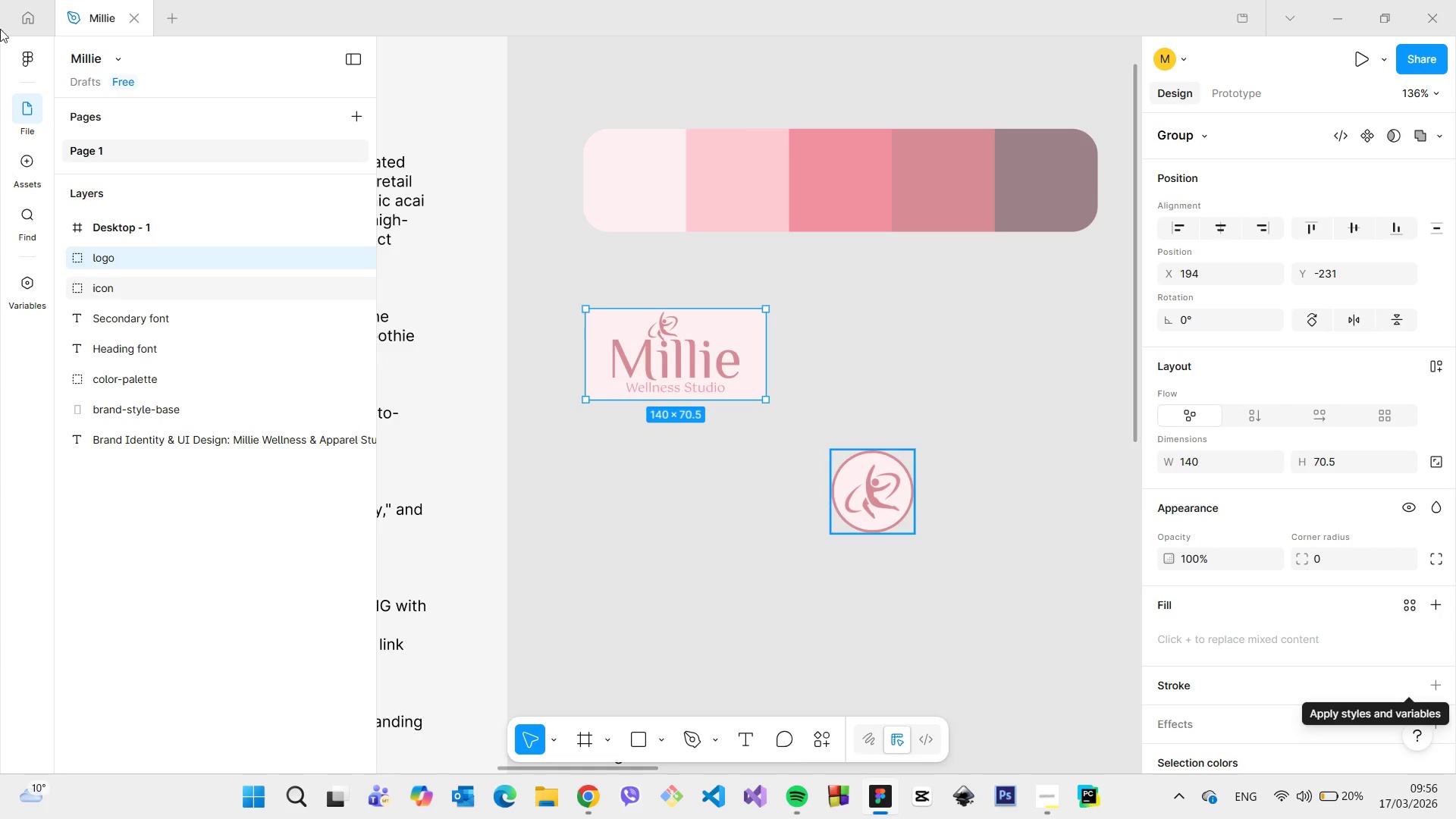 
wait(6.06)
 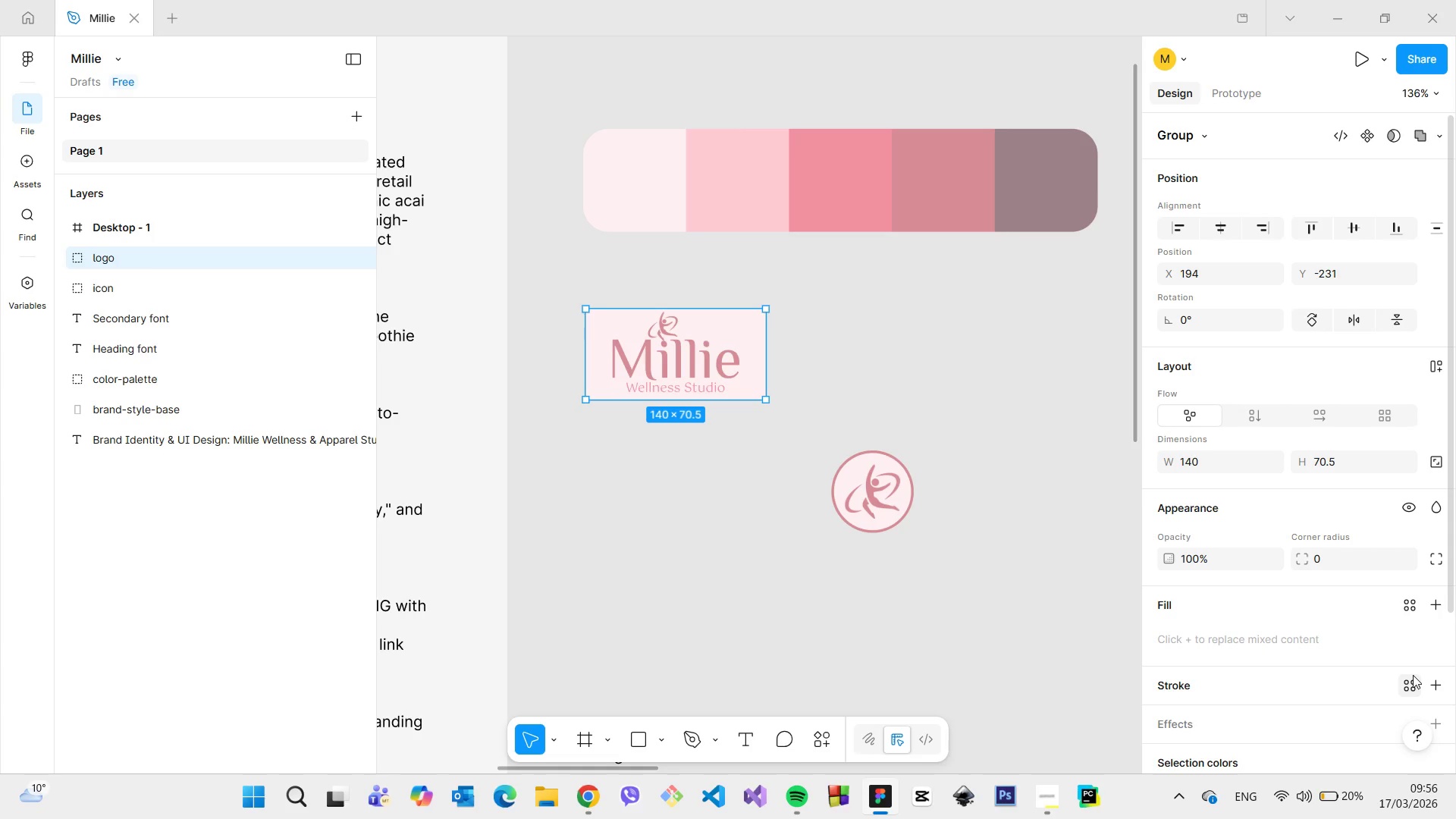 
scroll: coordinate [664, 347], scroll_direction: down, amount: 5.0
 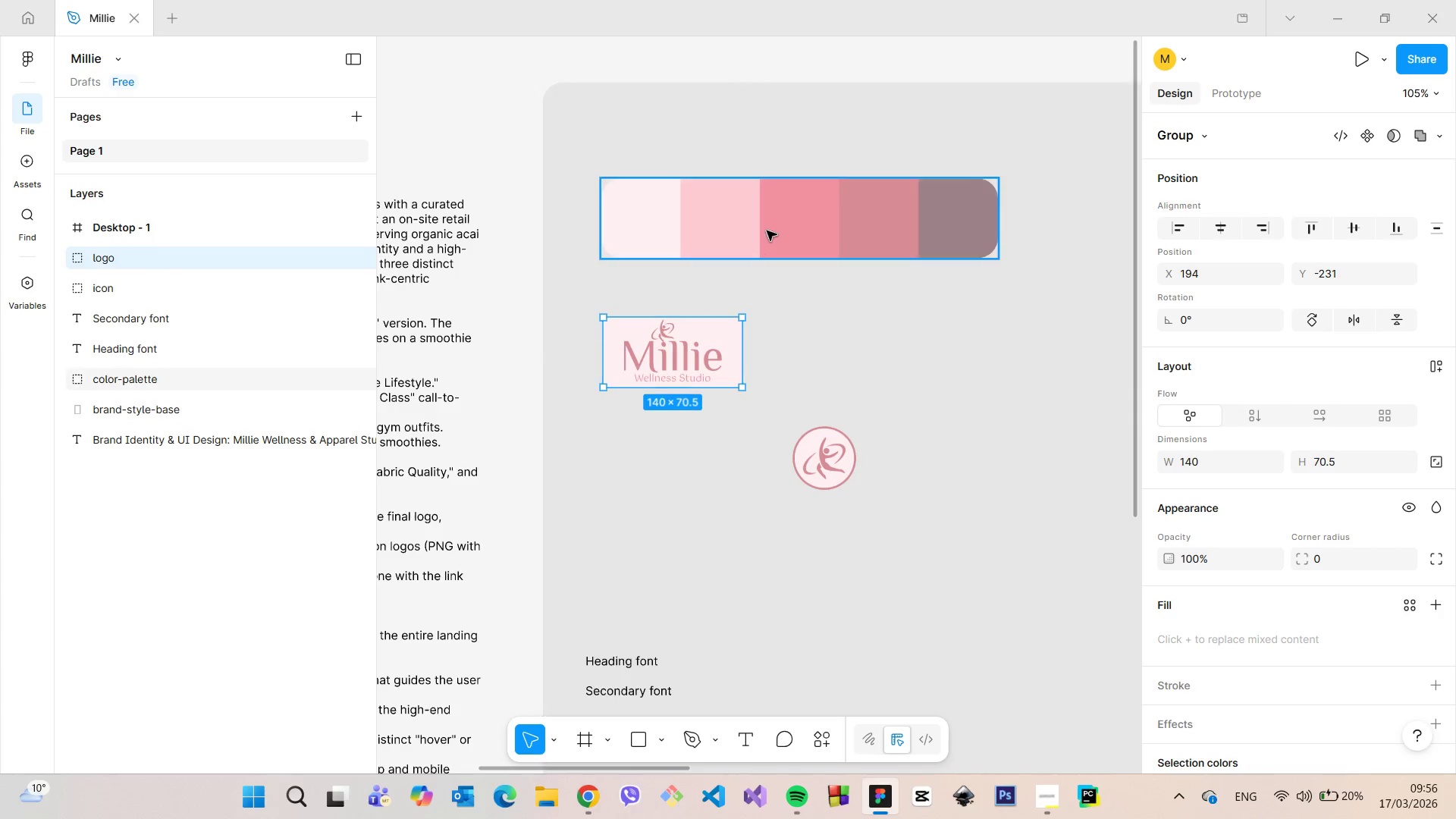 
left_click([767, 231])
 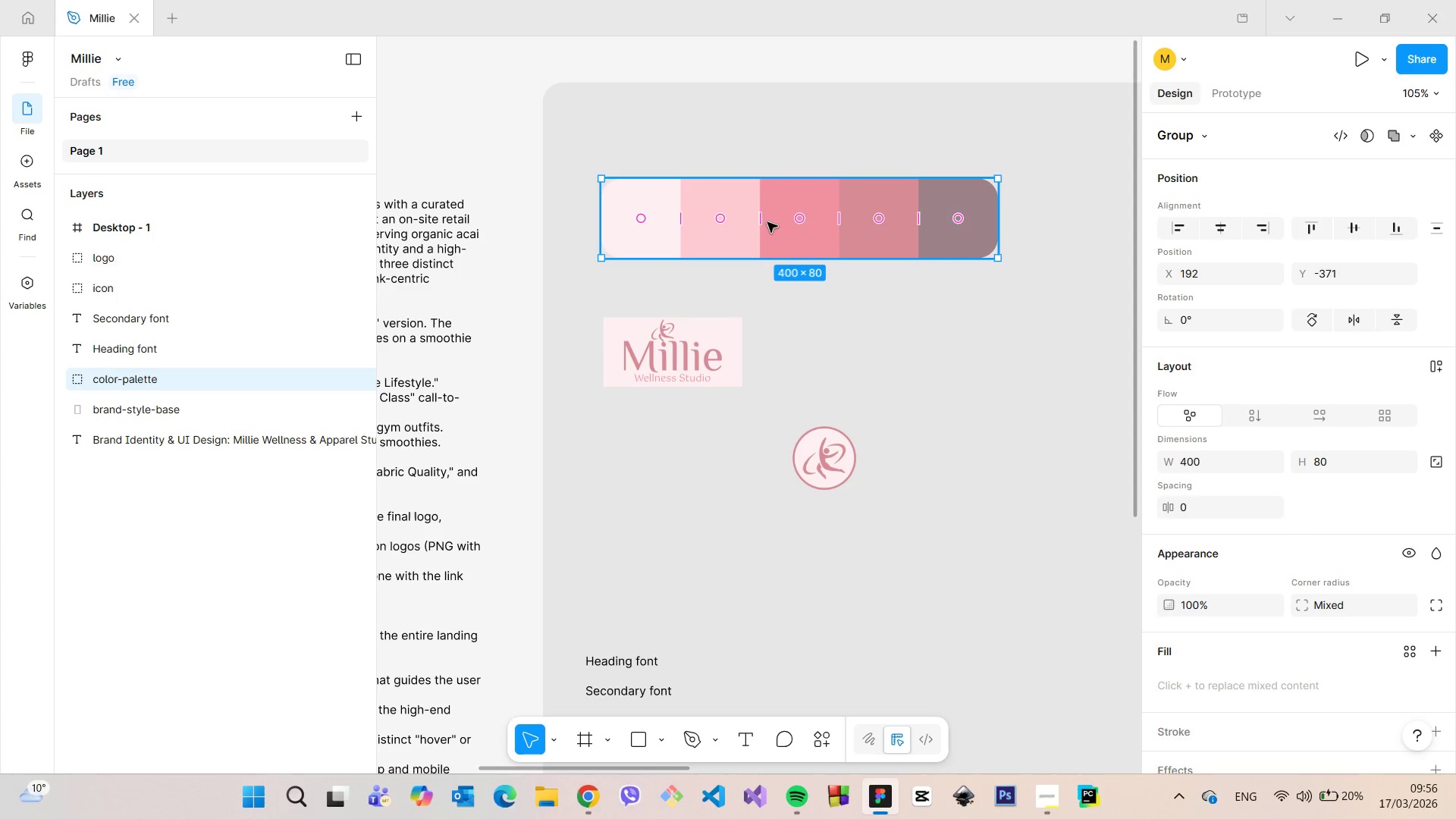 
left_click_drag(start_coordinate=[767, 222], to_coordinate=[770, 557])
 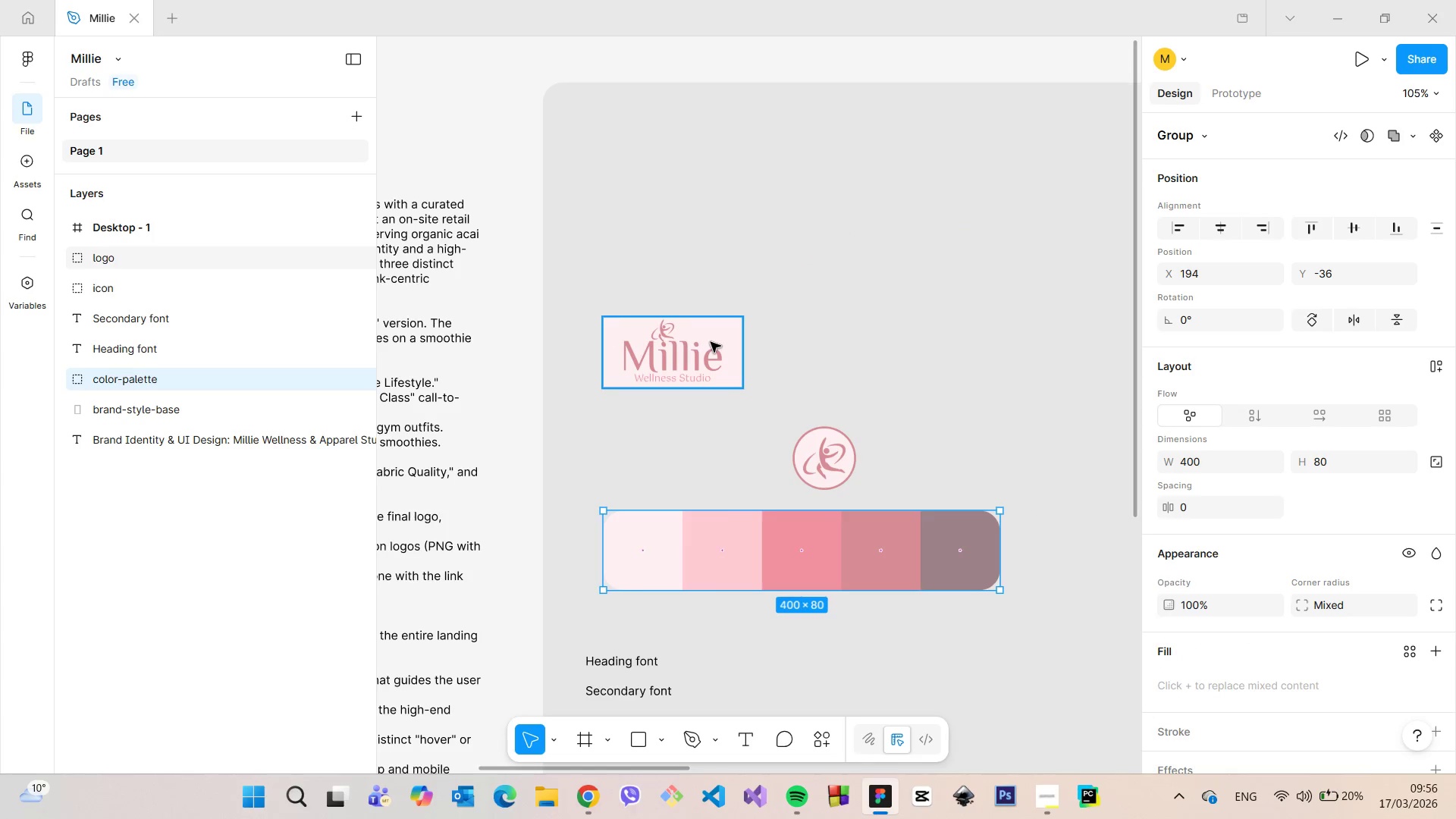 
left_click([711, 342])
 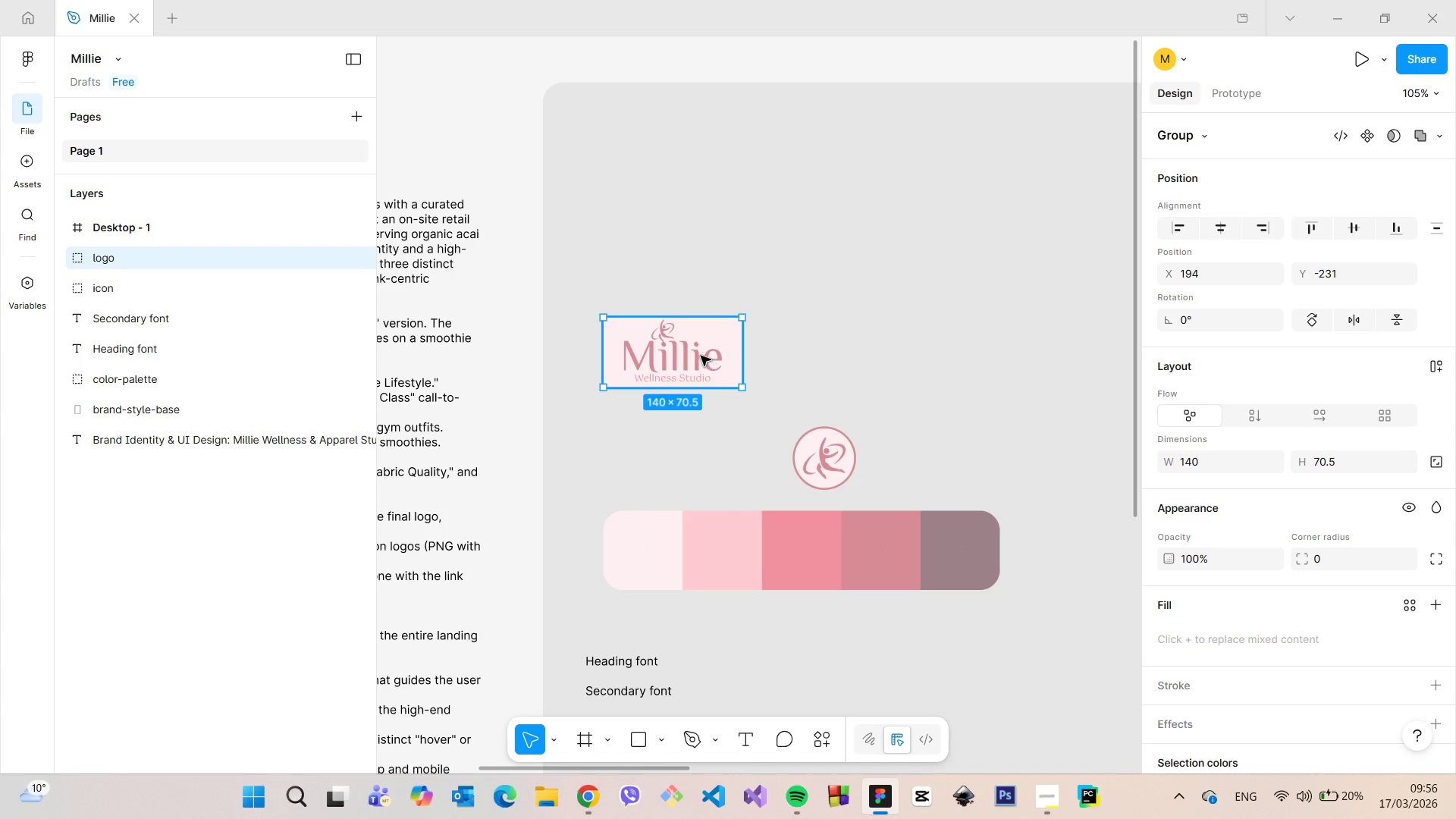 
left_click_drag(start_coordinate=[699, 353], to_coordinate=[697, 175])
 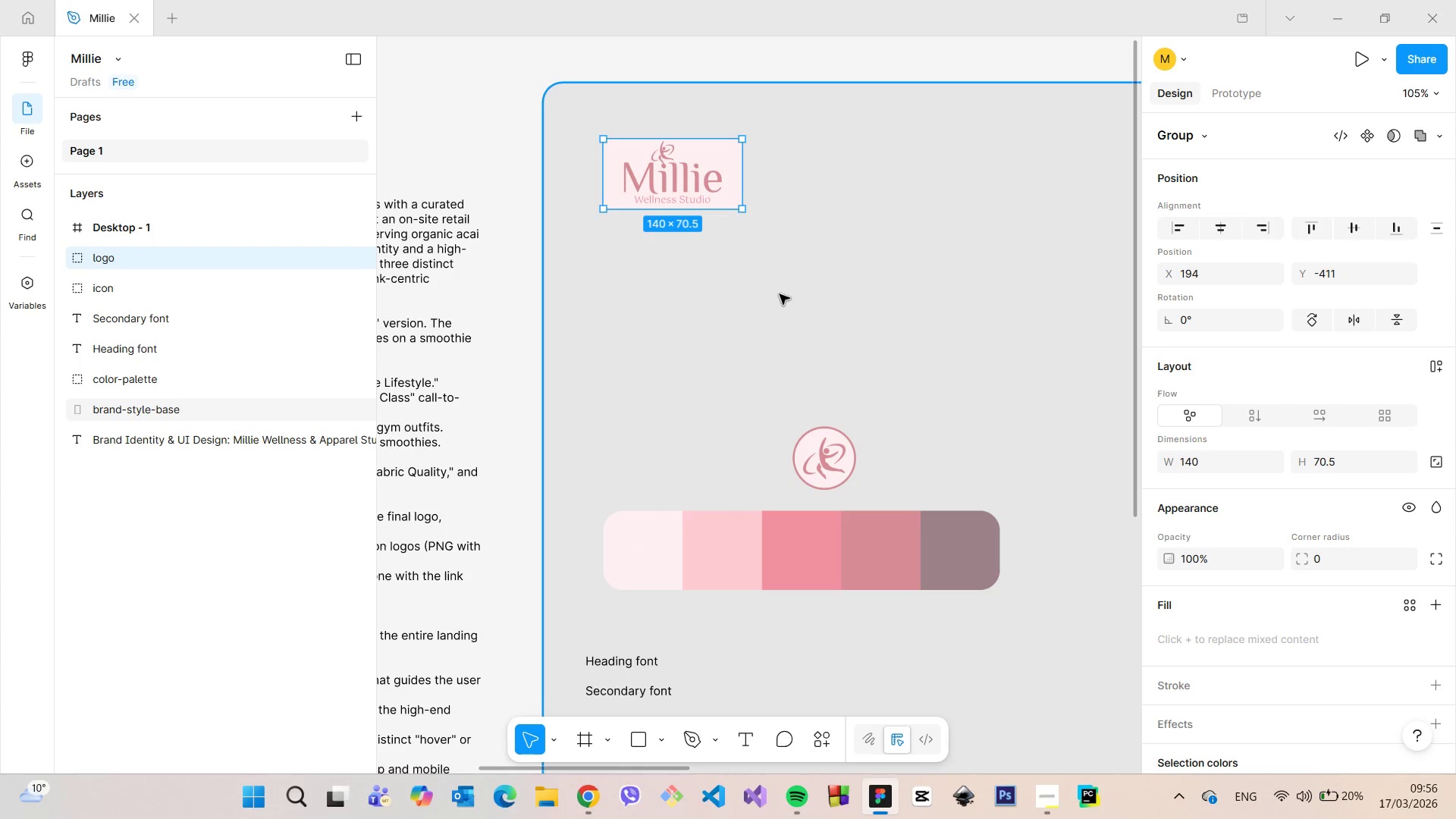 
left_click([780, 294])
 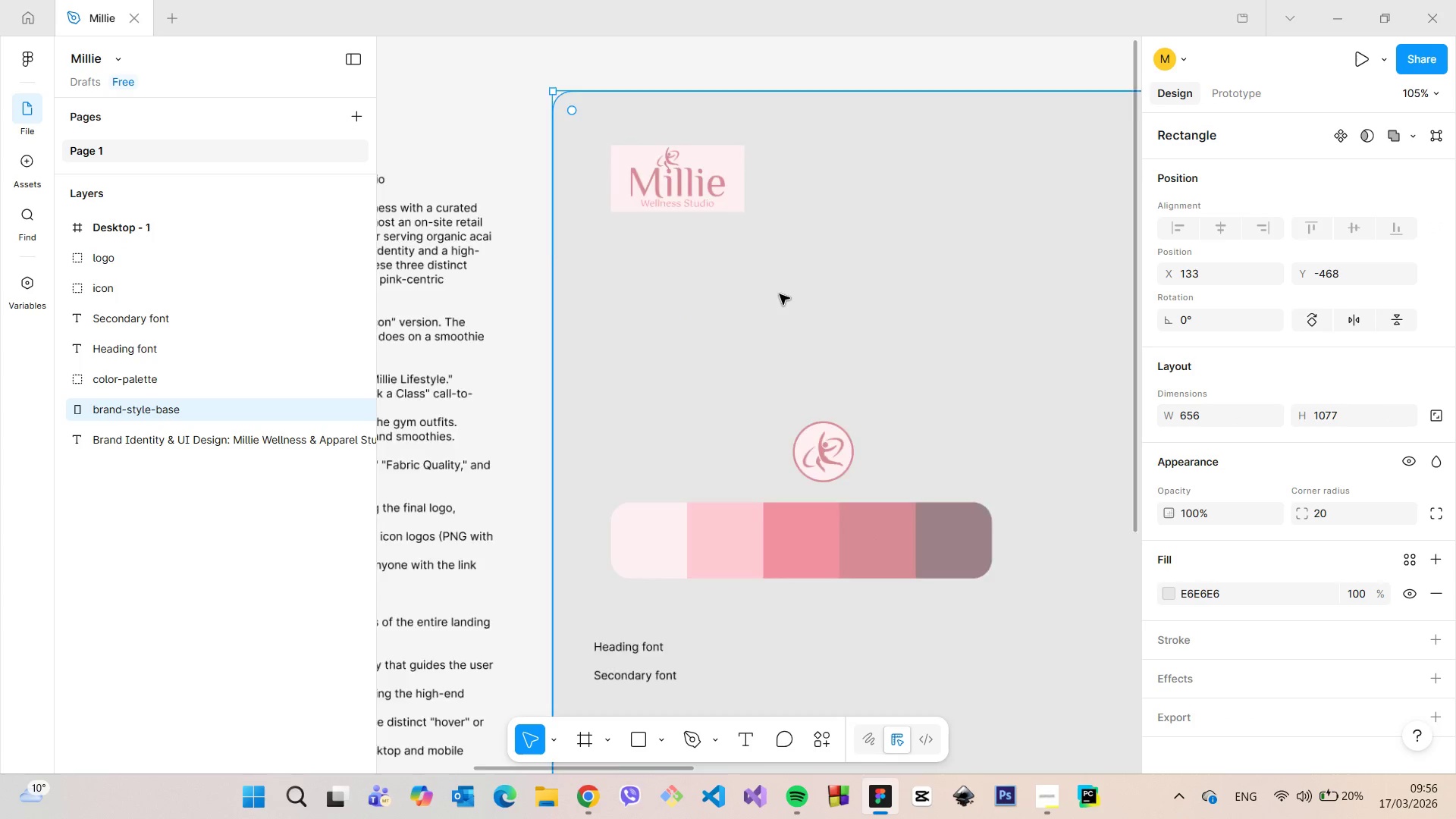 
scroll: coordinate [780, 294], scroll_direction: down, amount: 5.0
 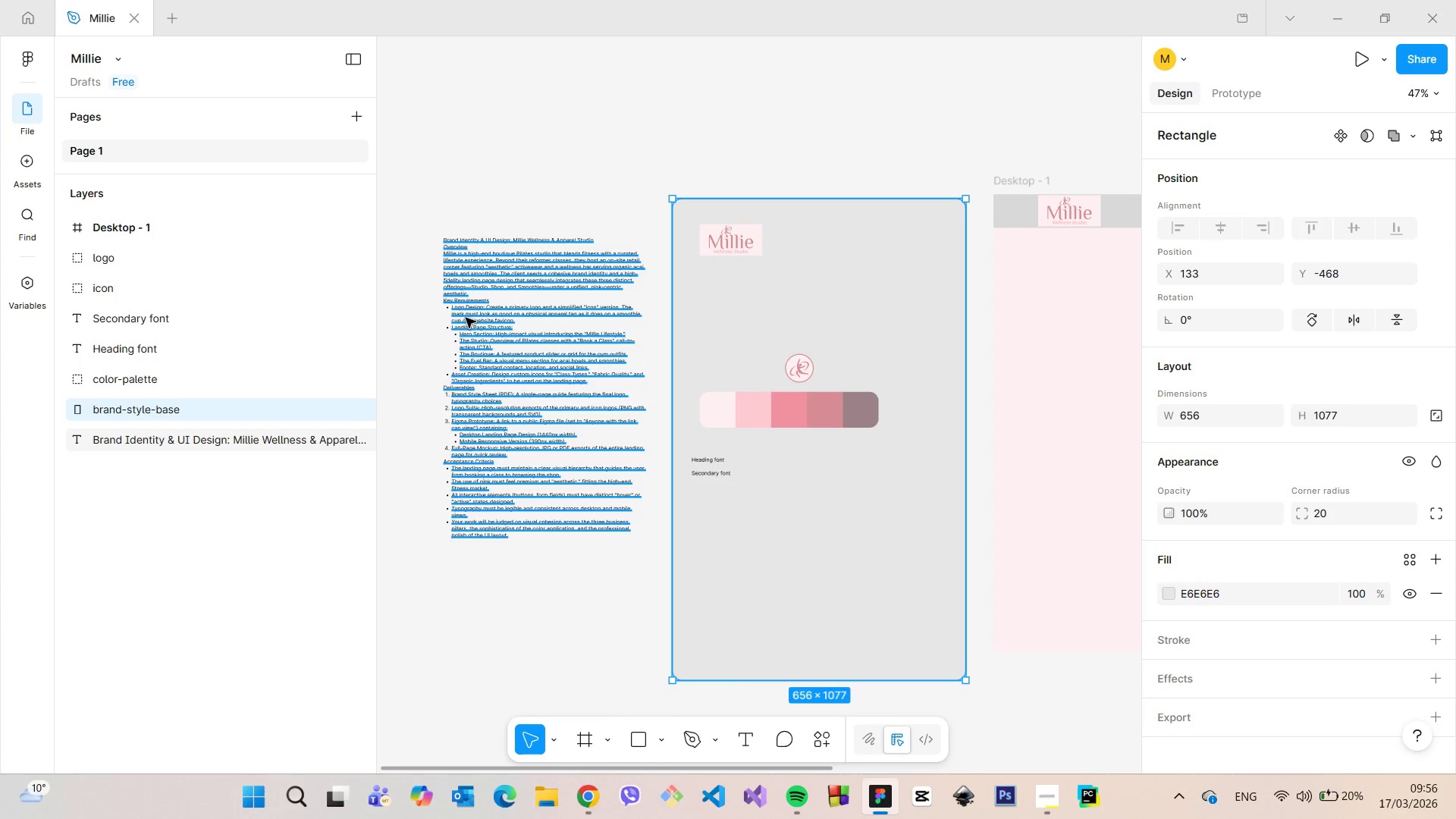 
scroll: coordinate [454, 363], scroll_direction: up, amount: 4.0
 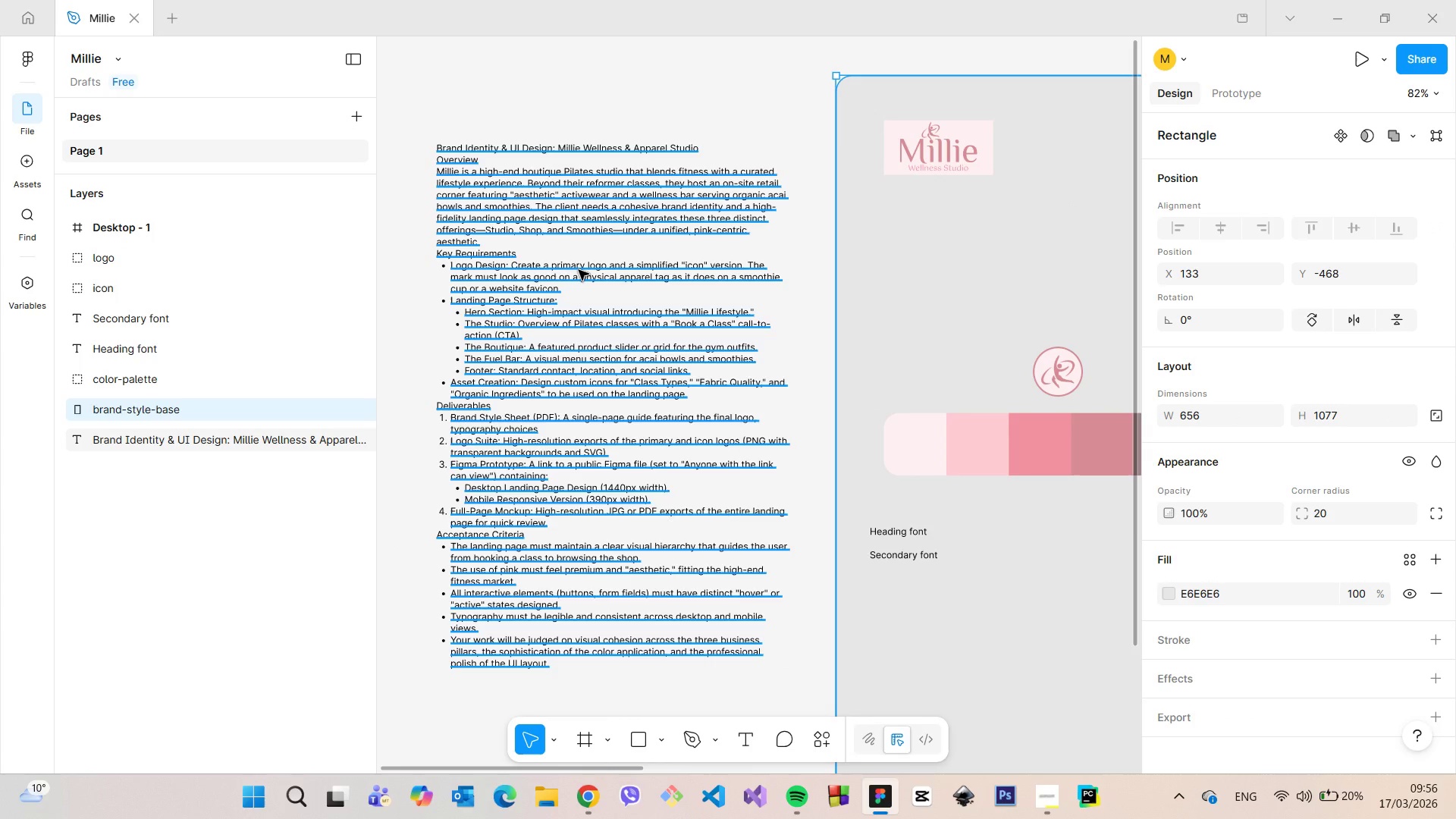 
double_click([579, 270])
 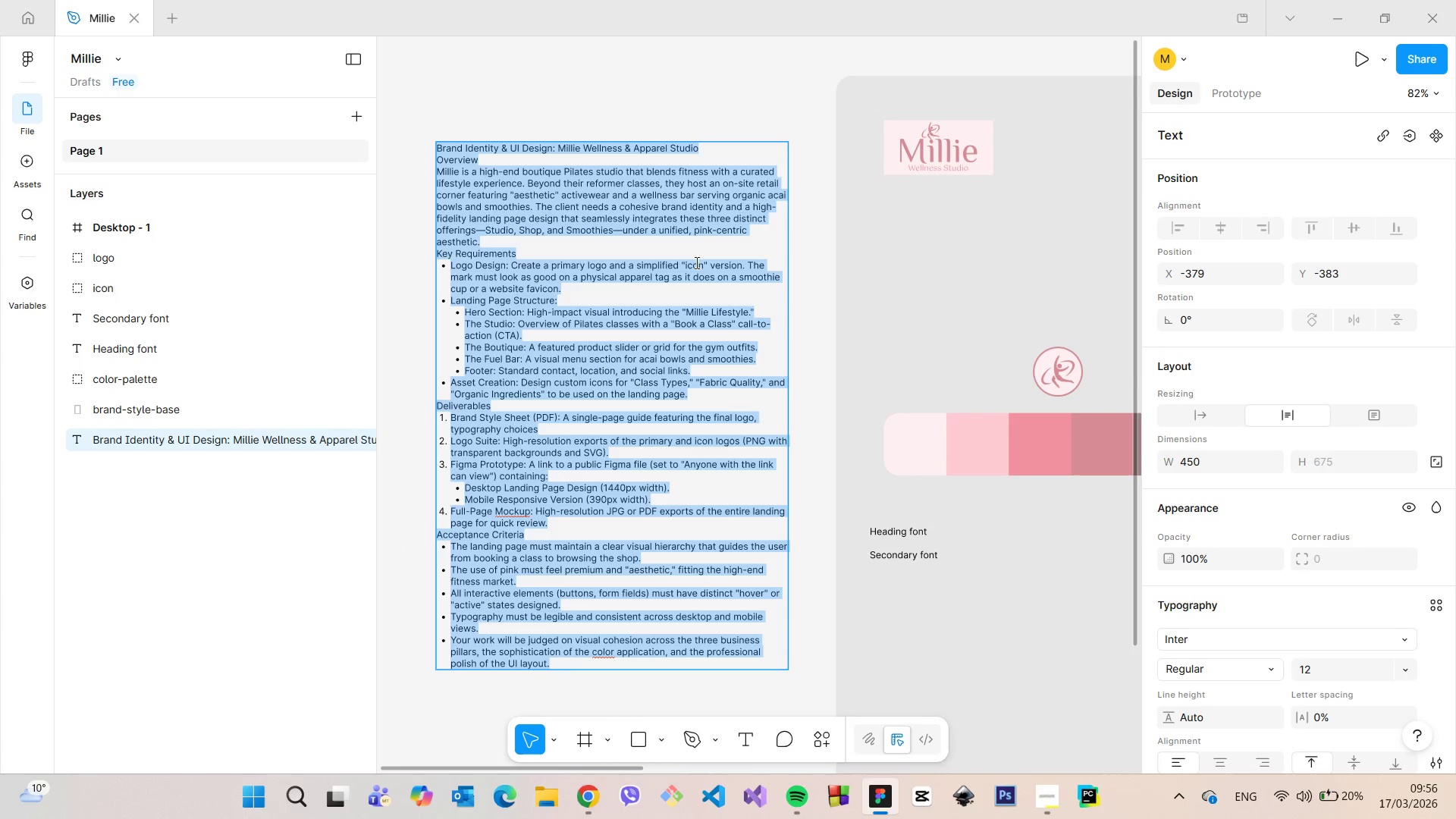 
left_click([698, 263])
 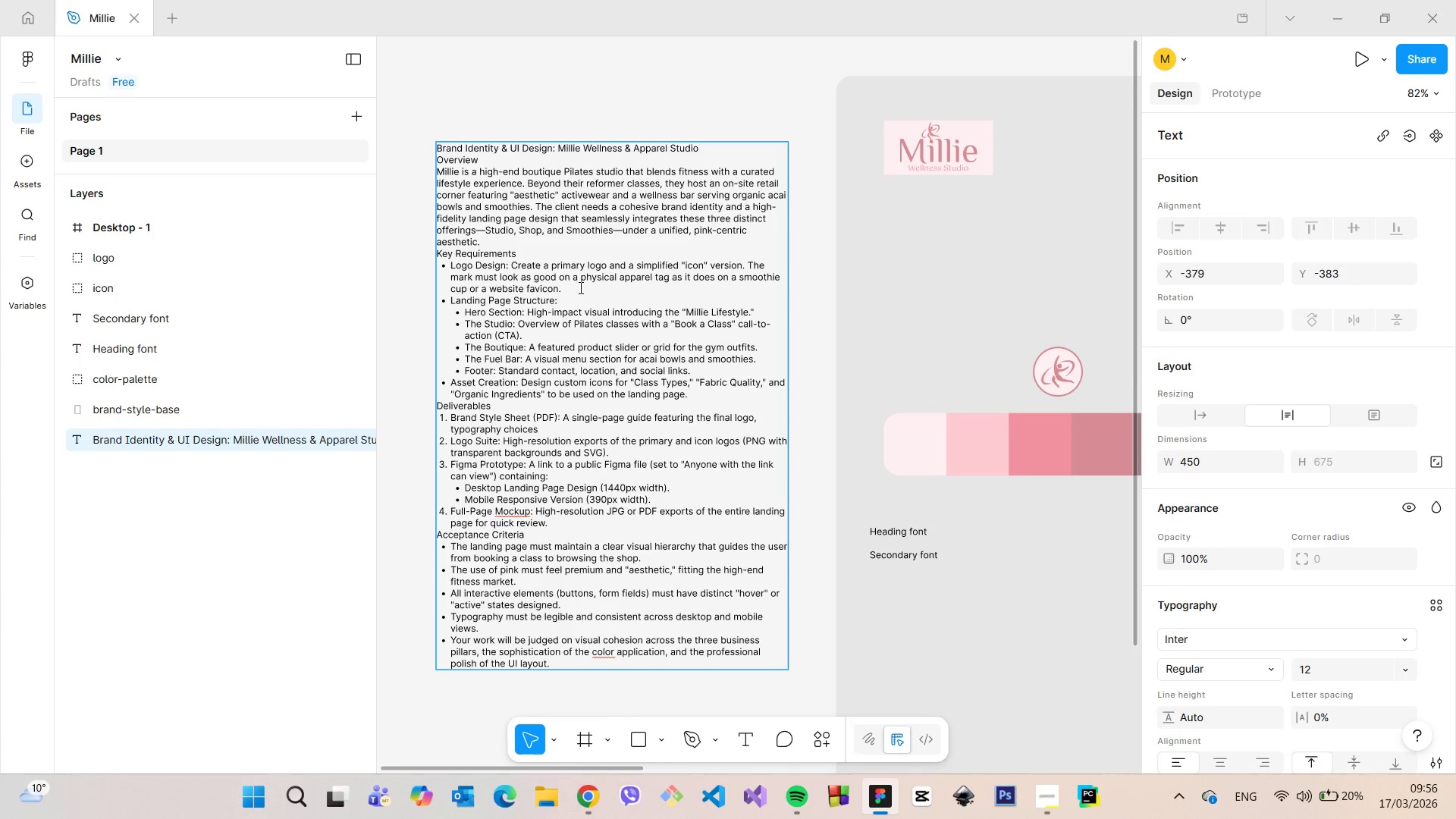 
left_click_drag(start_coordinate=[574, 289], to_coordinate=[447, 265])
 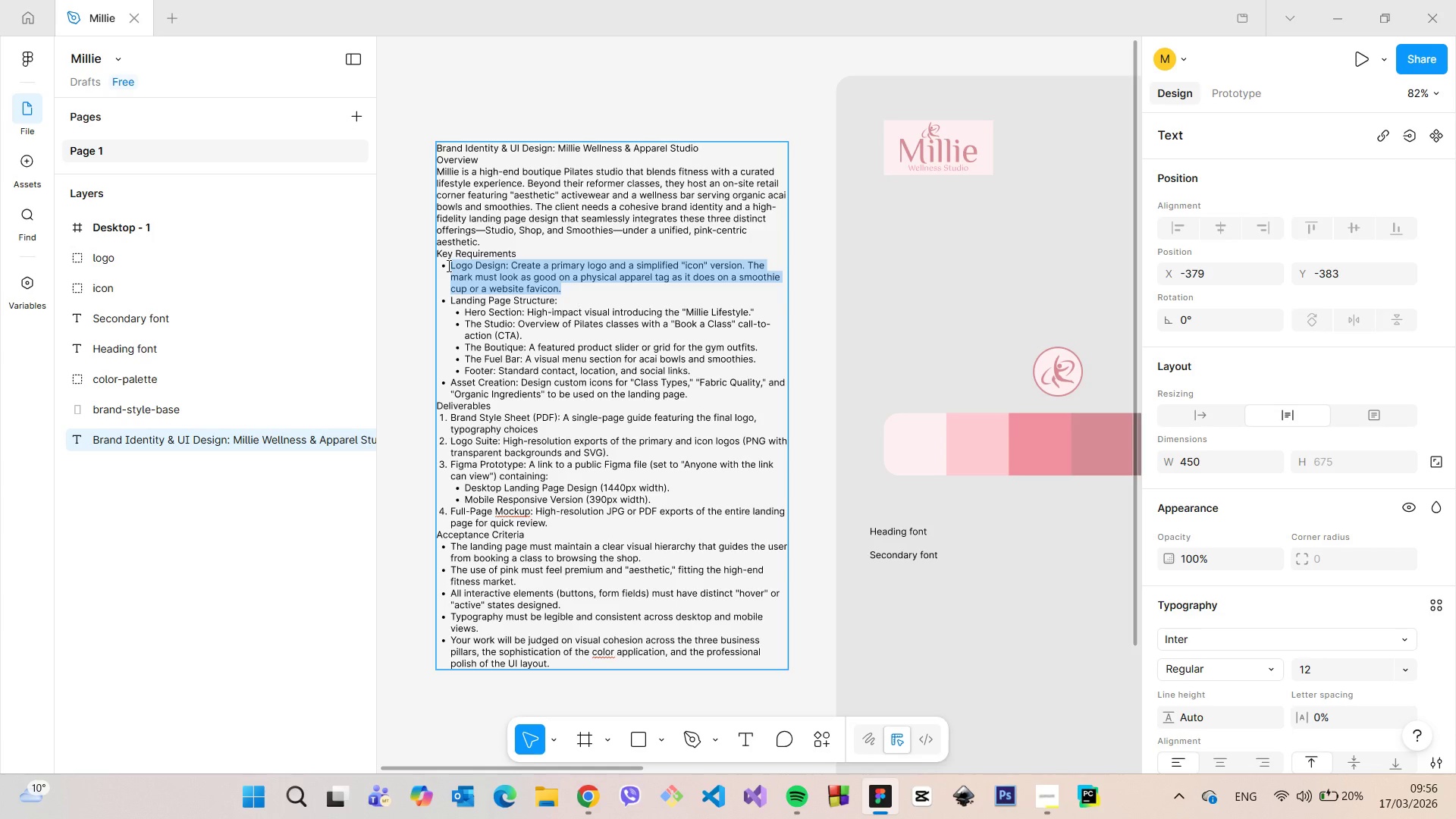 
key(Backspace)
 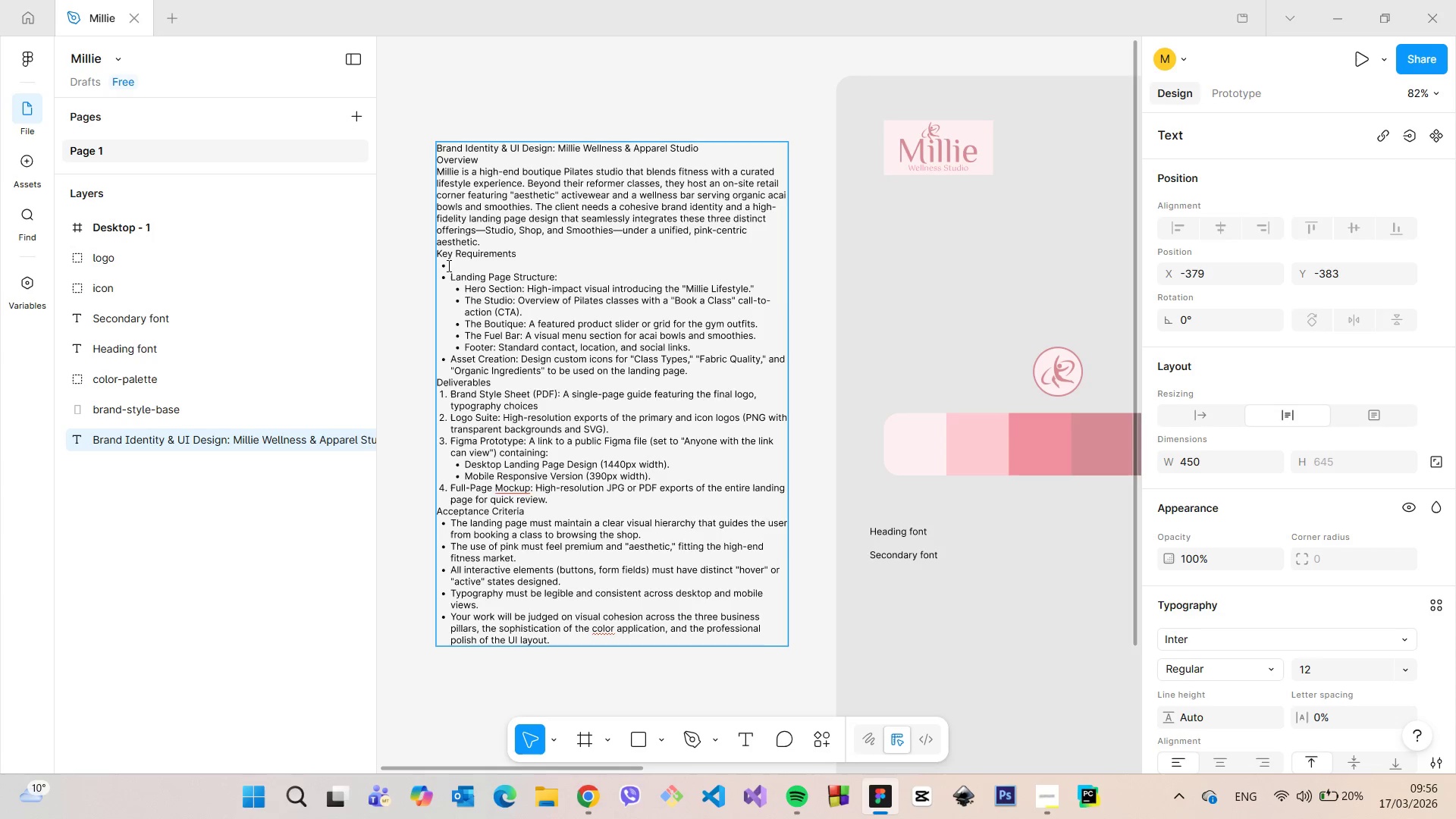 
key(Backspace)
 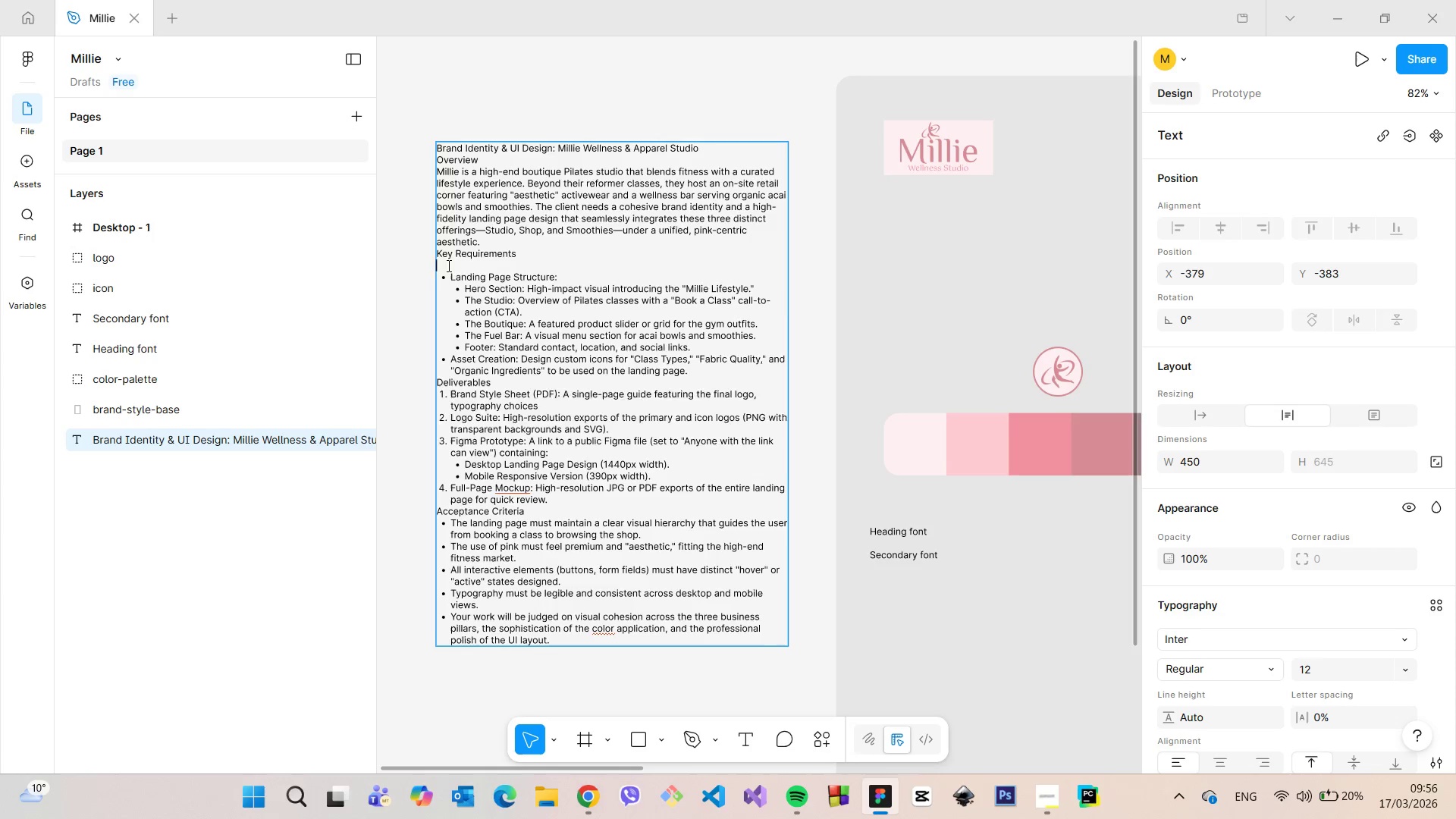 
key(Backspace)
 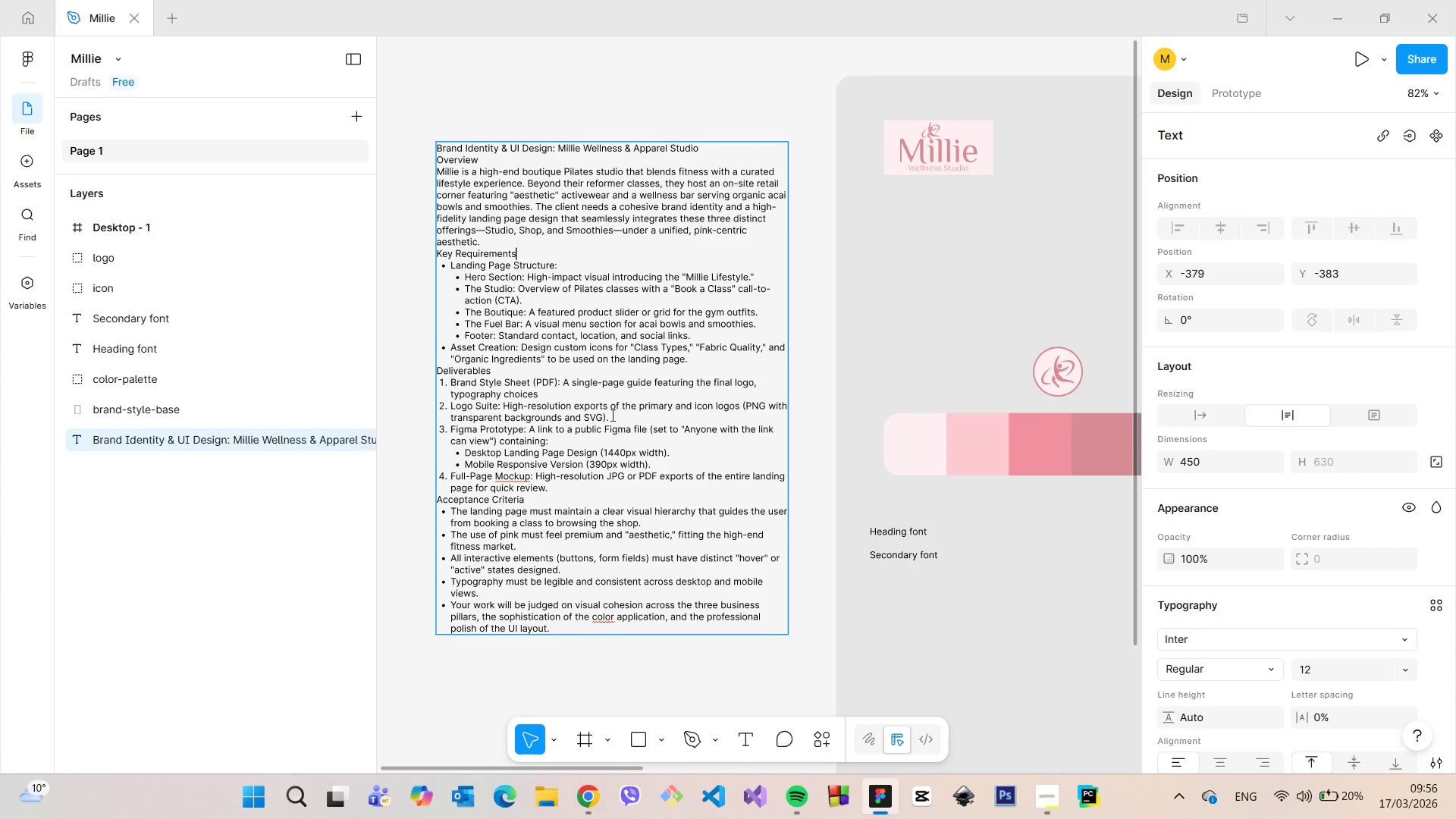 
wait(7.09)
 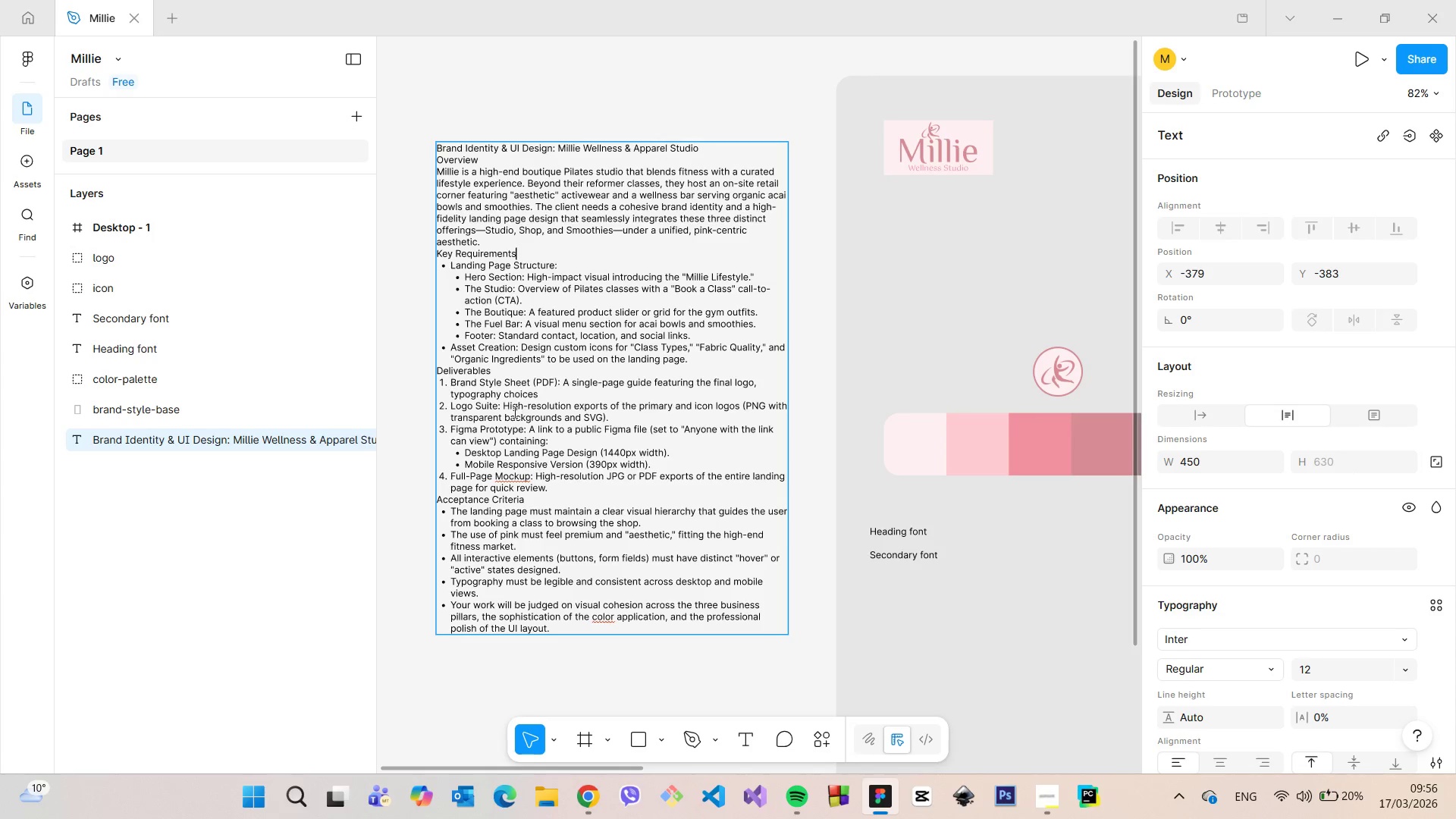 
left_click_drag(start_coordinate=[693, 406], to_coordinate=[737, 411])
 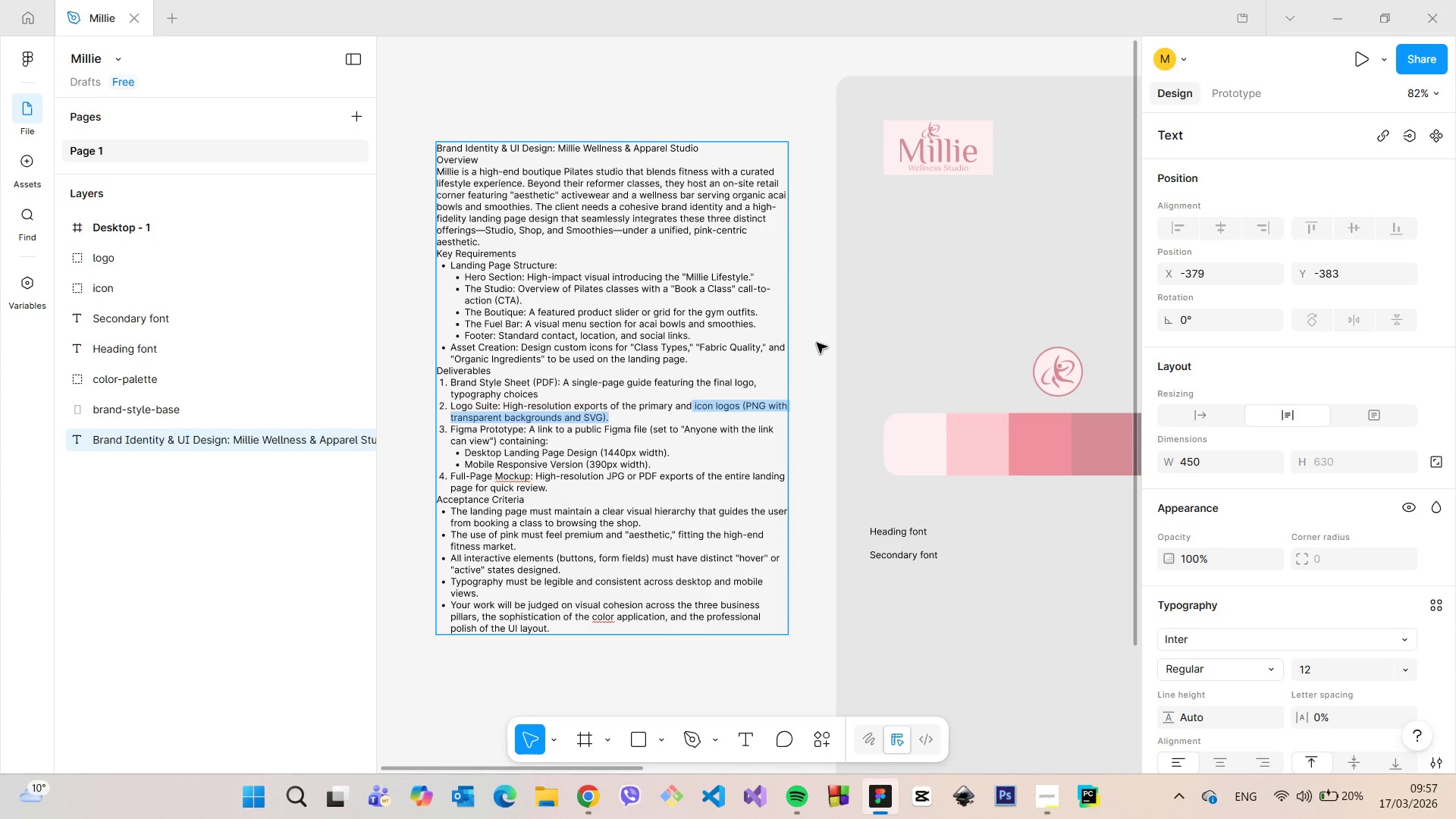 
left_click([817, 343])
 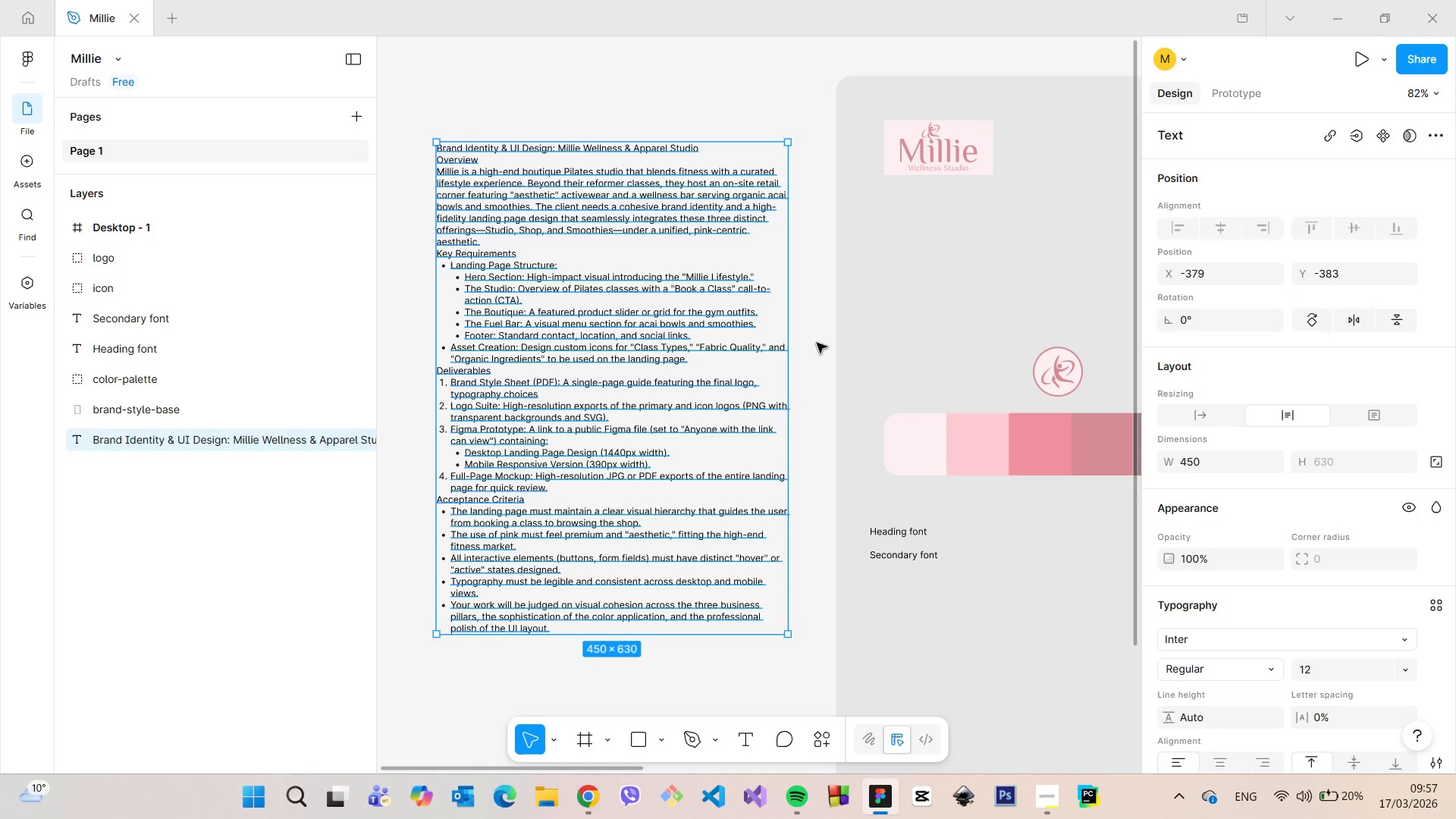 
left_click([817, 343])
 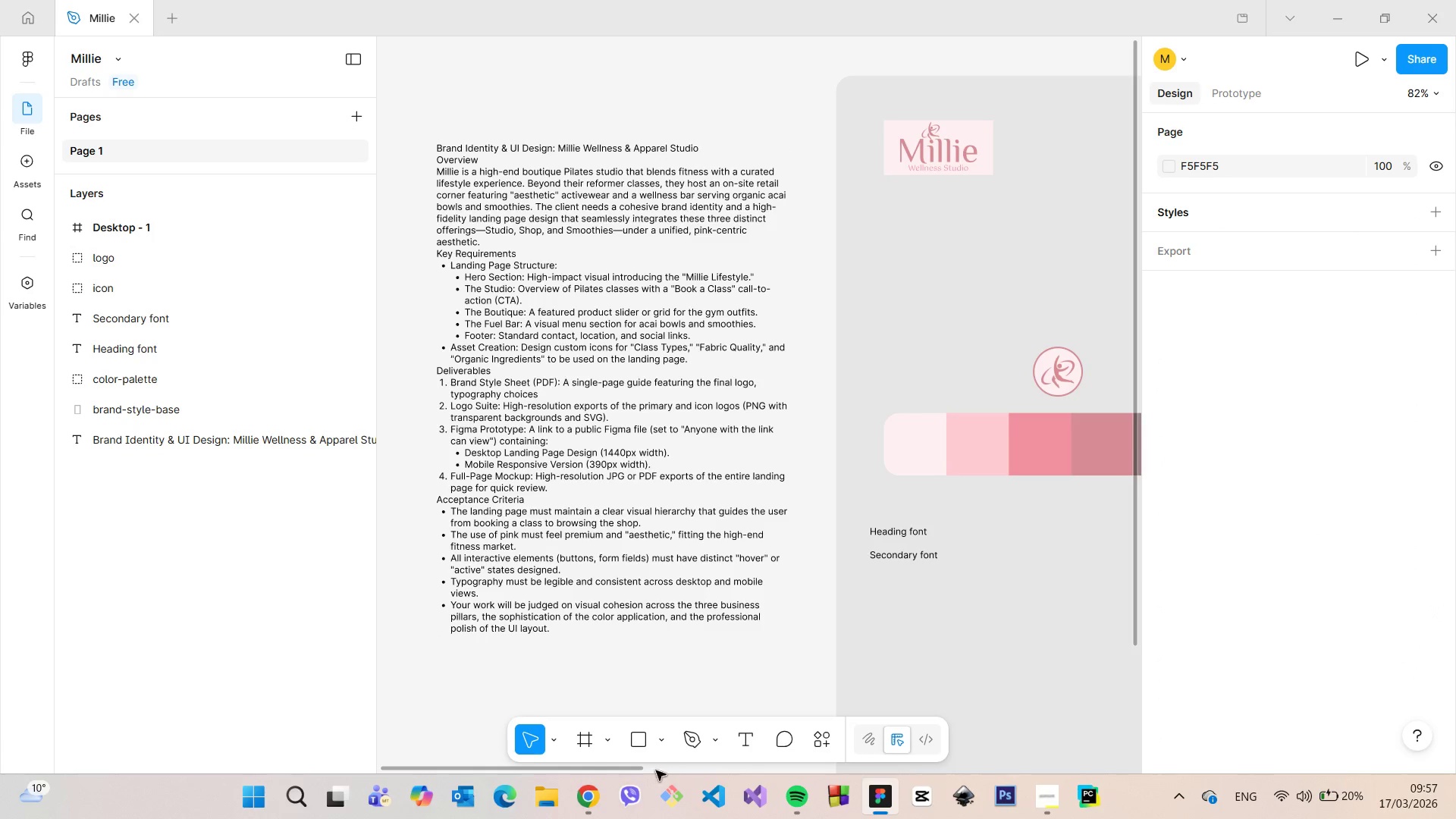 
left_click_drag(start_coordinate=[635, 769], to_coordinate=[764, 766])
 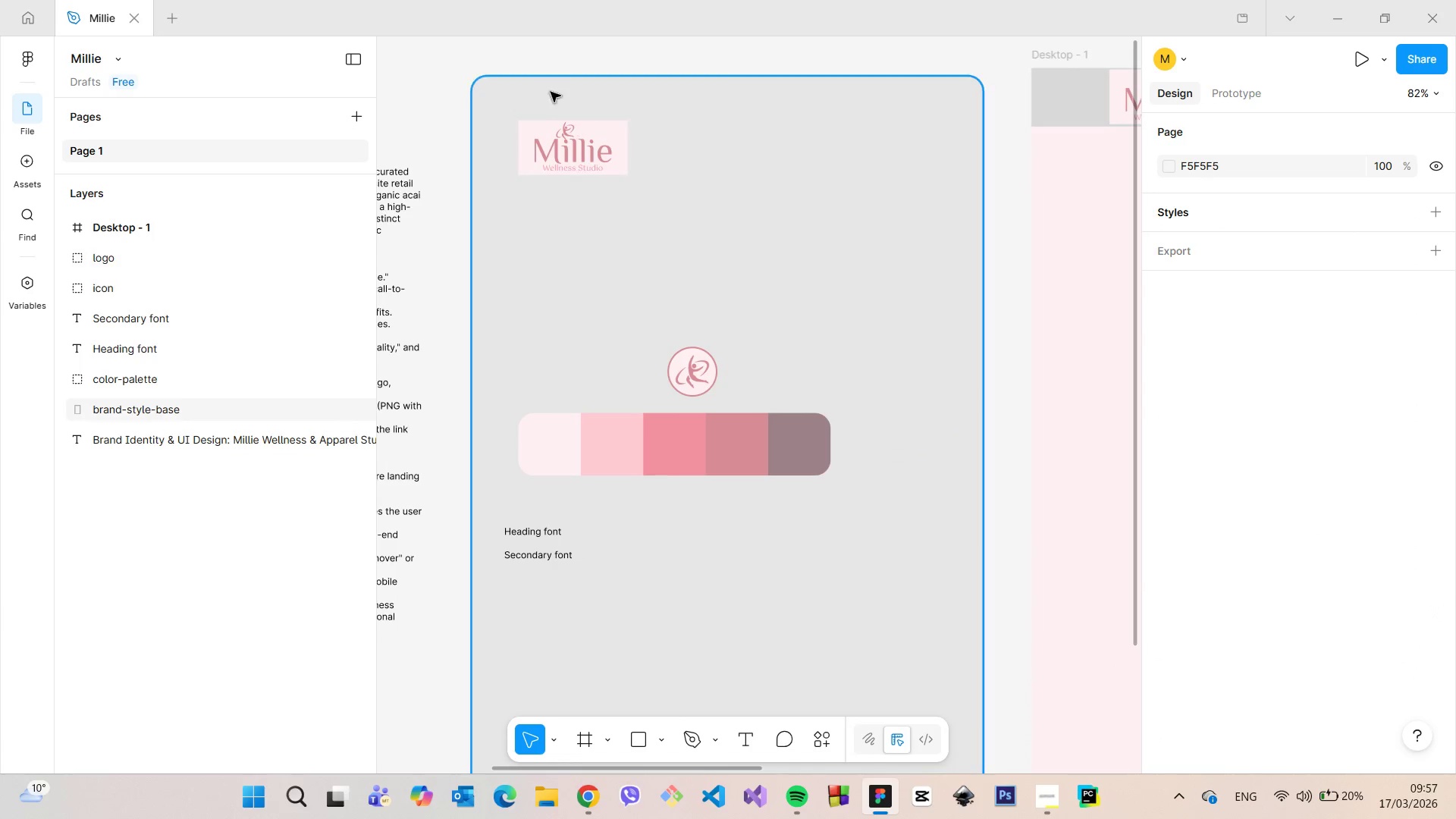 
scroll: coordinate [545, 91], scroll_direction: up, amount: 6.0
 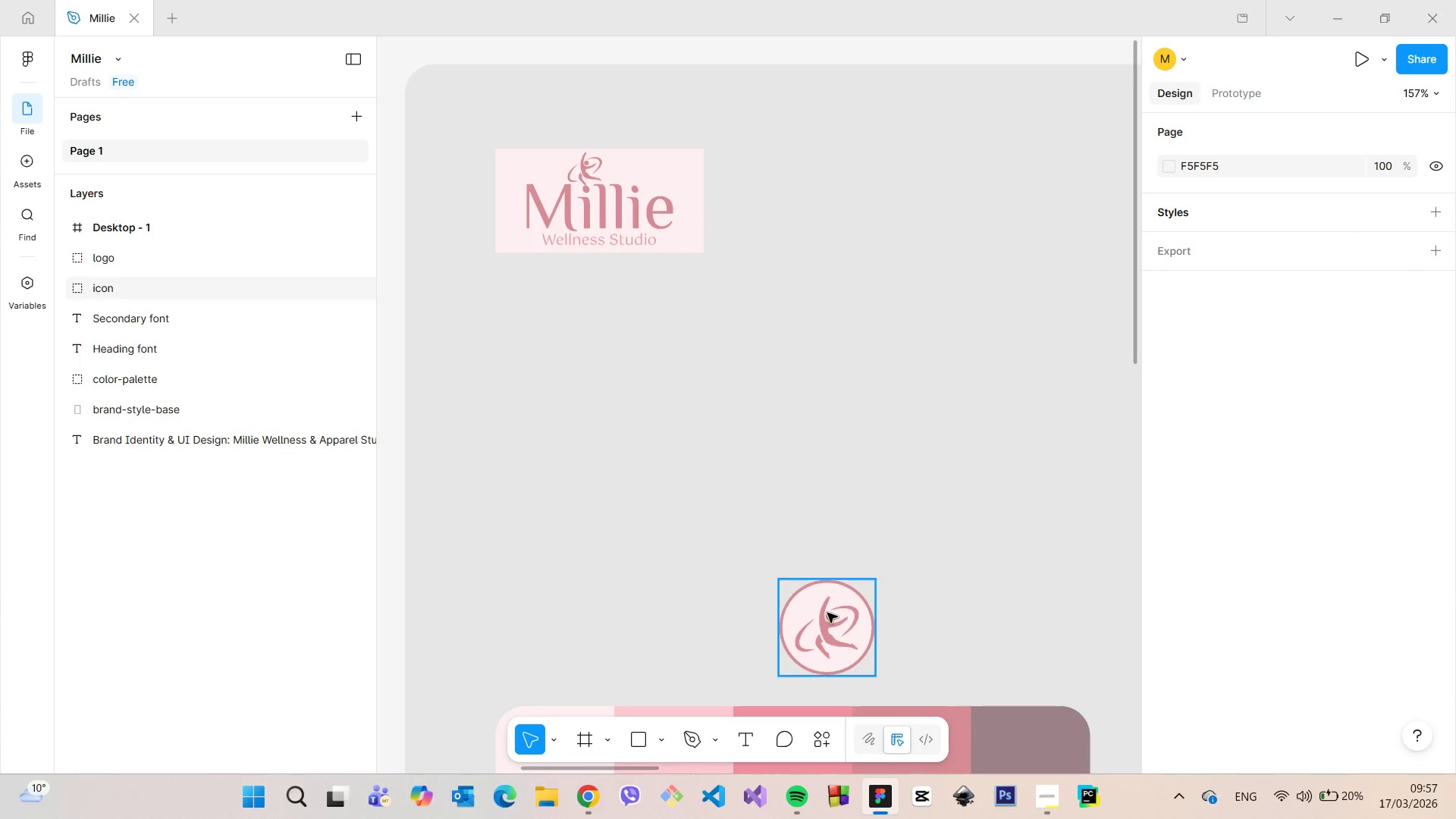 
left_click([828, 613])
 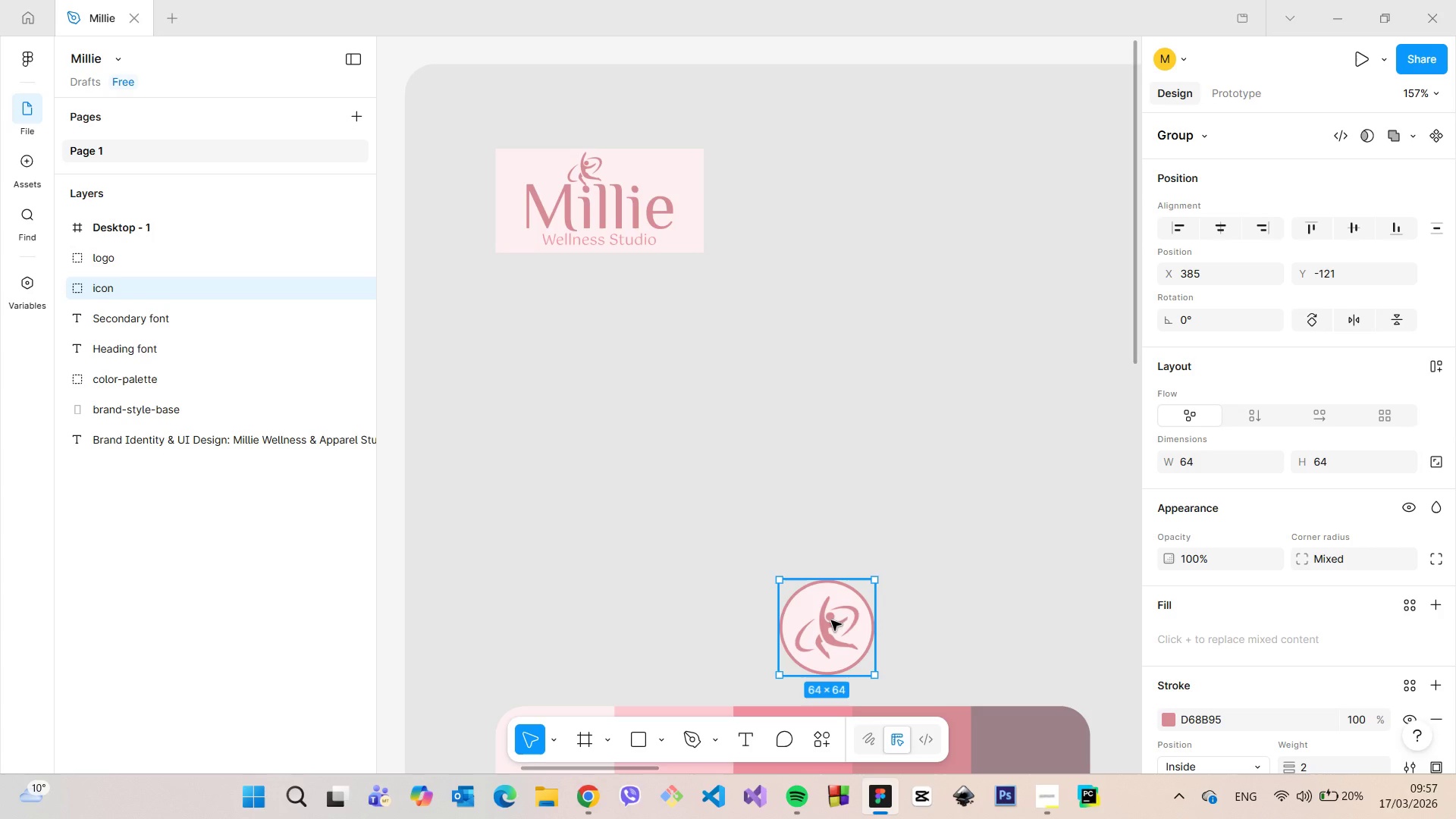 
left_click_drag(start_coordinate=[831, 620], to_coordinate=[550, 390])
 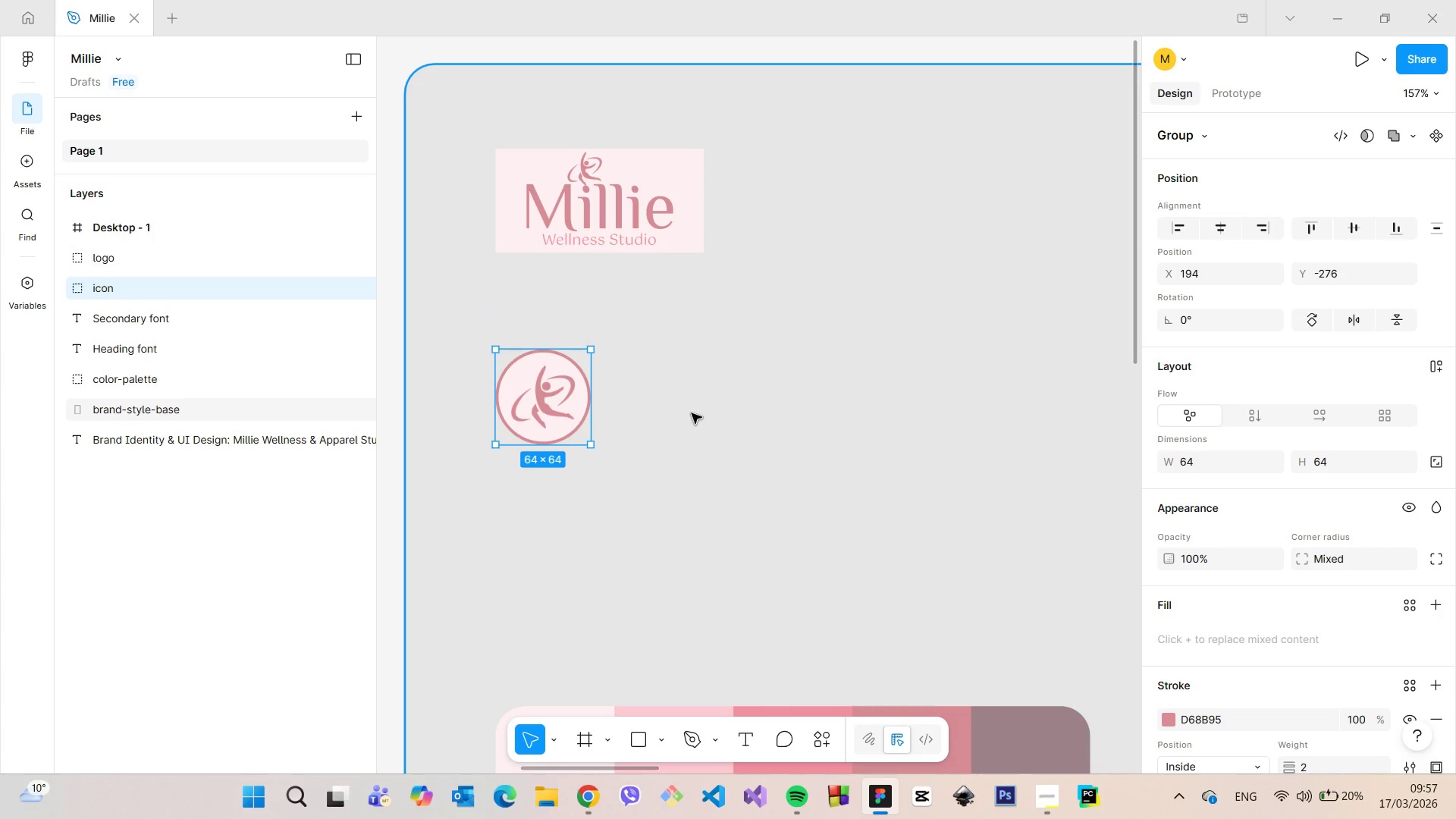 
left_click([692, 413])
 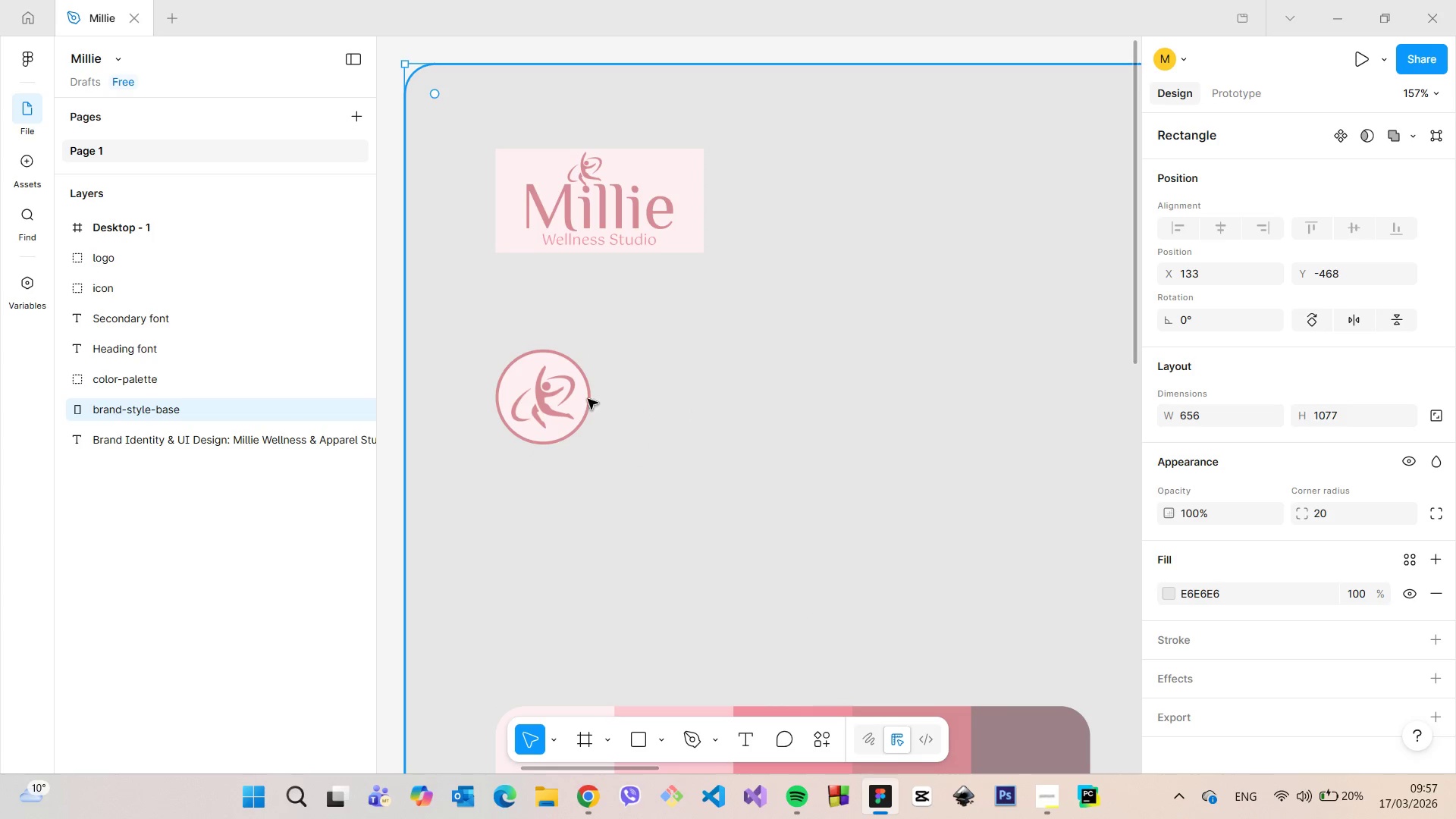 
left_click([579, 397])
 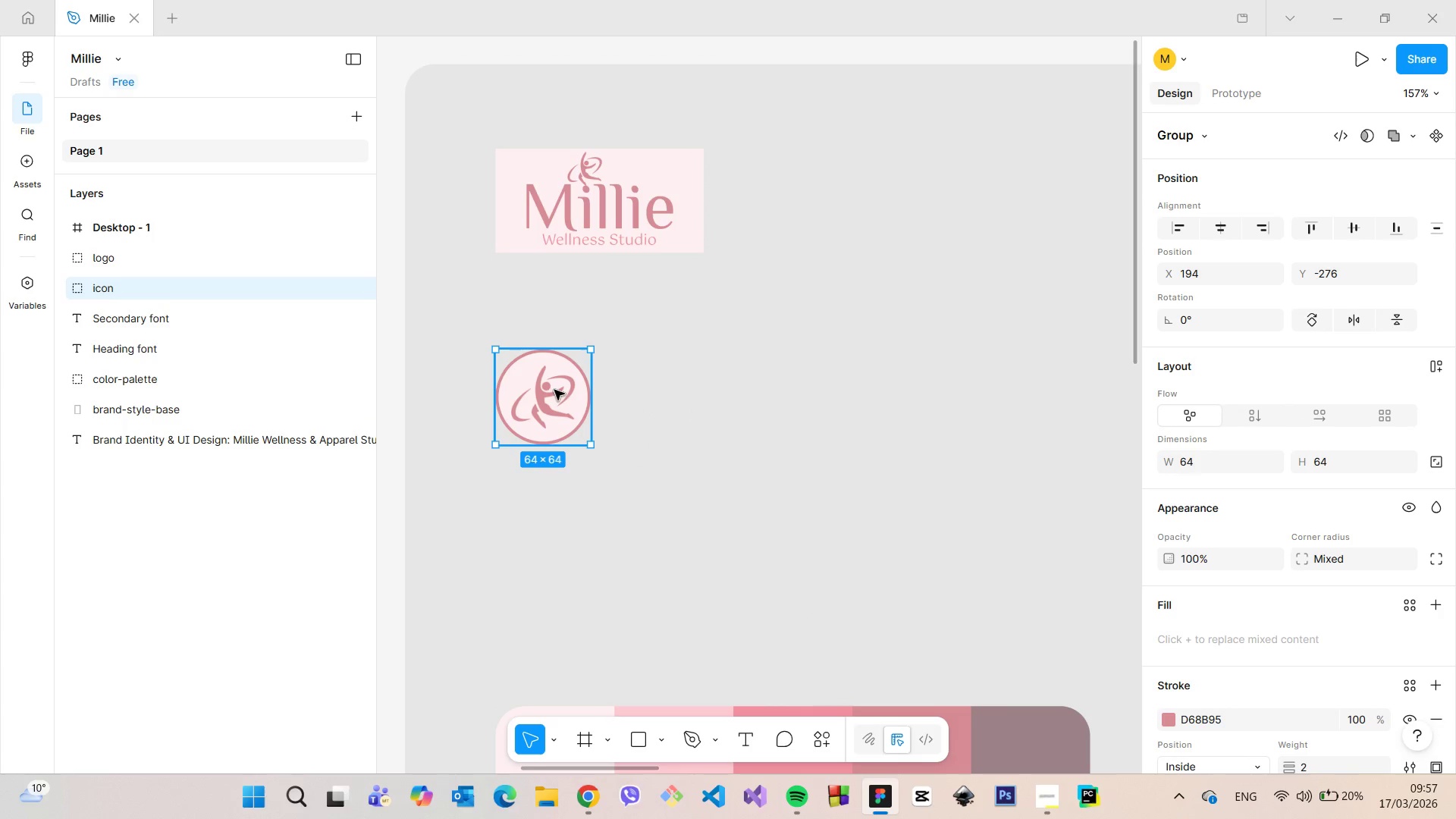 
hold_key(key=AltLeft, duration=1.5)
left_click_drag(start_coordinate=[550, 390], to_coordinate=[677, 393])
 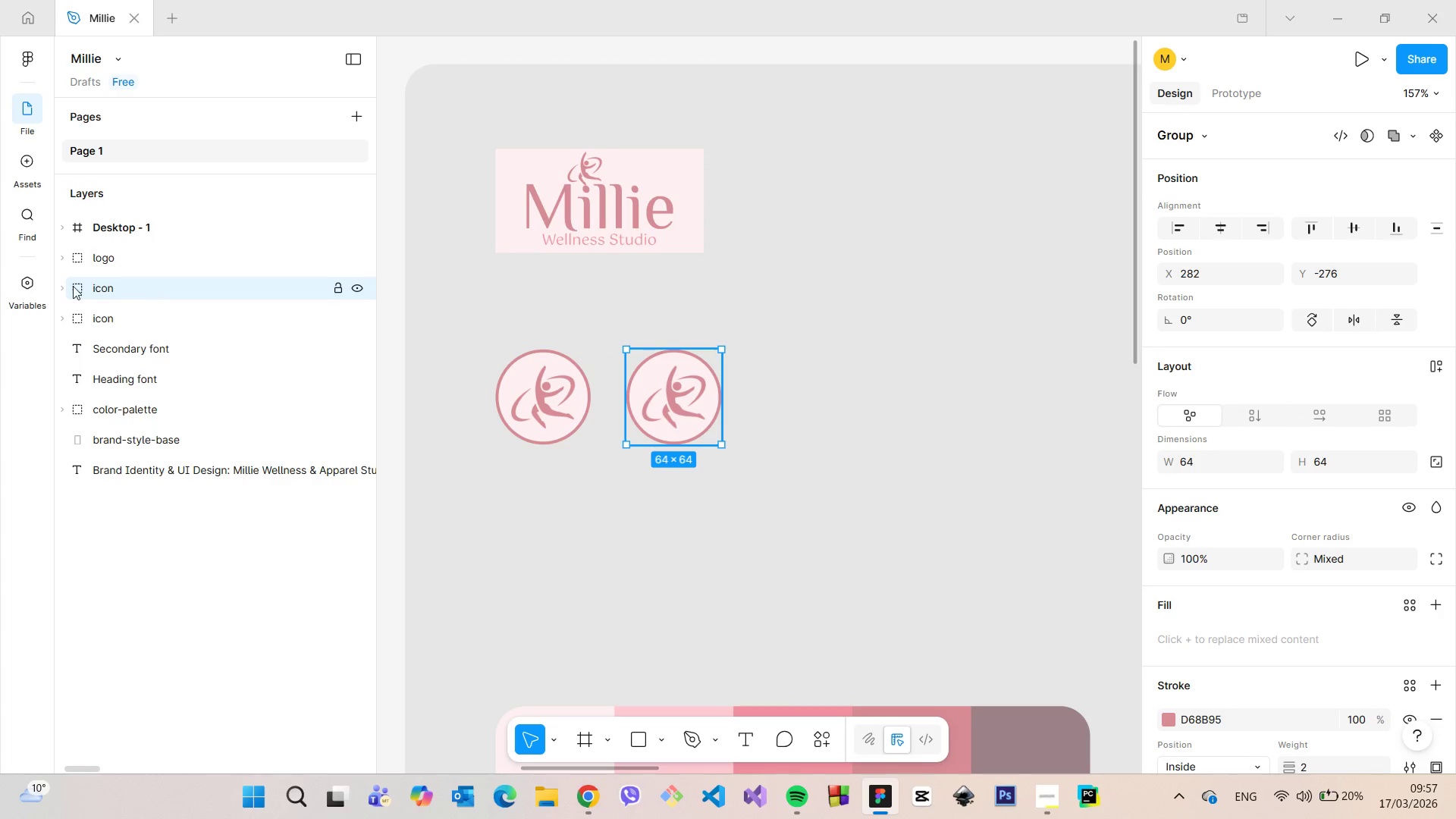 
hold_key(key=AltLeft, duration=0.34)
 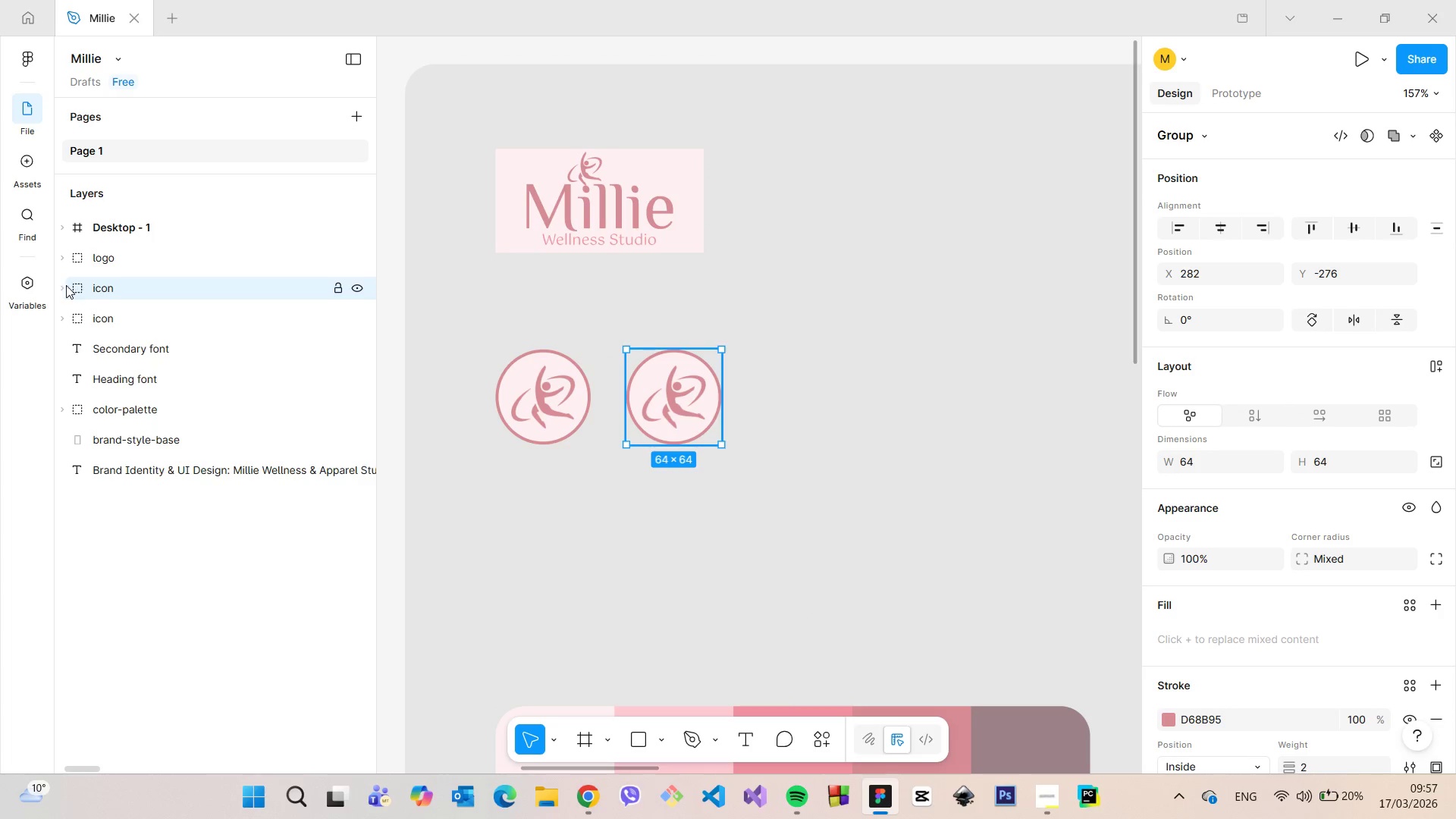 
left_click([64, 285])
 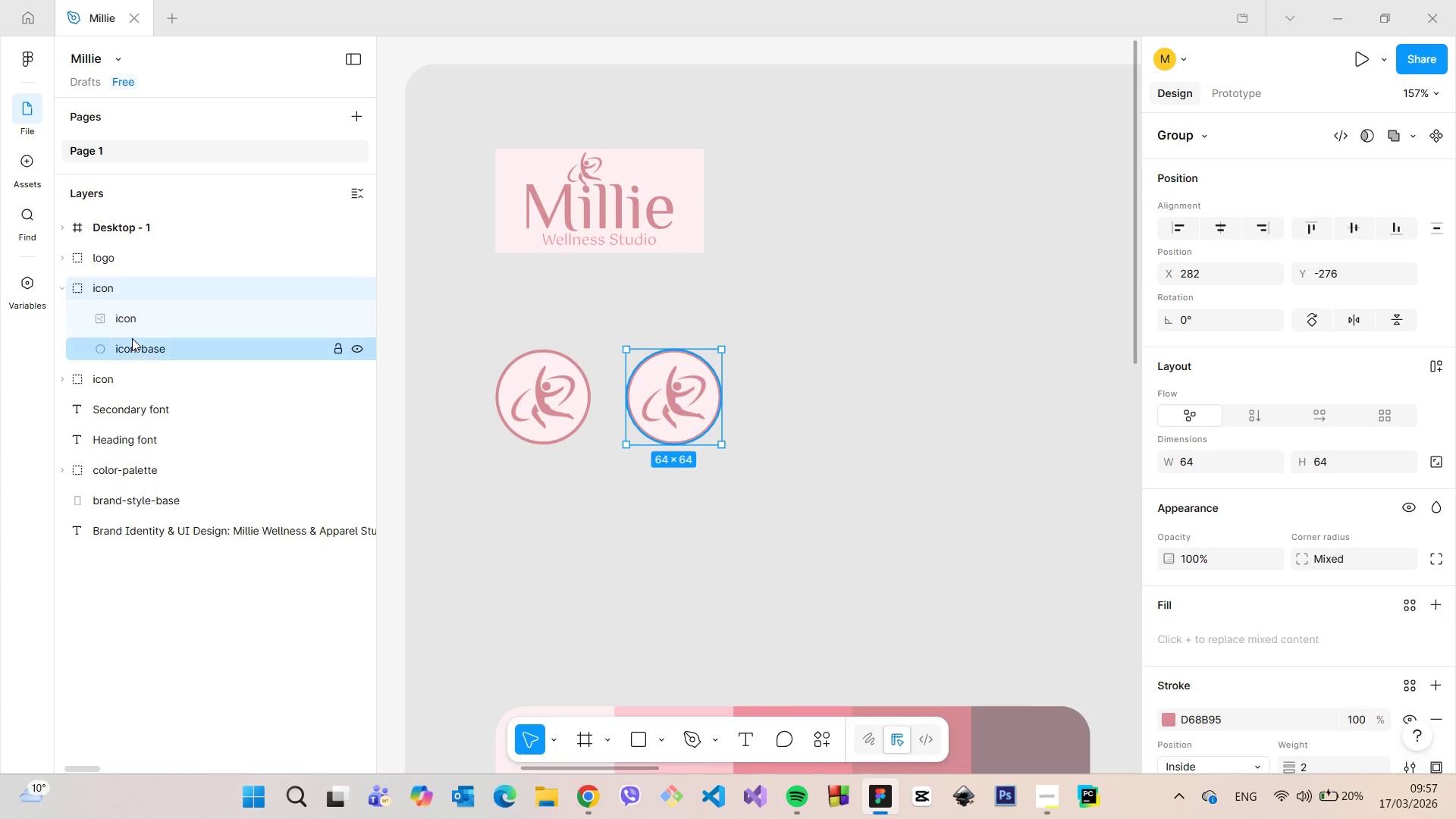 
left_click([133, 340])
 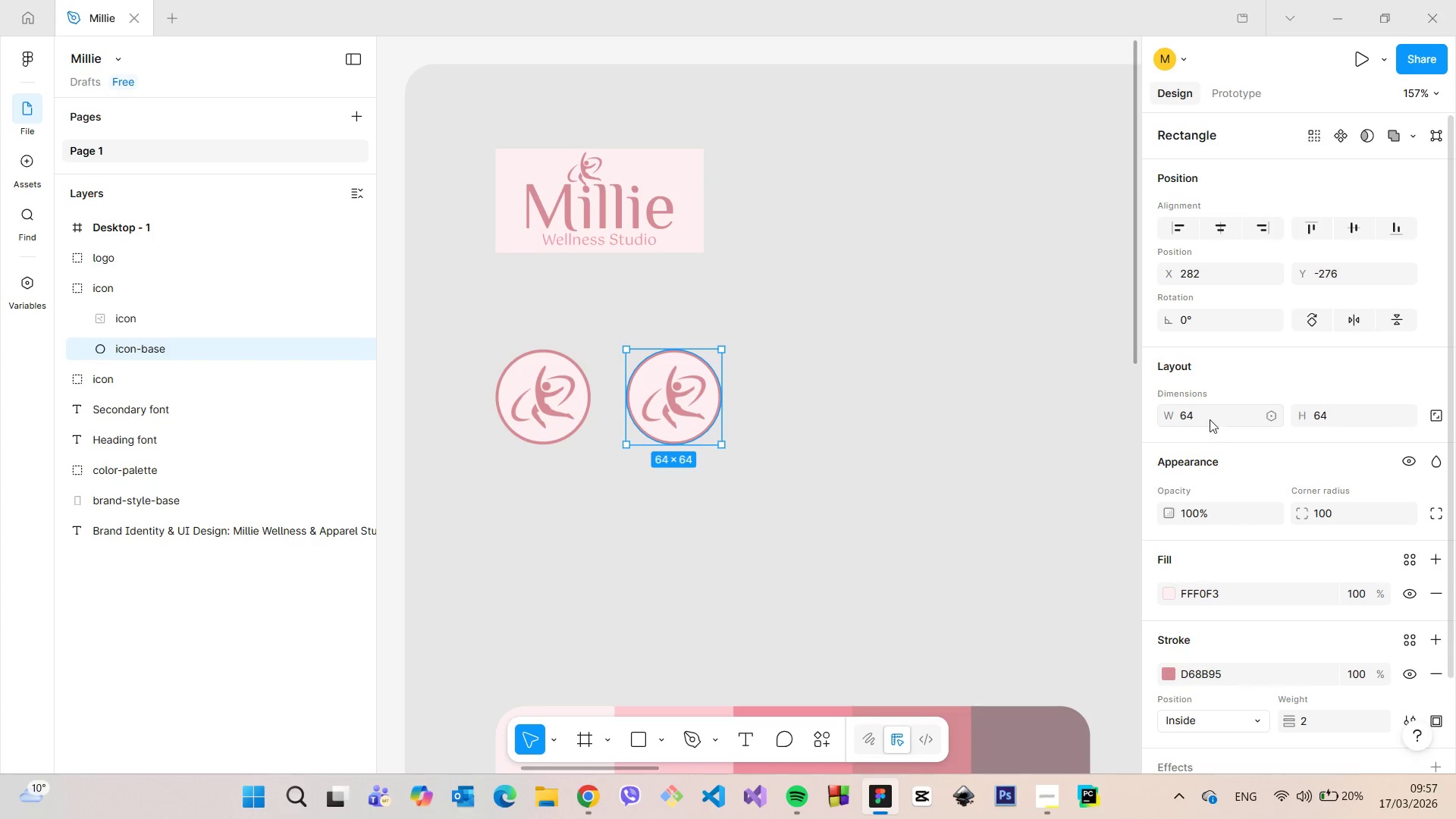 
left_click([1210, 419])
 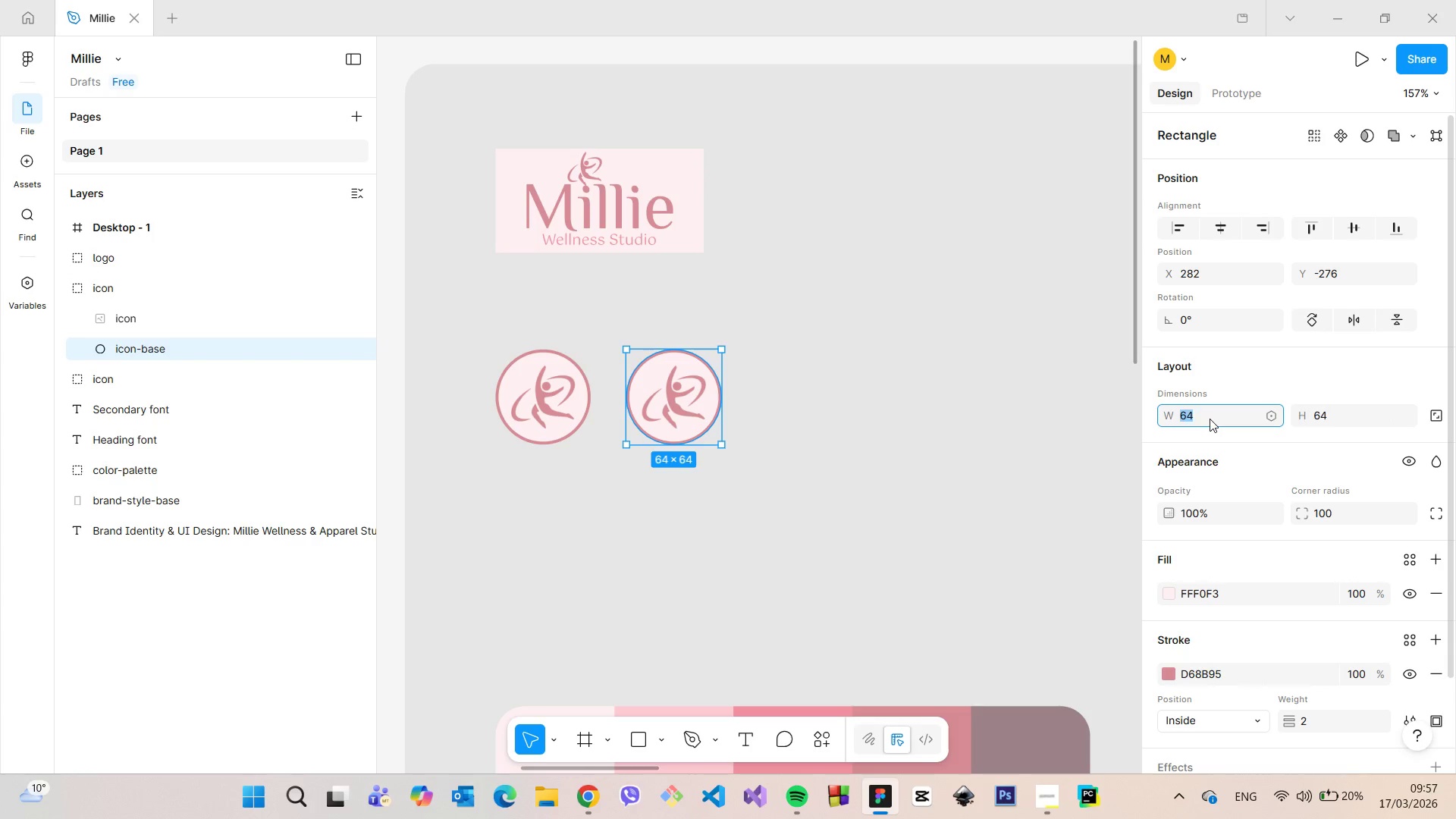 
type(32)
 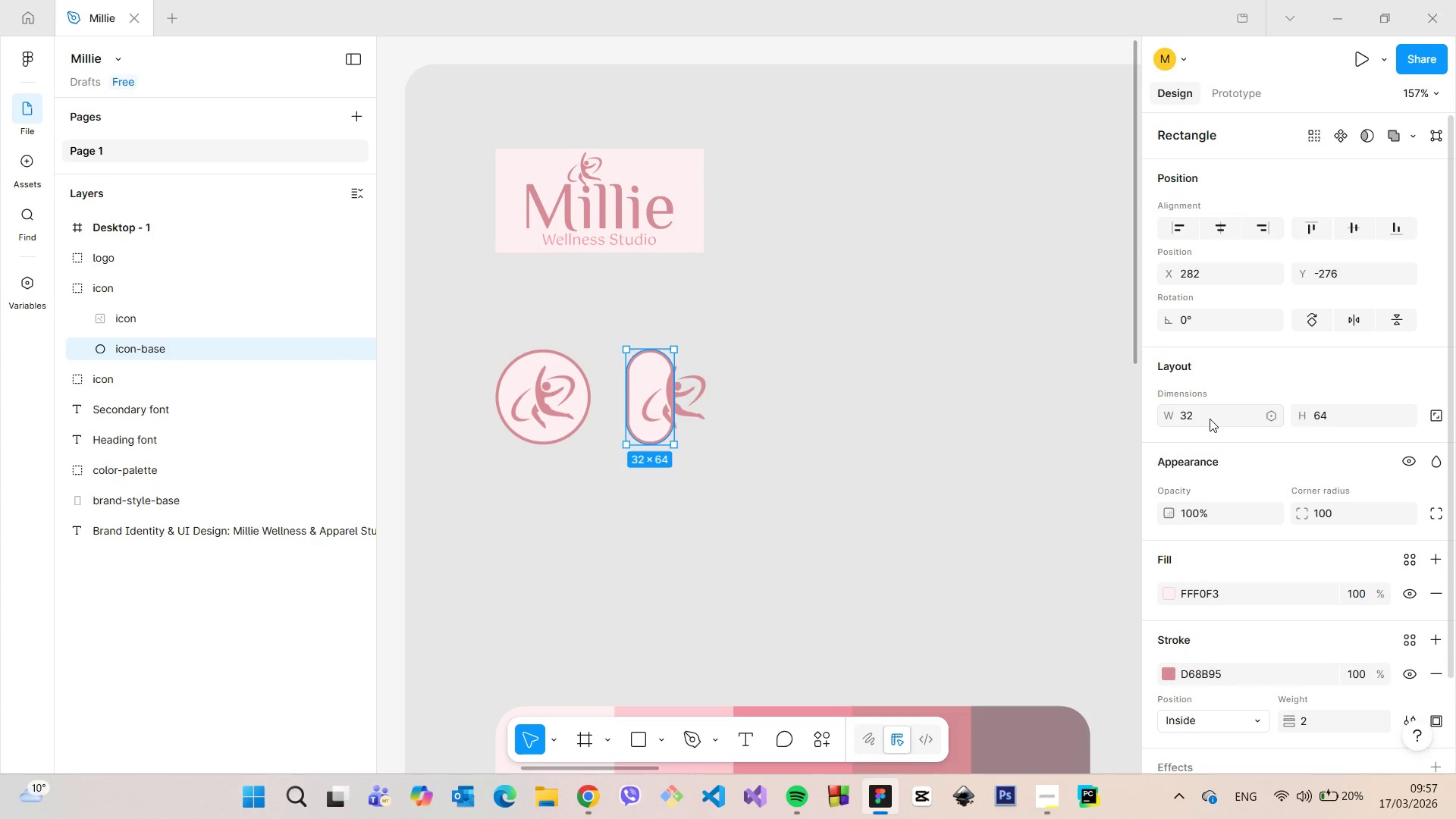 
key(Enter)
 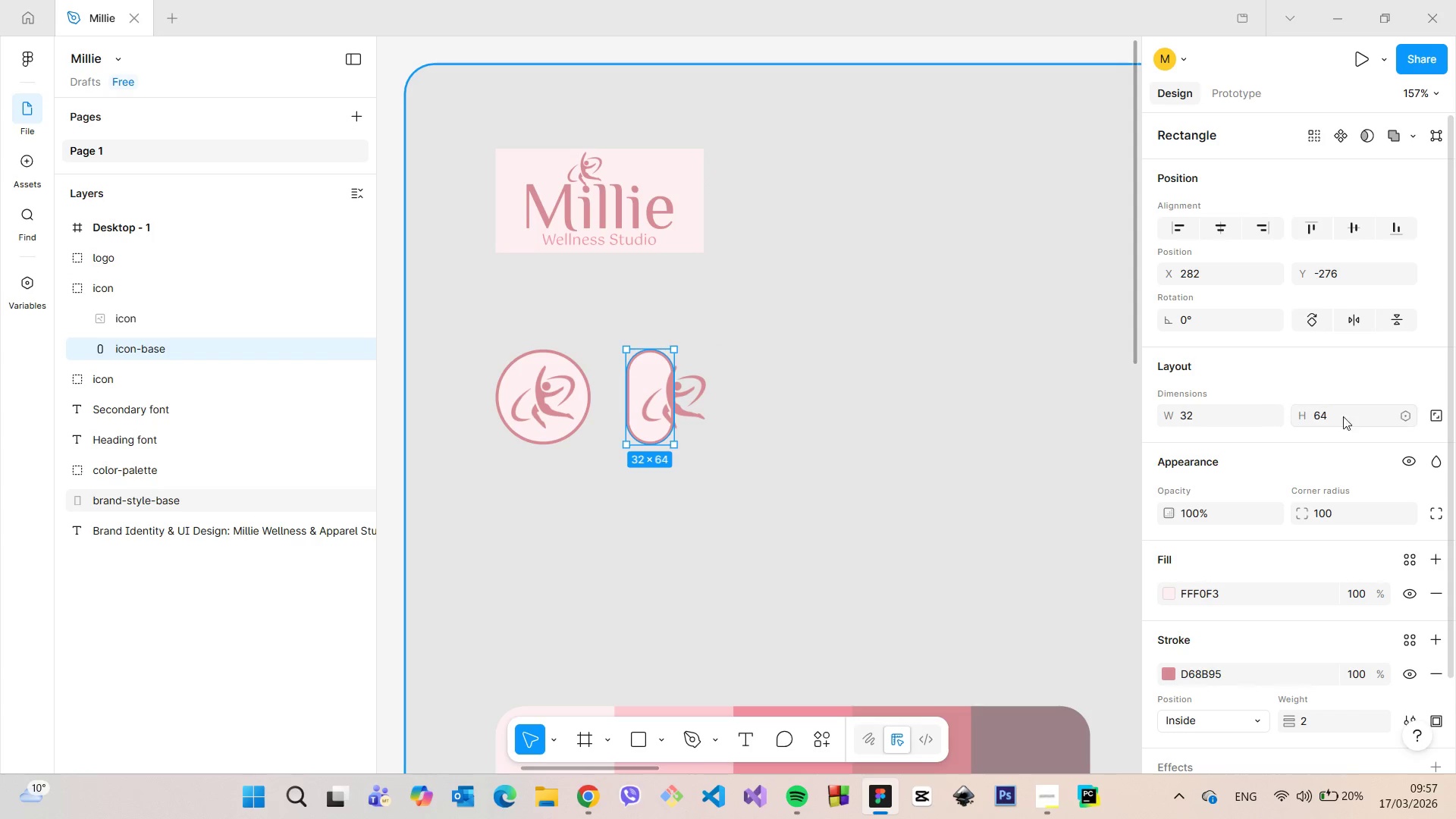 
left_click([1363, 413])
 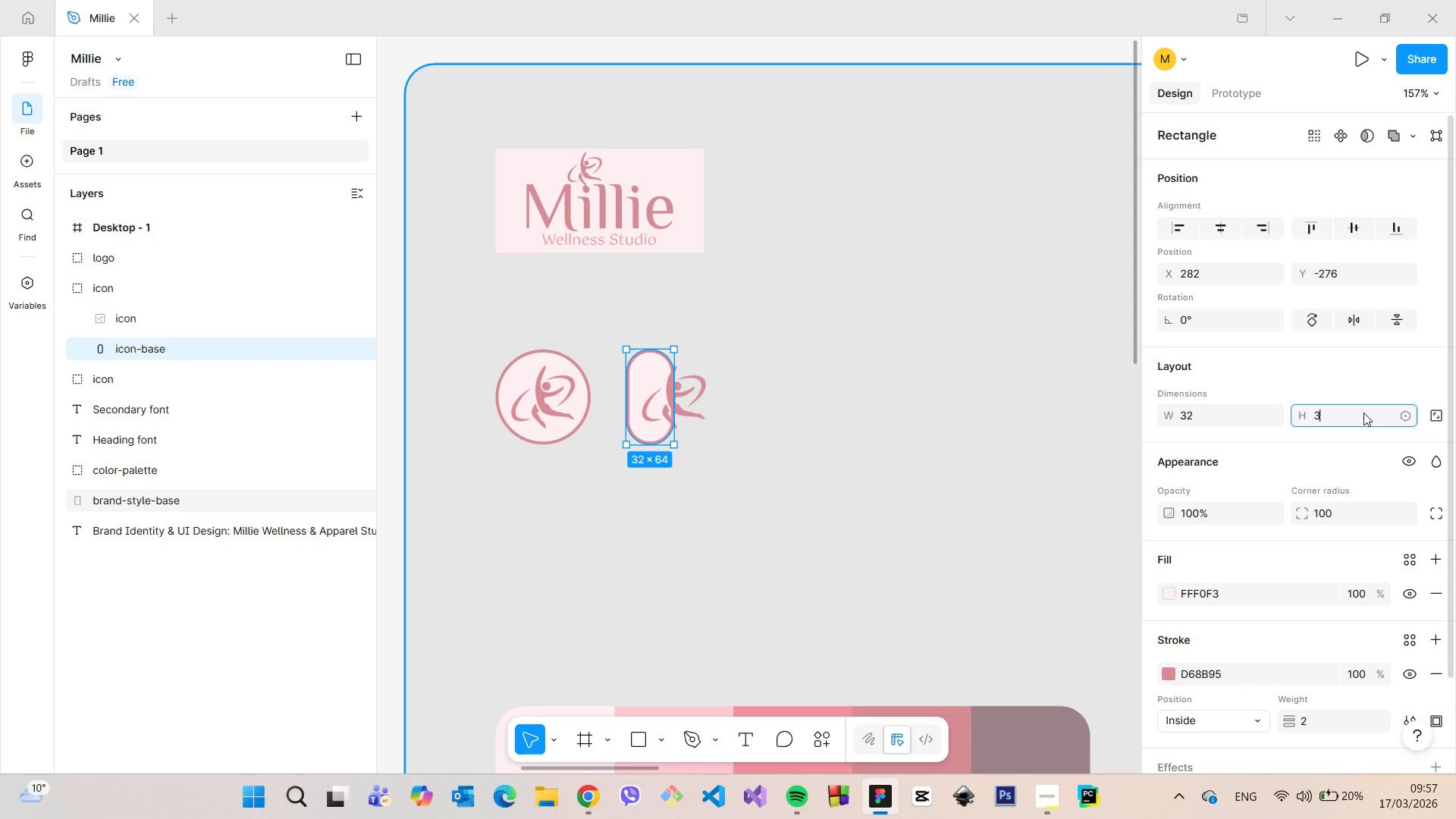 
type(32)
 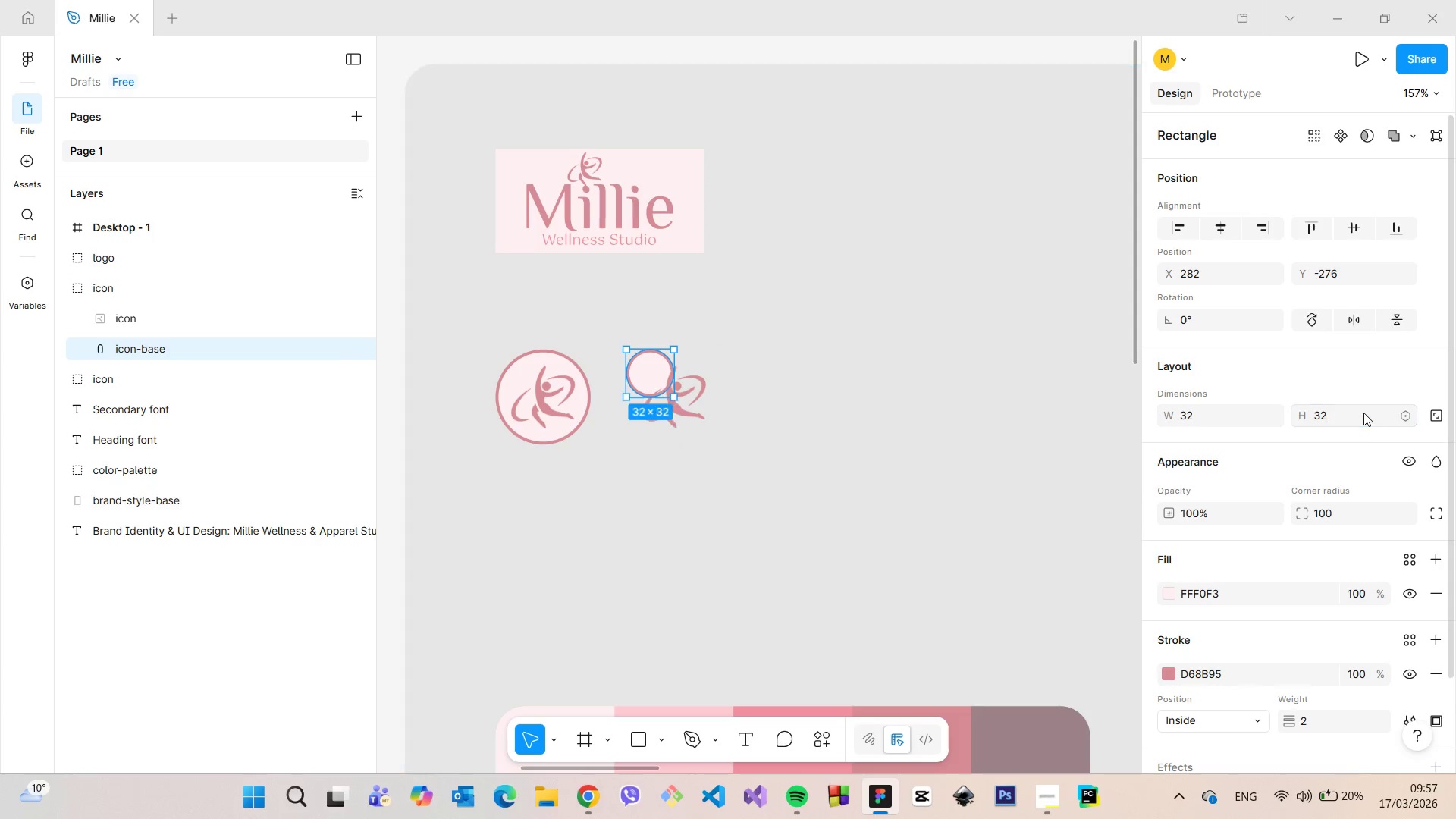 
key(Enter)
 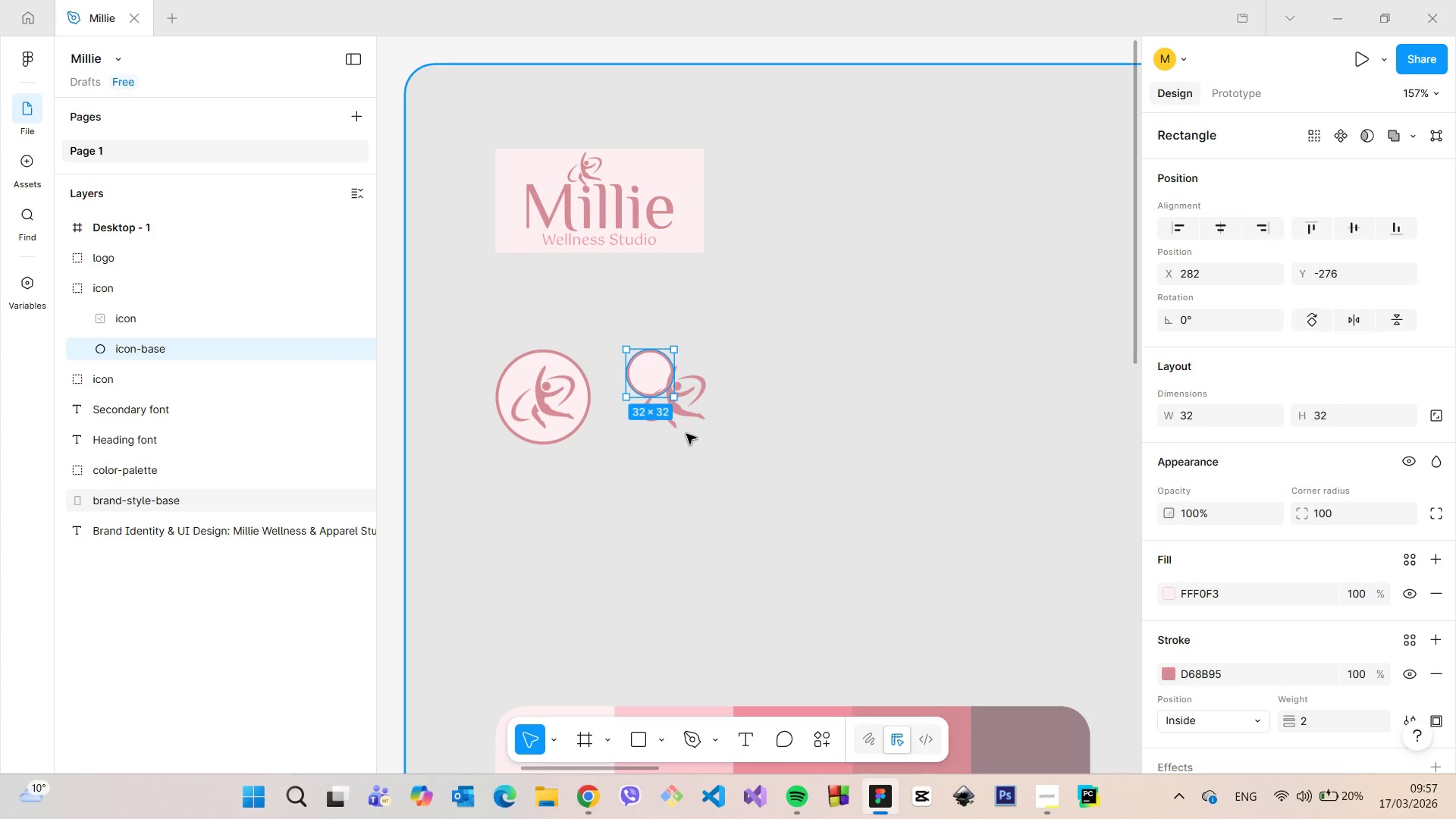 
left_click([688, 425])
 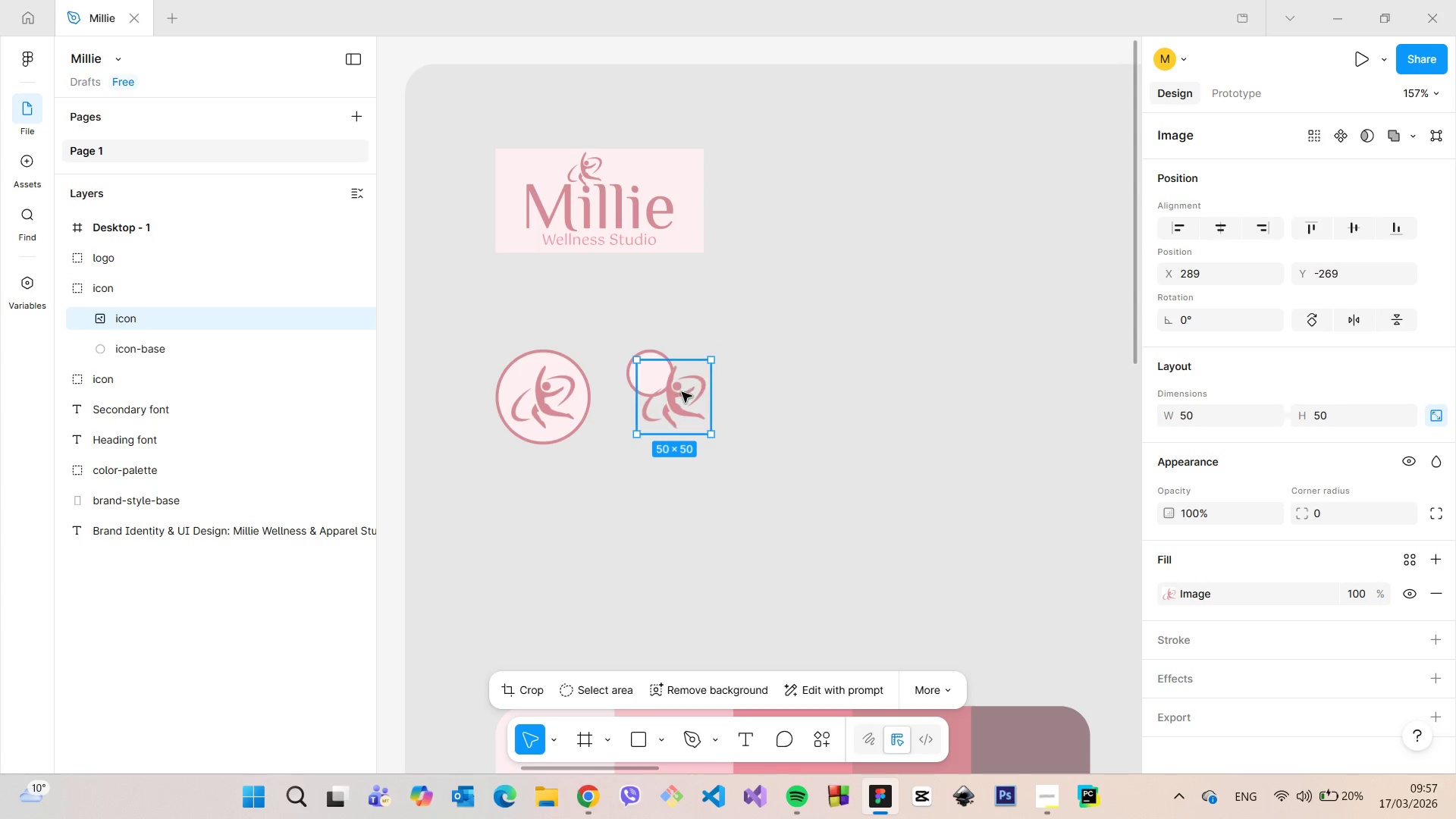 
scroll: coordinate [681, 392], scroll_direction: up, amount: 8.0
 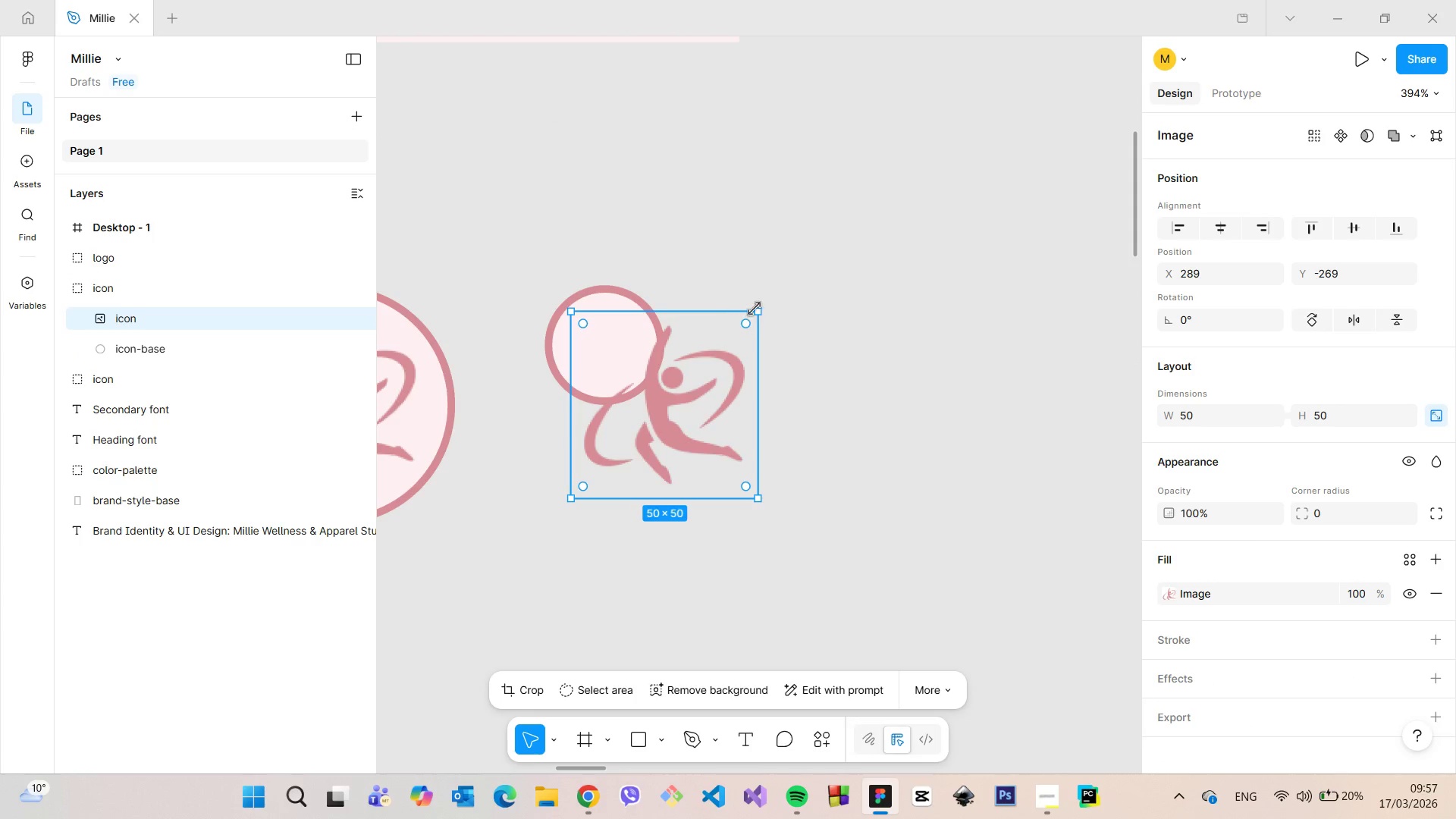 
left_click_drag(start_coordinate=[755, 309], to_coordinate=[637, 438])
 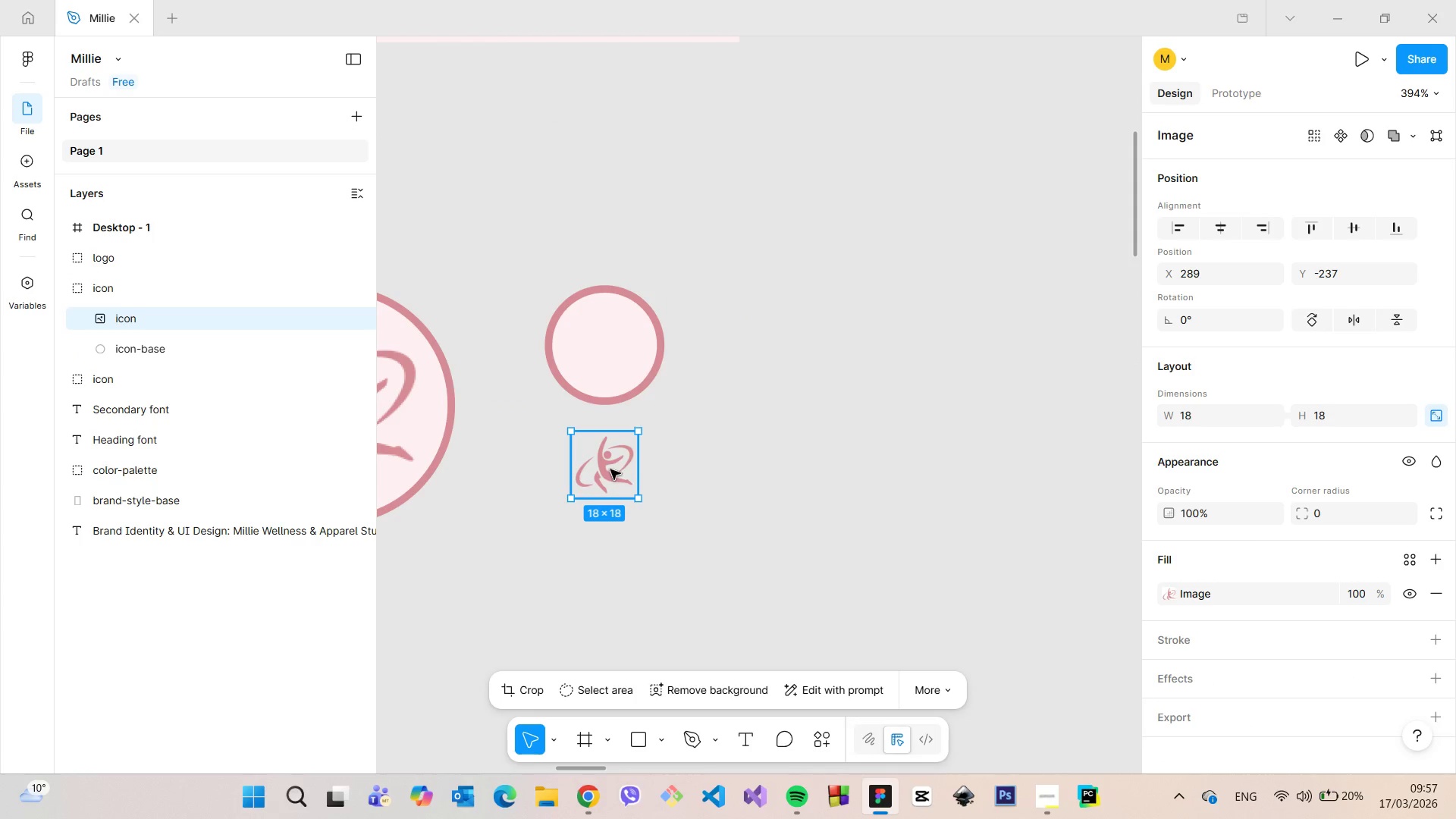 
left_click_drag(start_coordinate=[610, 469], to_coordinate=[613, 353])
 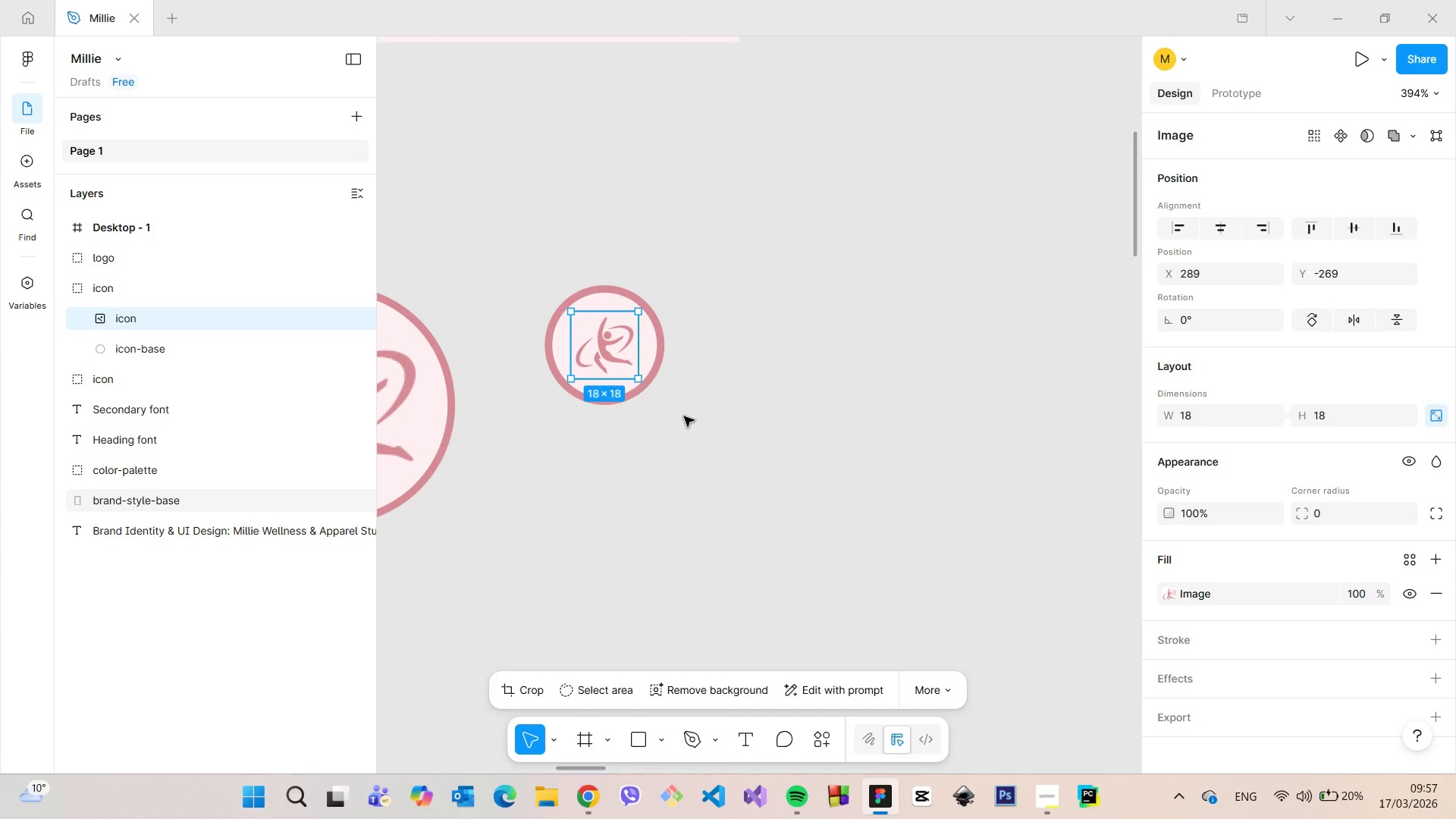 
left_click([684, 416])
 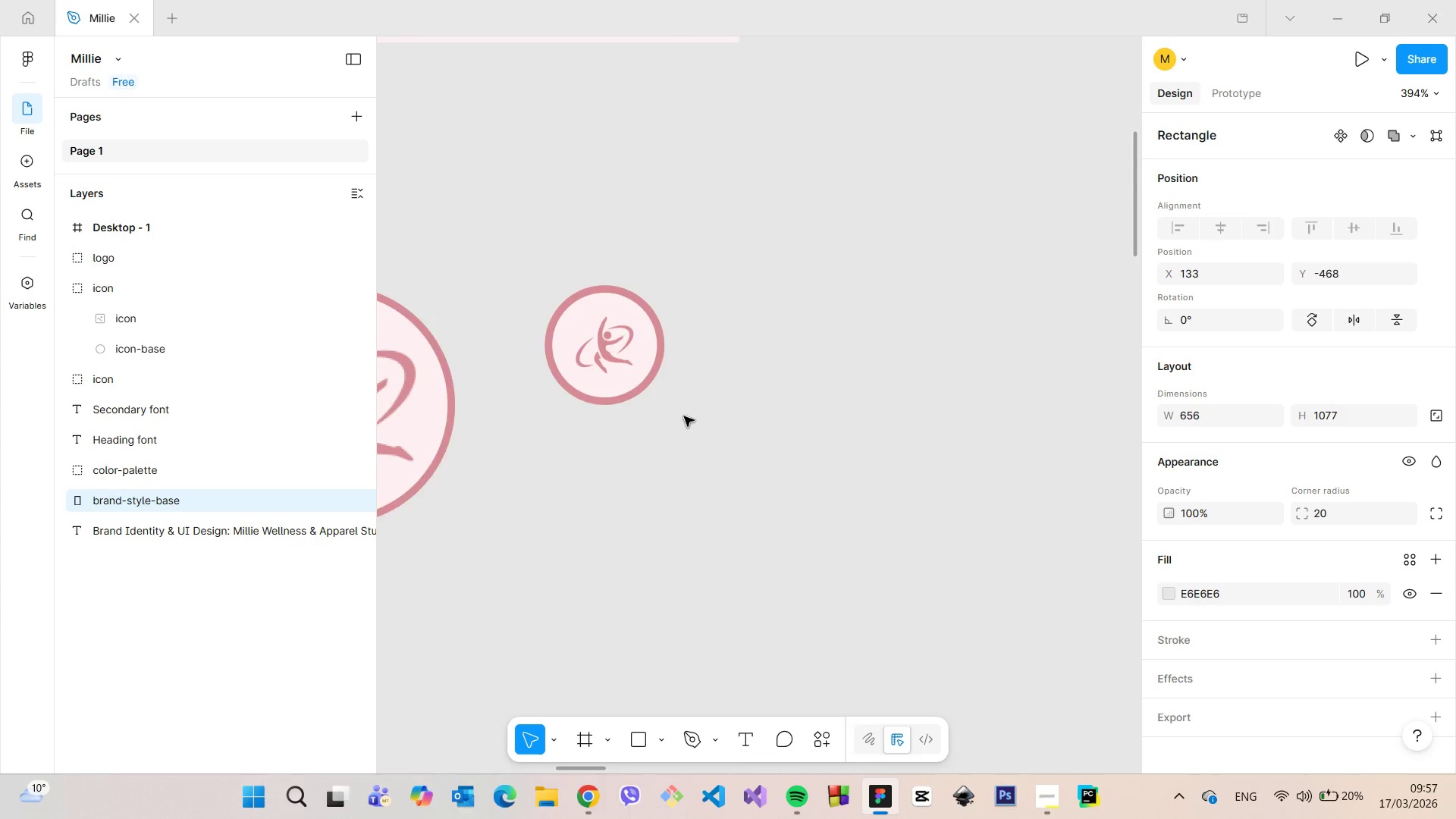 
scroll: coordinate [684, 416], scroll_direction: down, amount: 14.0
 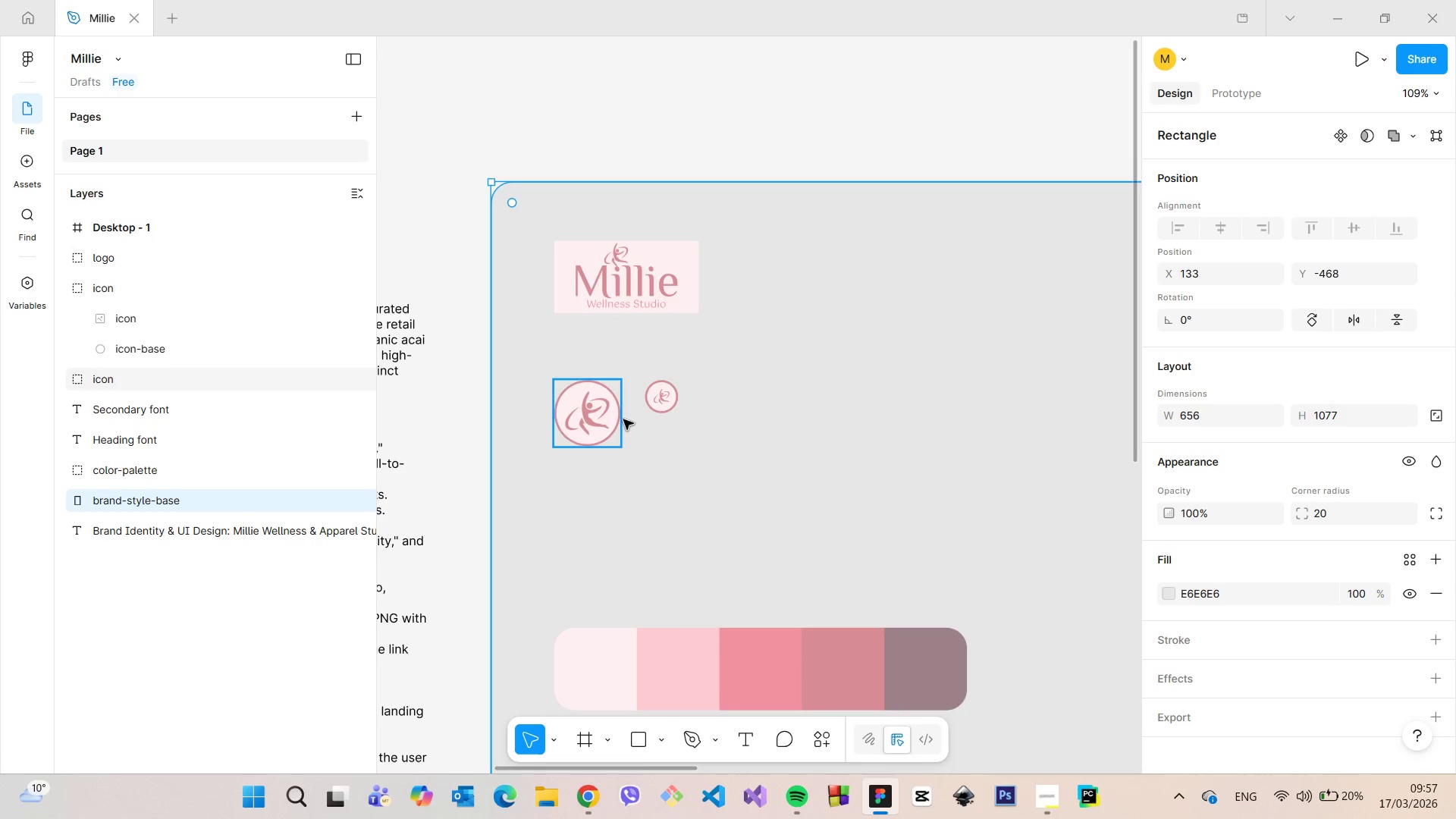 
scroll: coordinate [626, 419], scroll_direction: up, amount: 11.0
 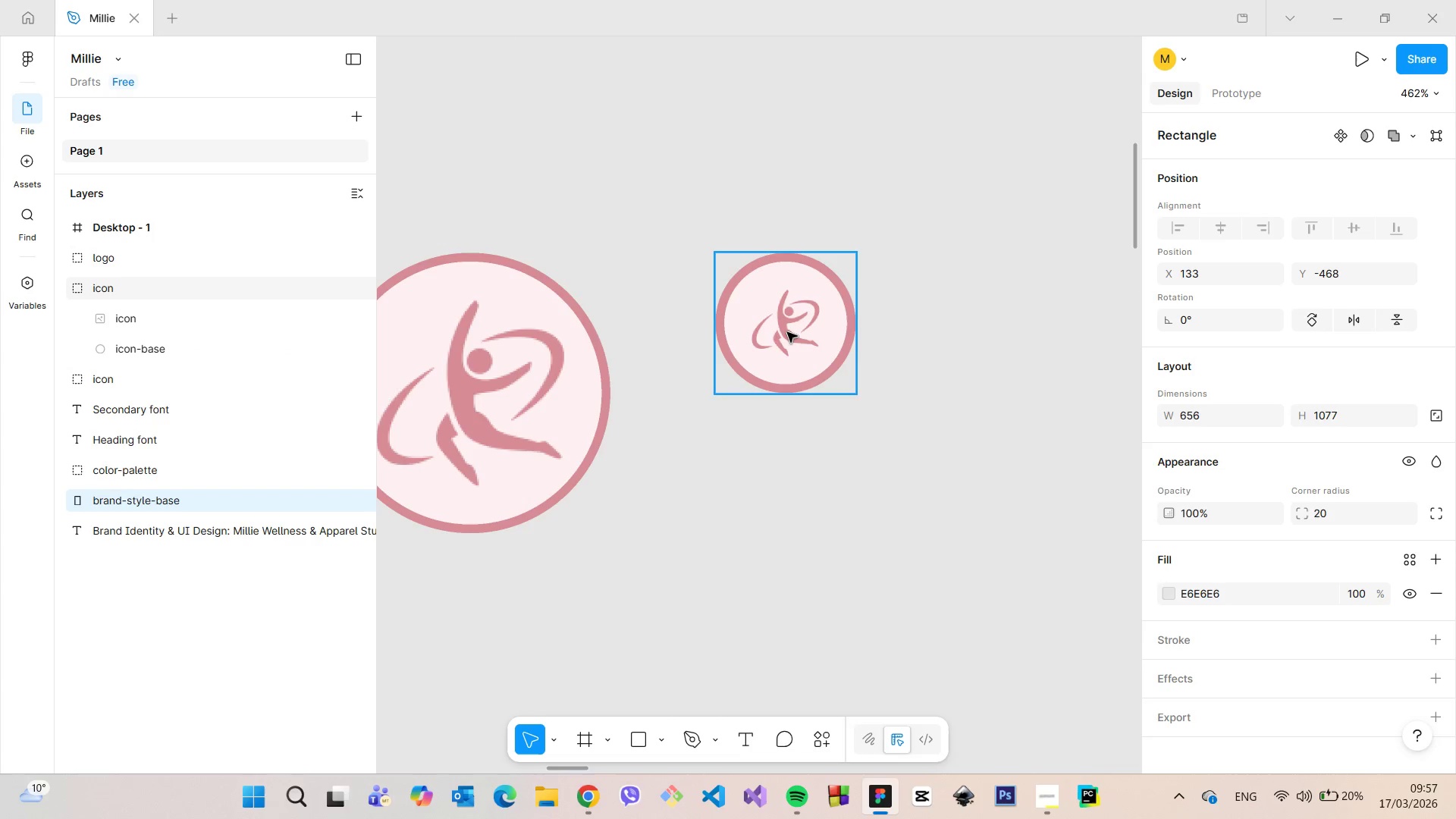 
double_click([787, 332])
 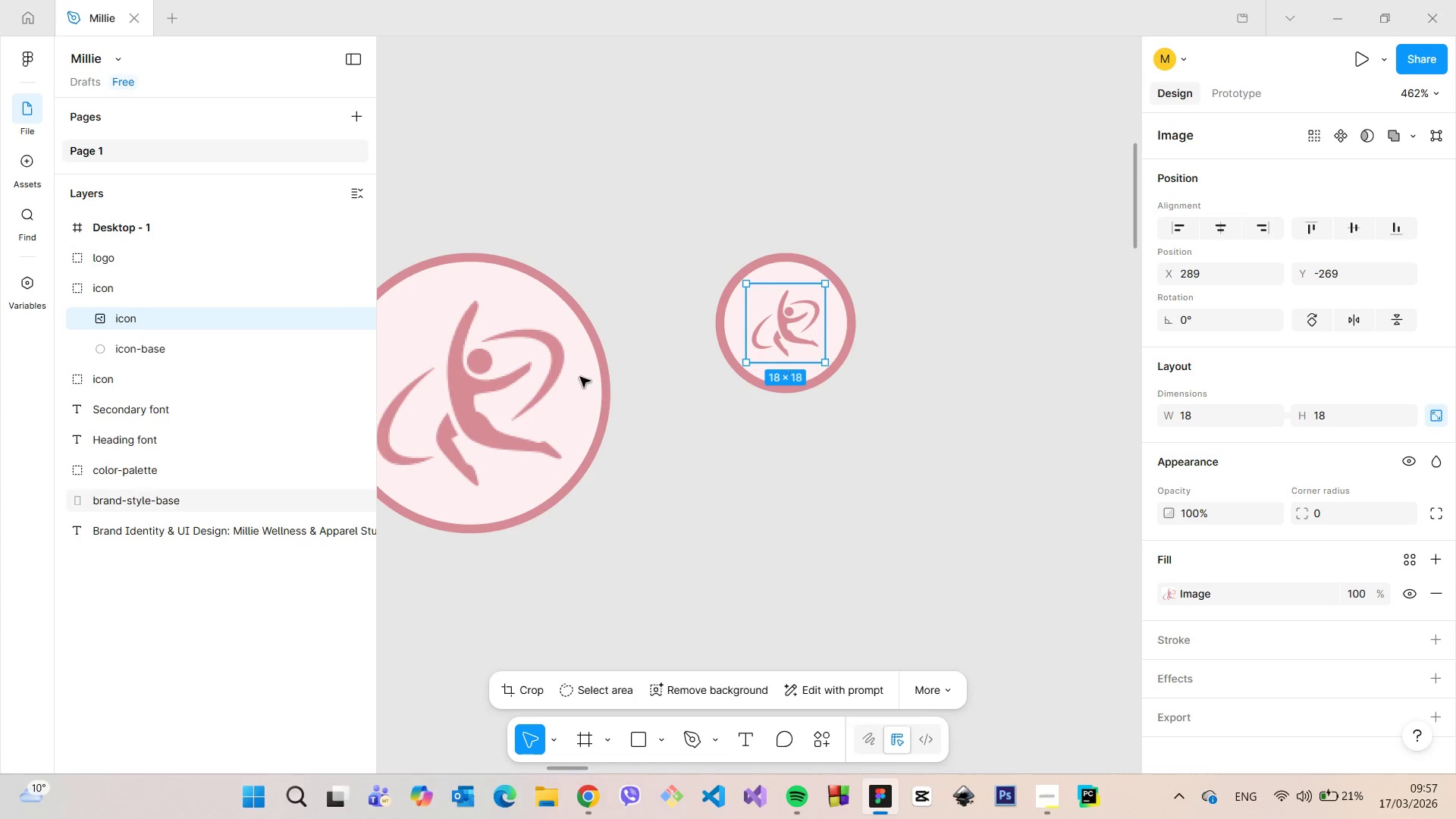 
double_click([507, 393])
 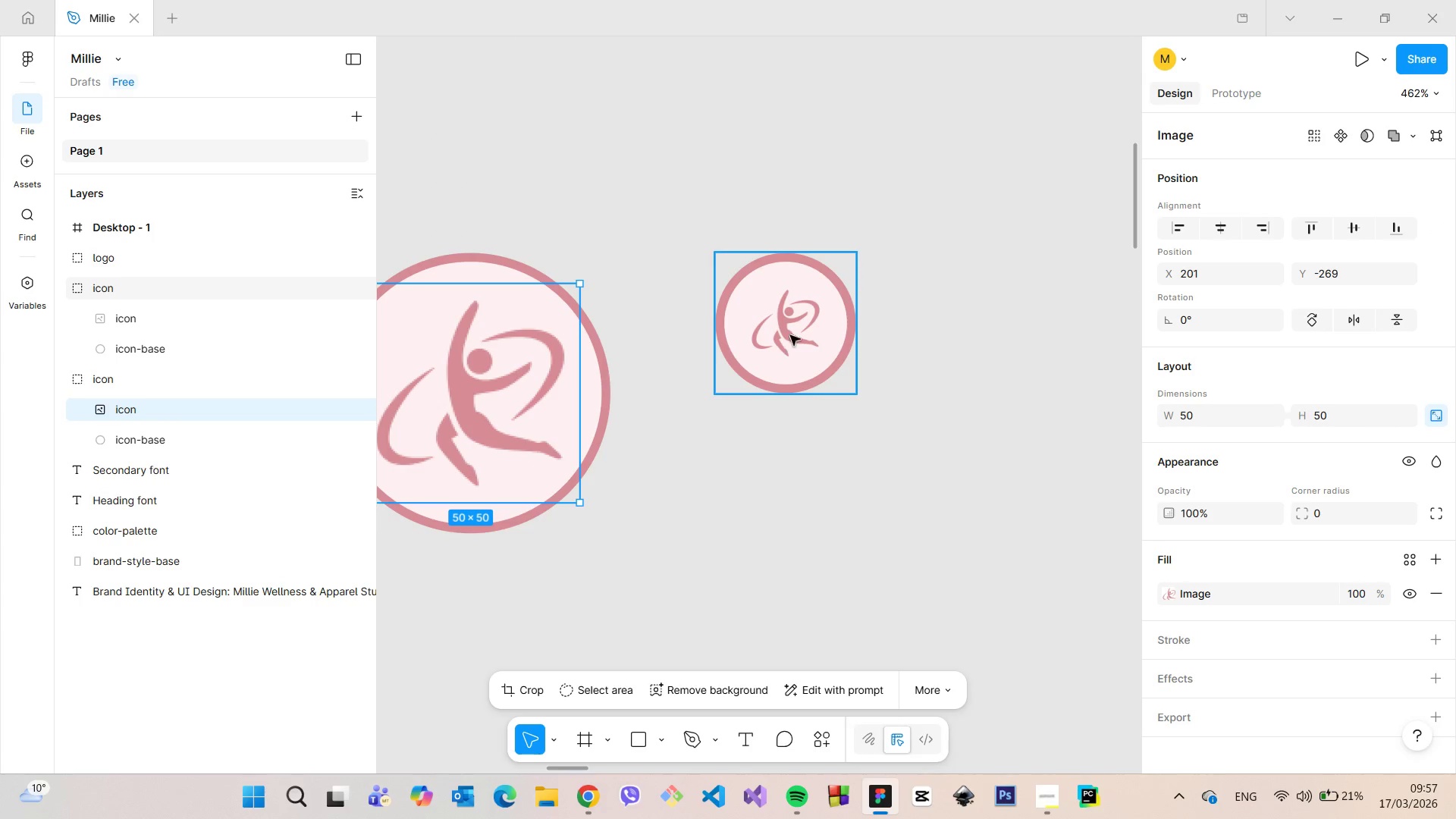 
double_click([791, 334])
 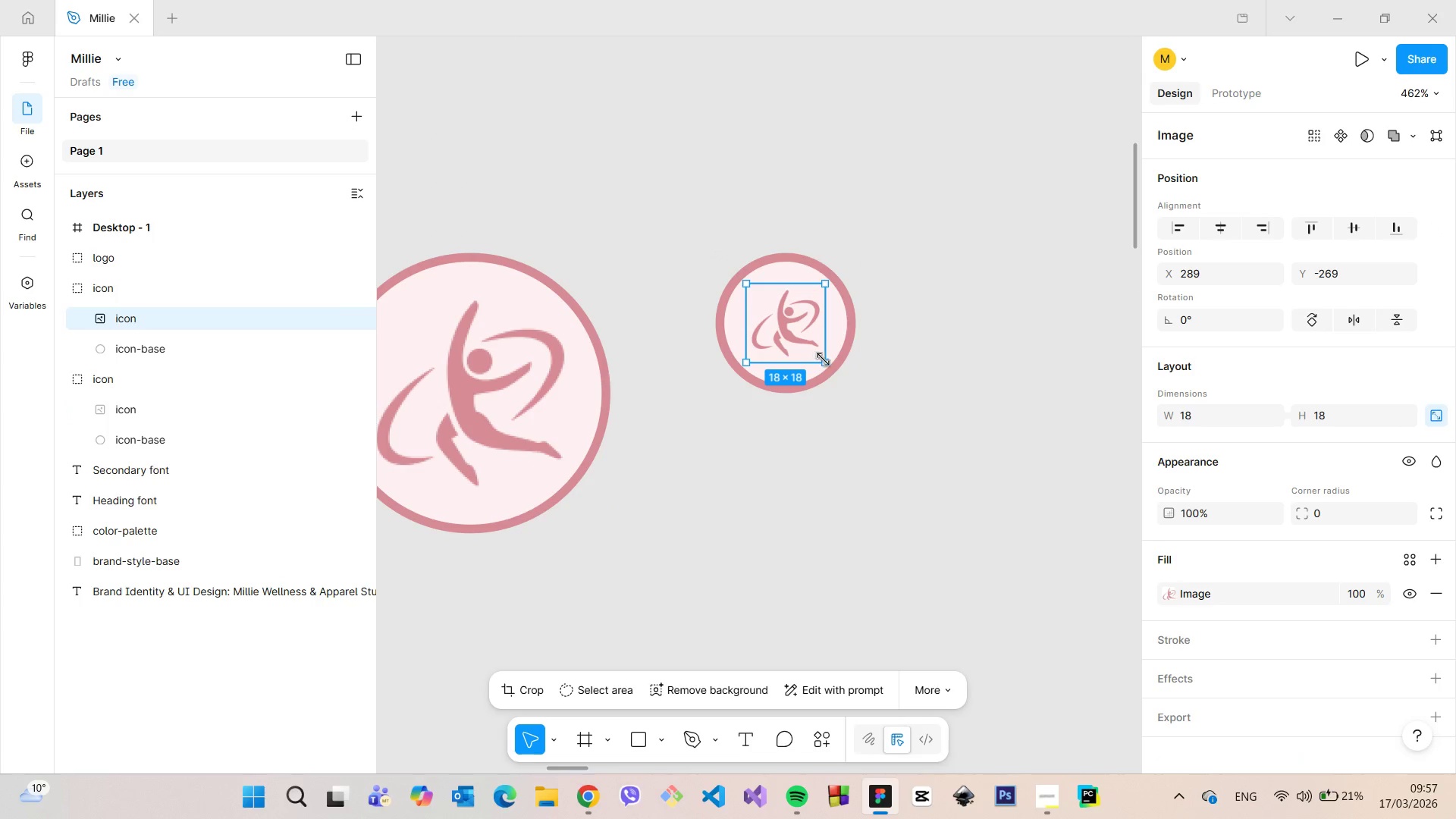 
left_click_drag(start_coordinate=[824, 360], to_coordinate=[852, 383])
 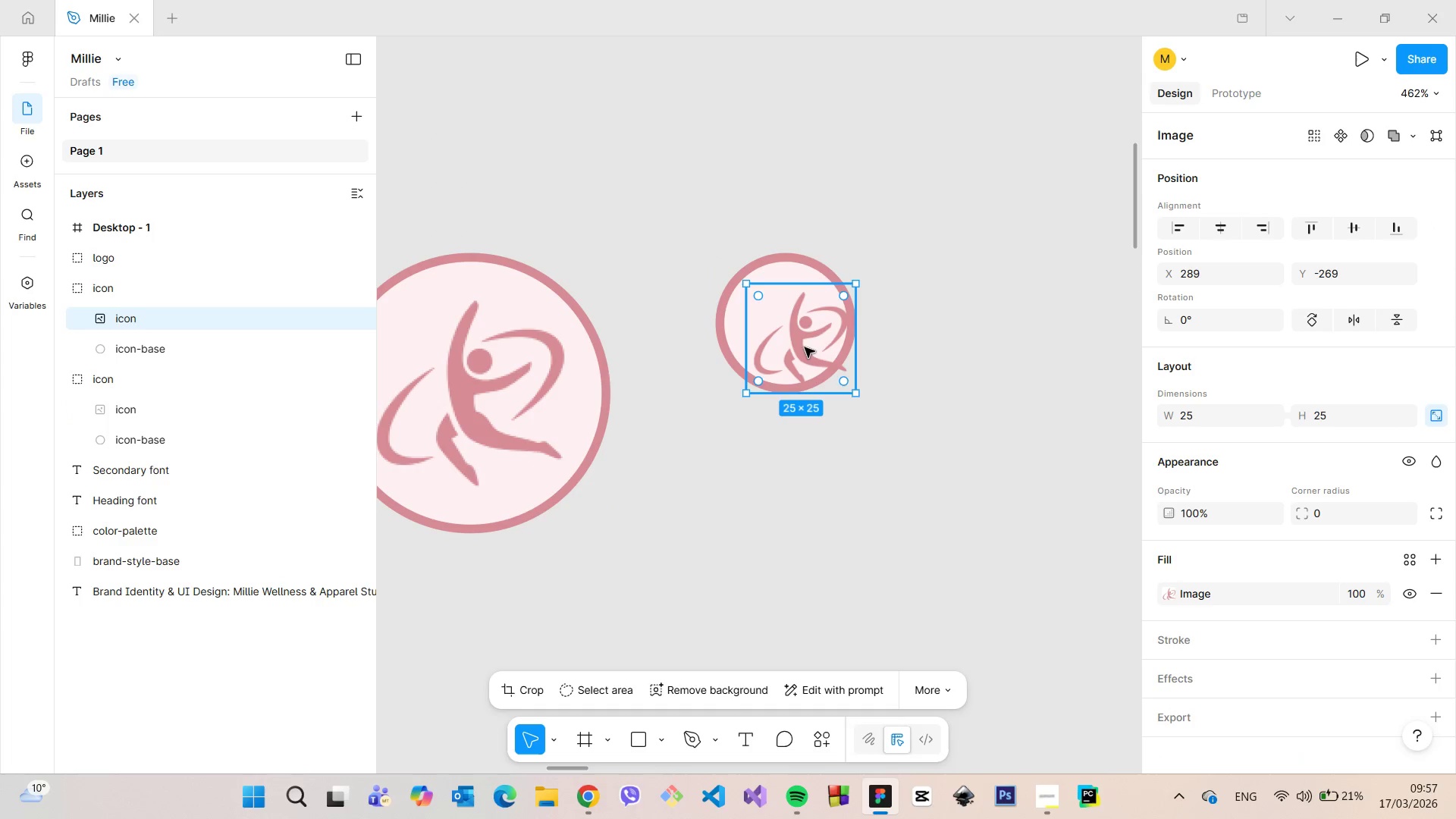 
left_click_drag(start_coordinate=[804, 347], to_coordinate=[789, 332])
 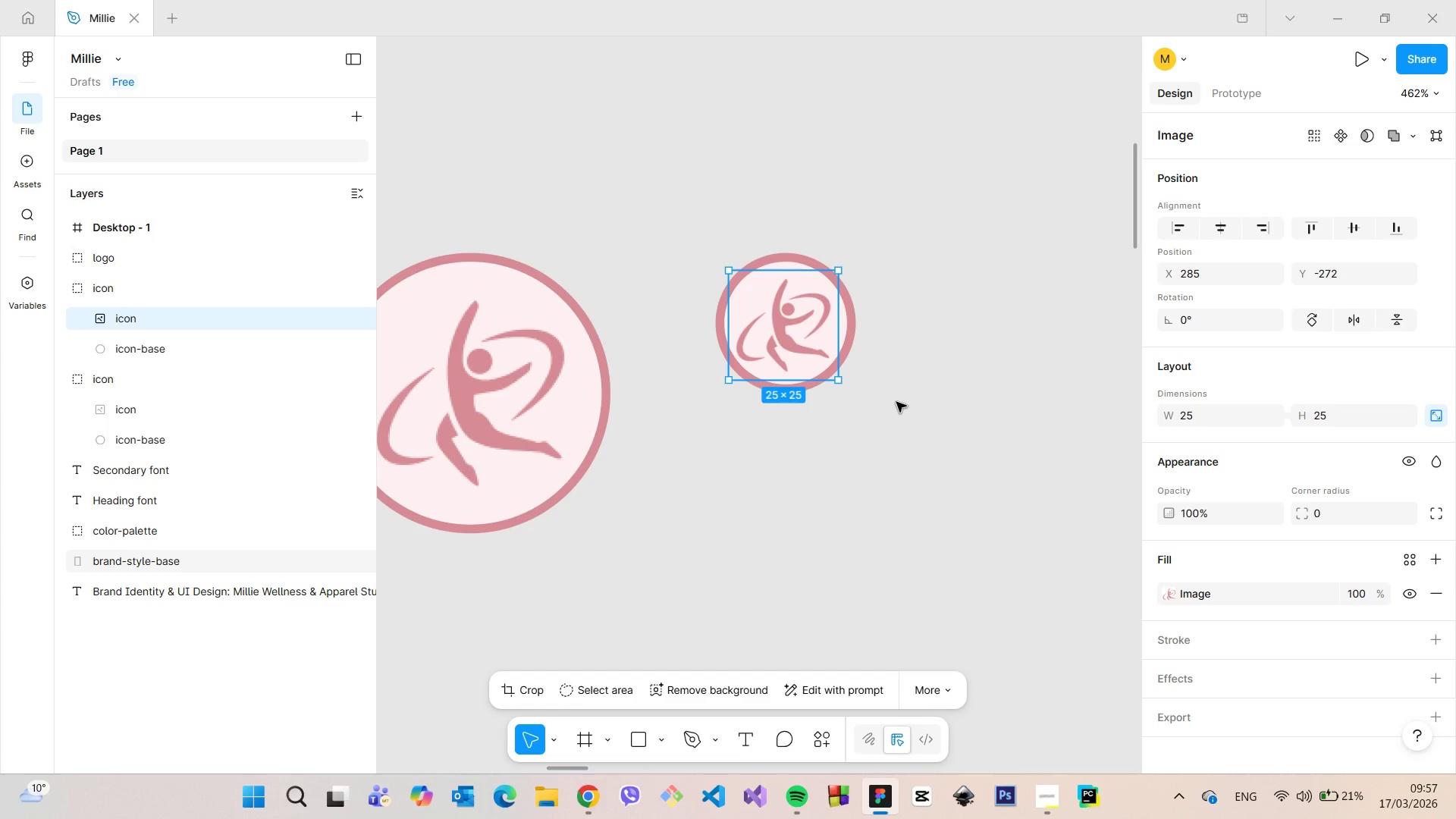 
left_click([896, 402])
 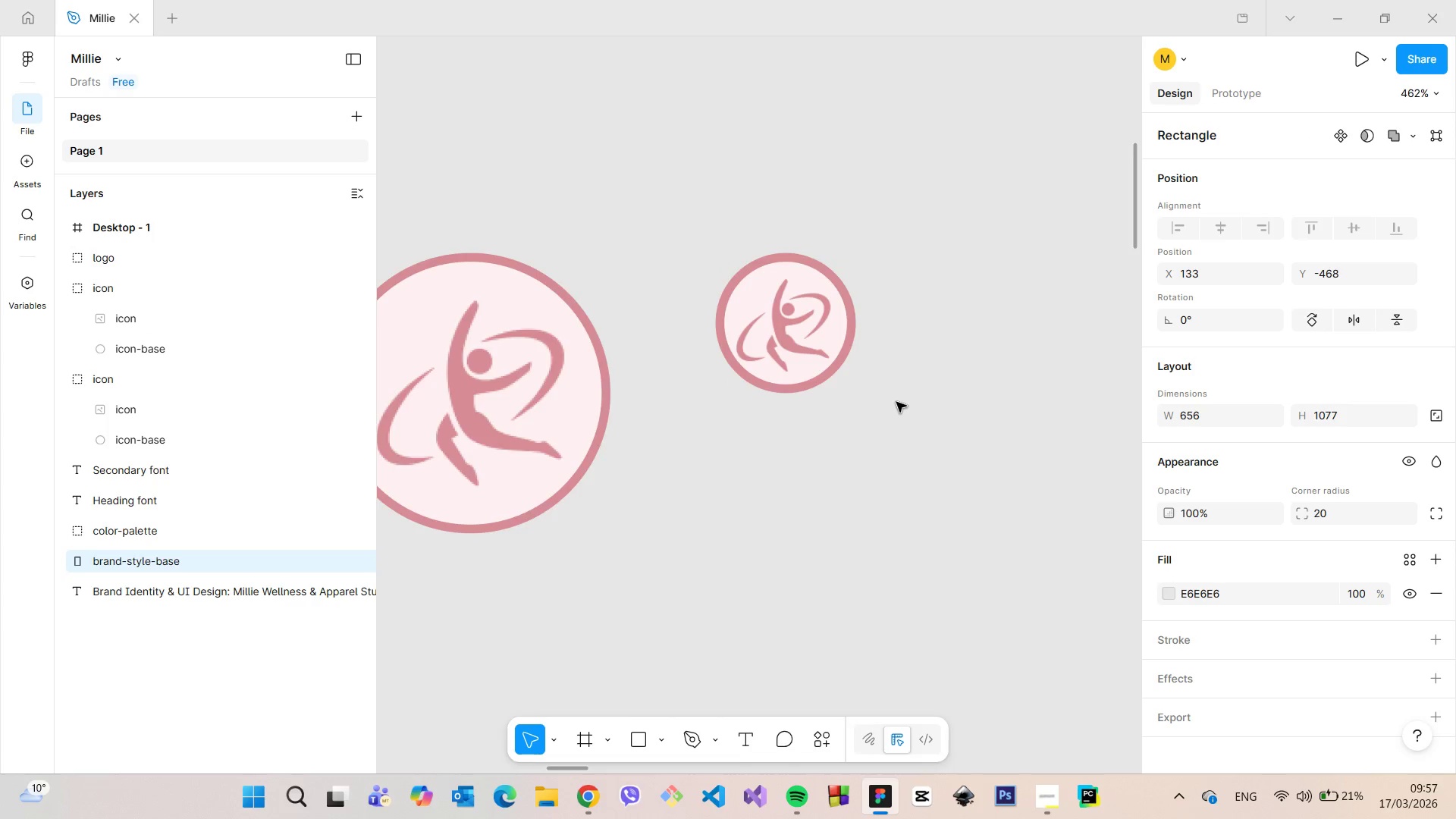 
scroll: coordinate [896, 402], scroll_direction: down, amount: 7.0
 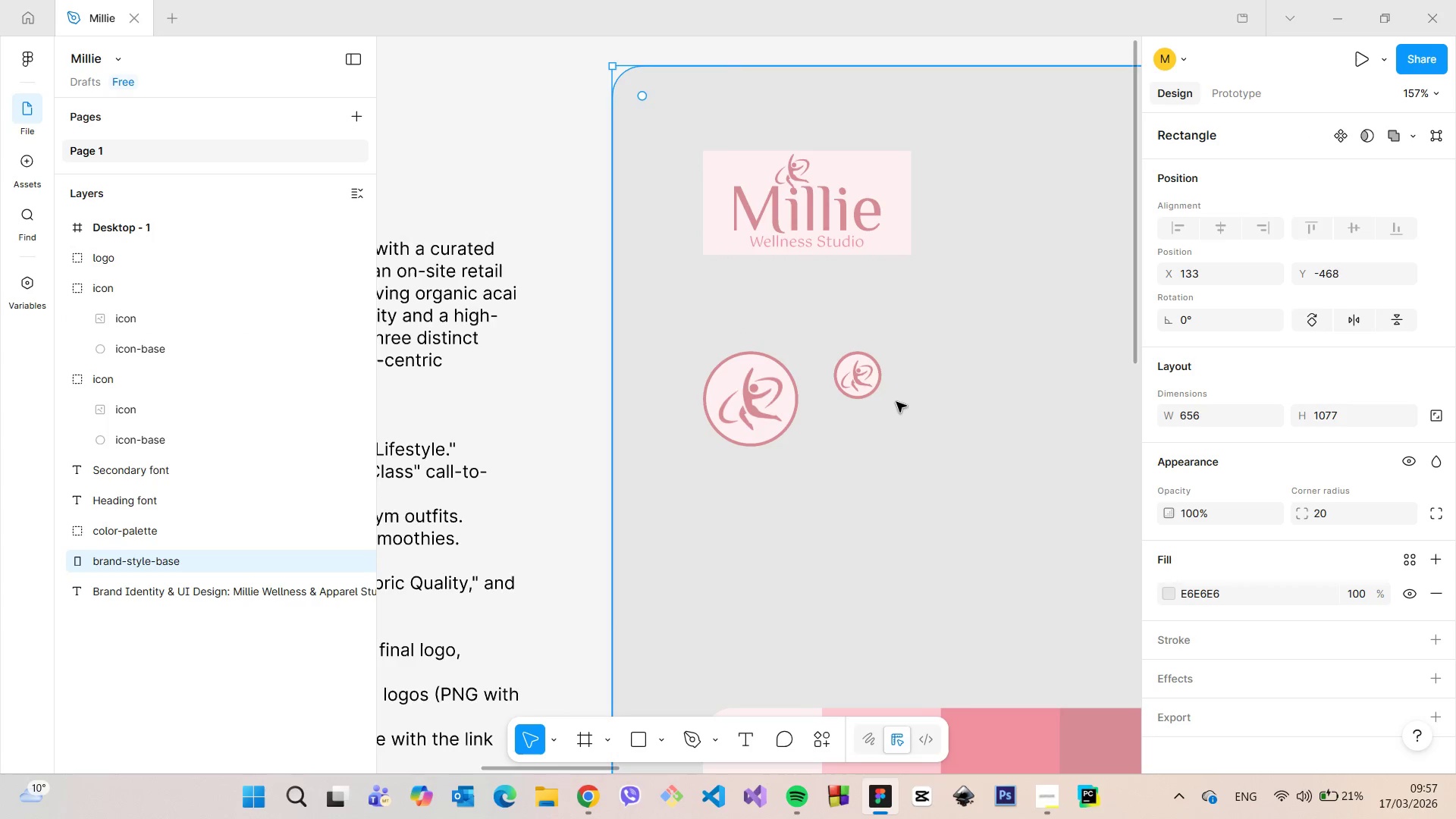 
left_click([824, 353])
 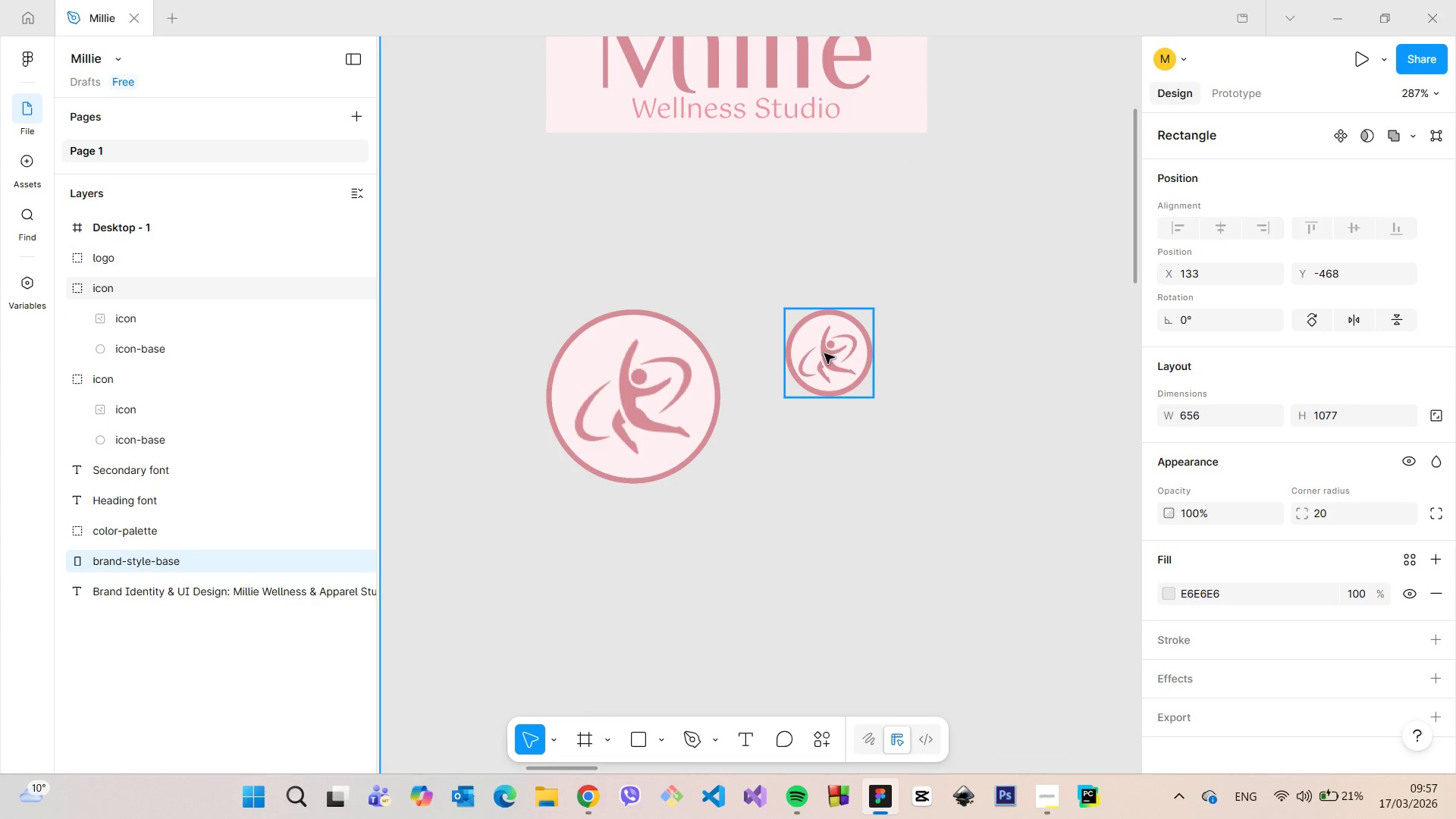 
scroll: coordinate [894, 402], scroll_direction: up, amount: 8.0
 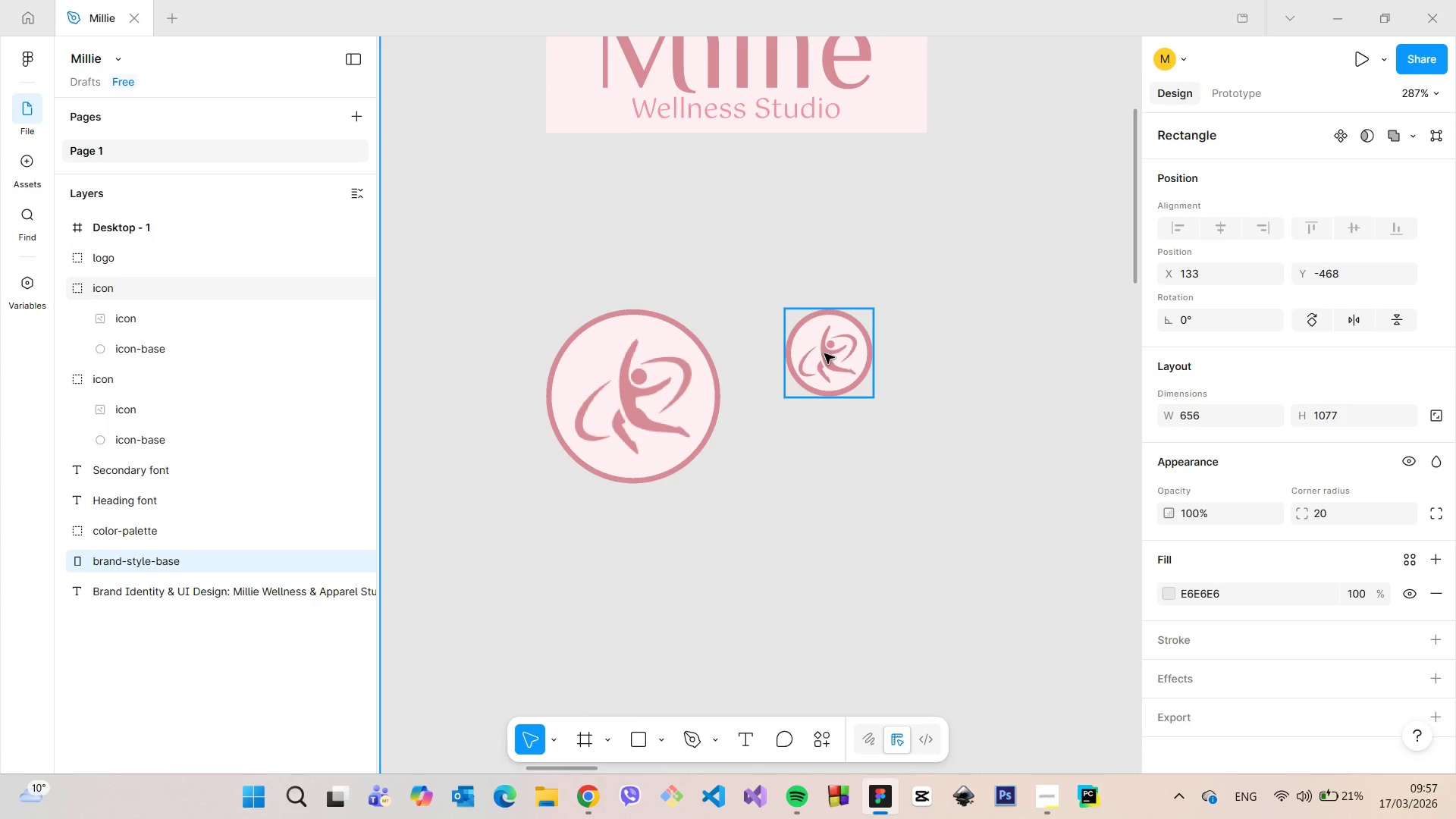 
double_click([824, 353])
 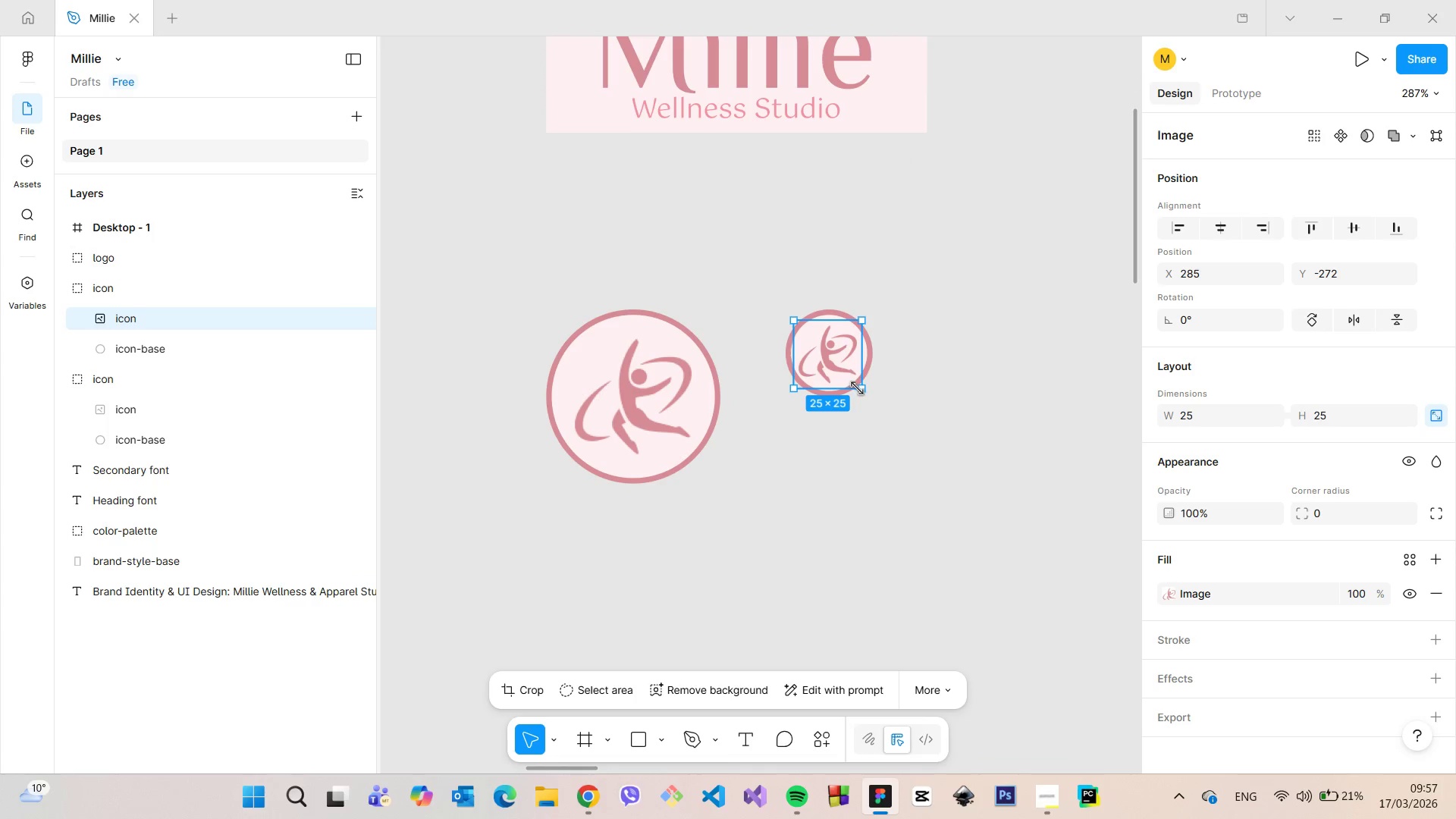 
left_click_drag(start_coordinate=[858, 388], to_coordinate=[854, 385])
 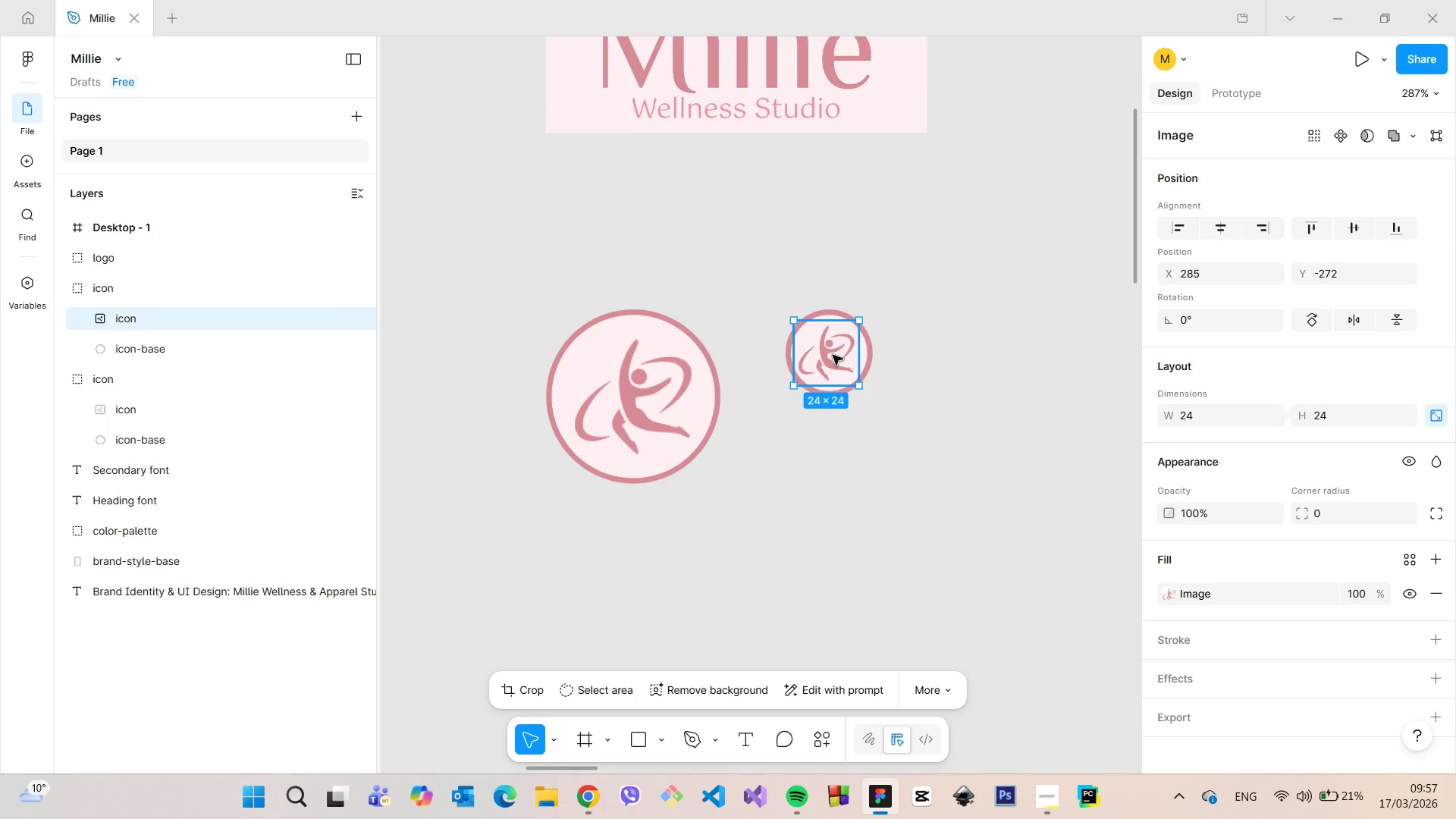 
left_click_drag(start_coordinate=[833, 355], to_coordinate=[838, 357])